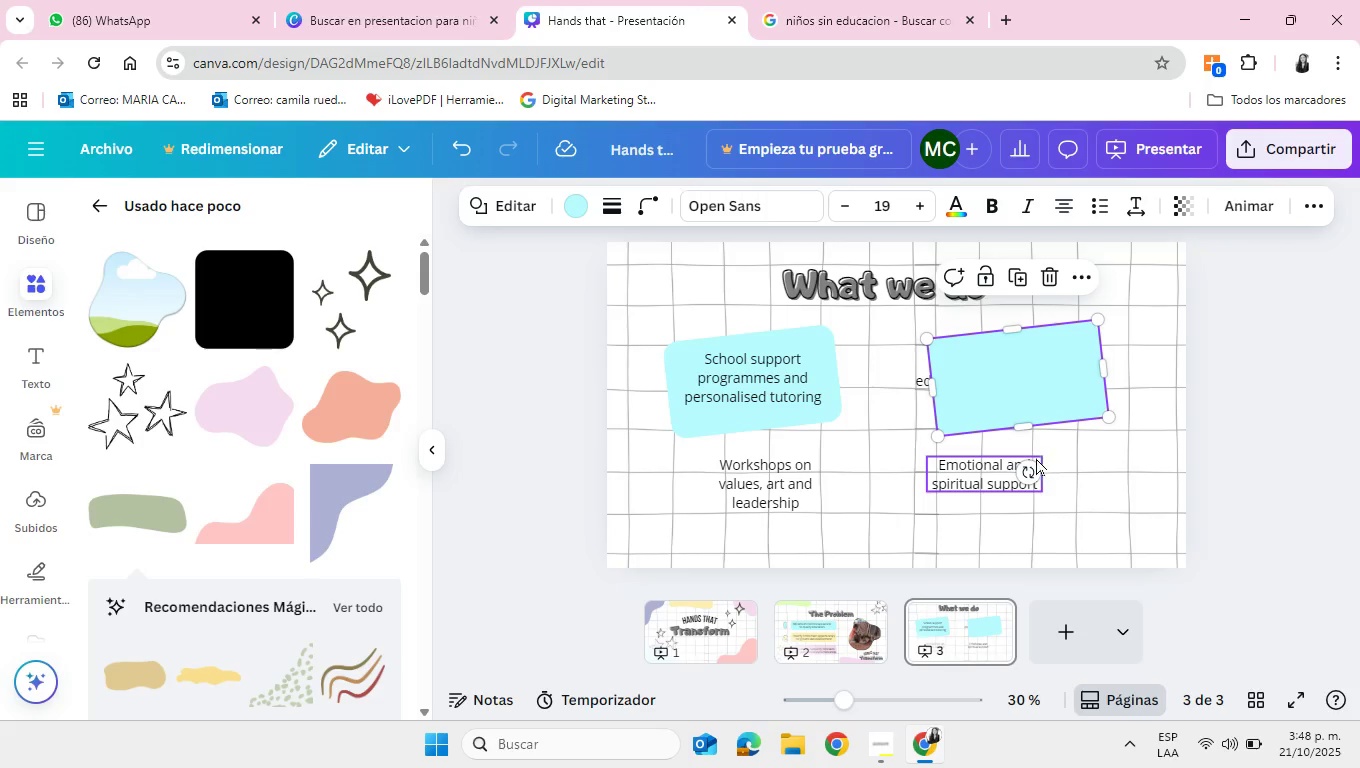 
left_click_drag(start_coordinate=[1032, 460], to_coordinate=[1014, 462])
 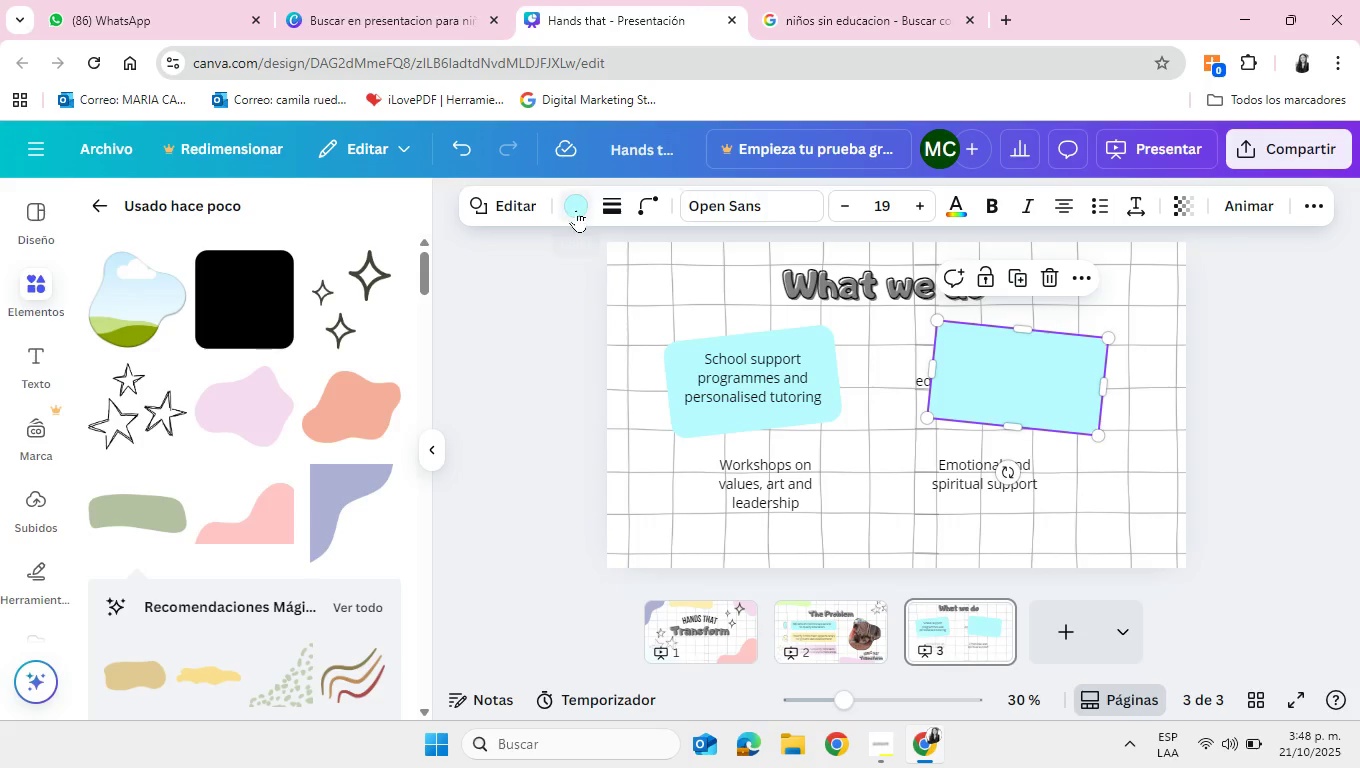 
left_click([576, 210])
 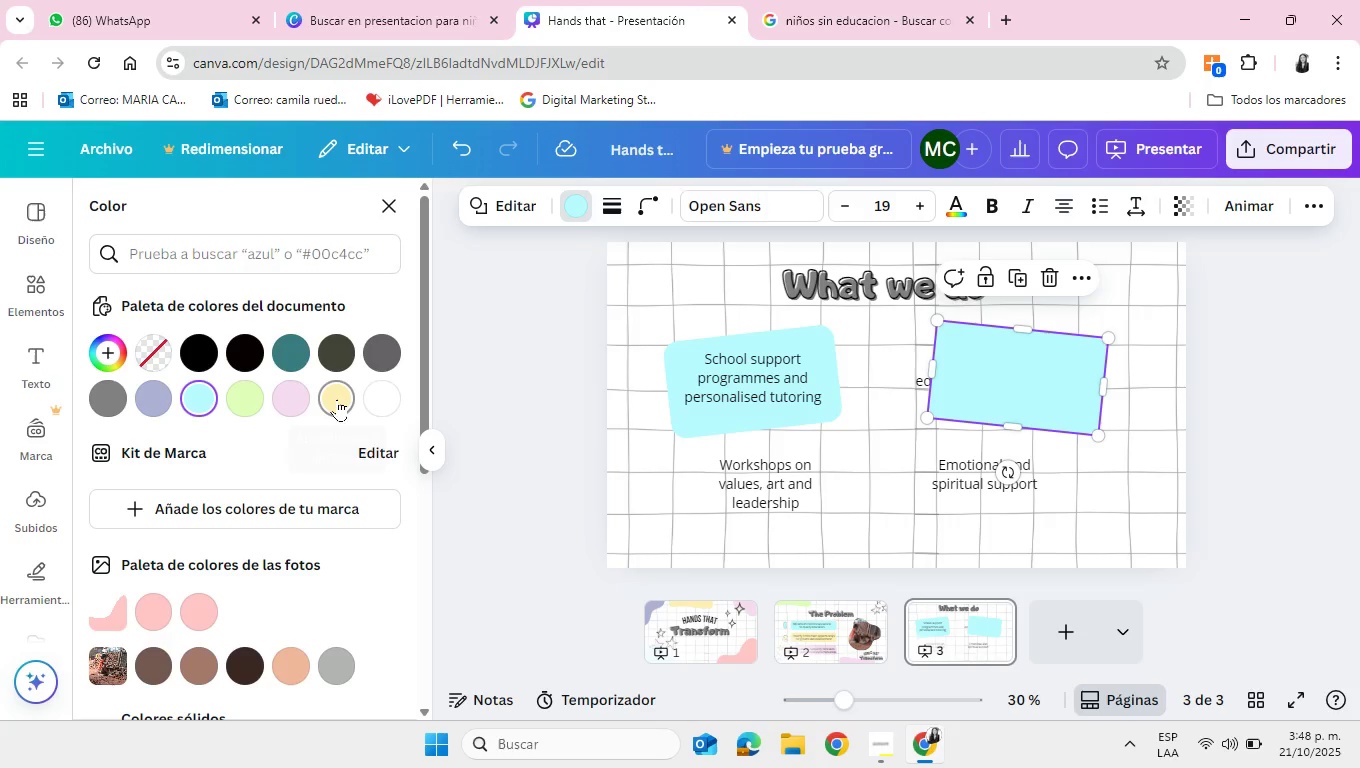 
wait(5.66)
 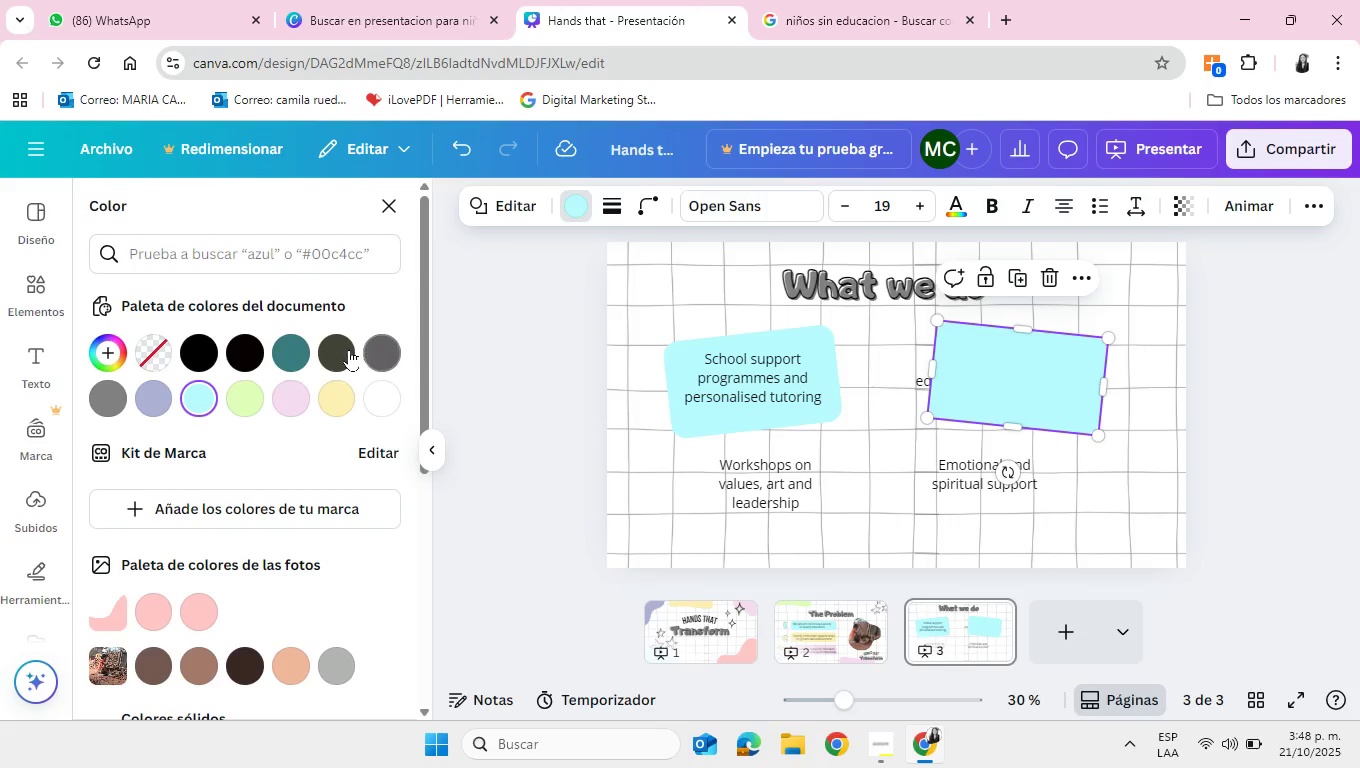 
left_click([336, 399])
 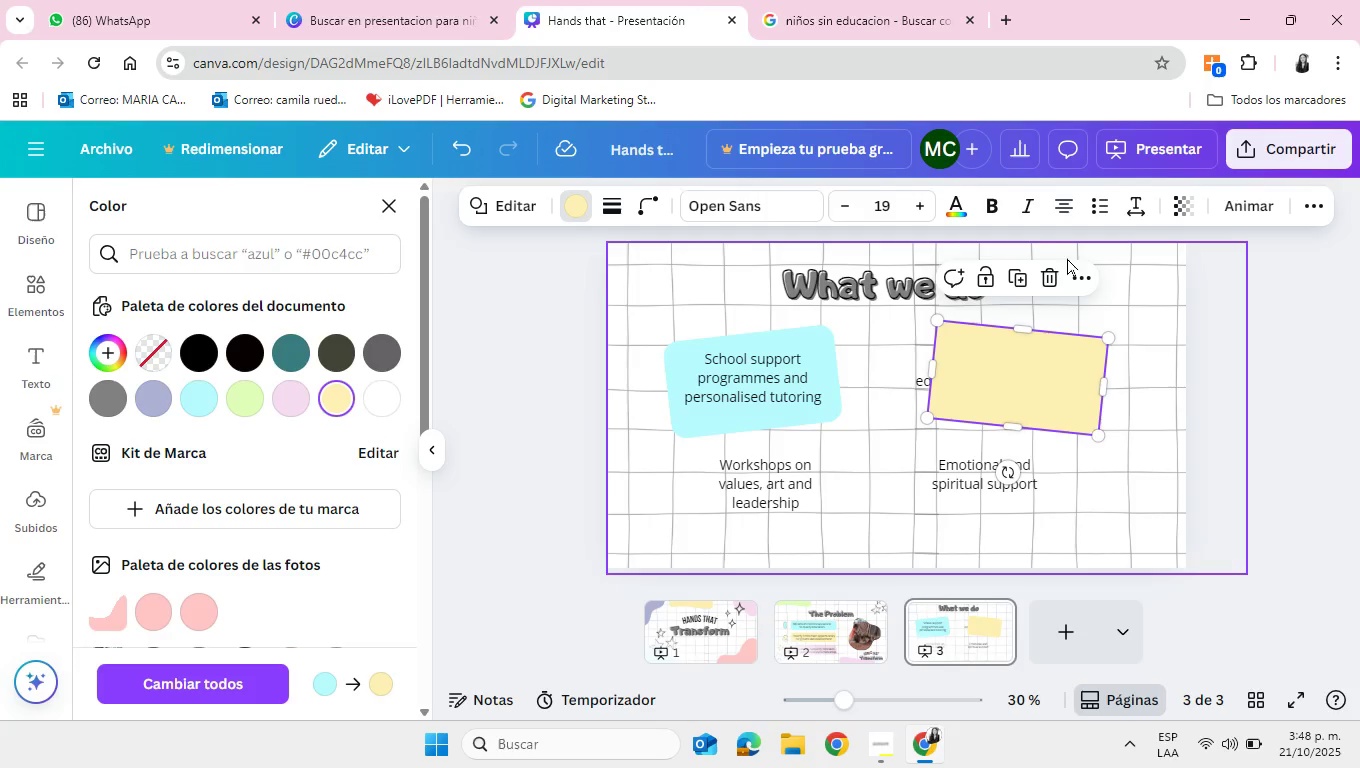 
left_click([1075, 278])
 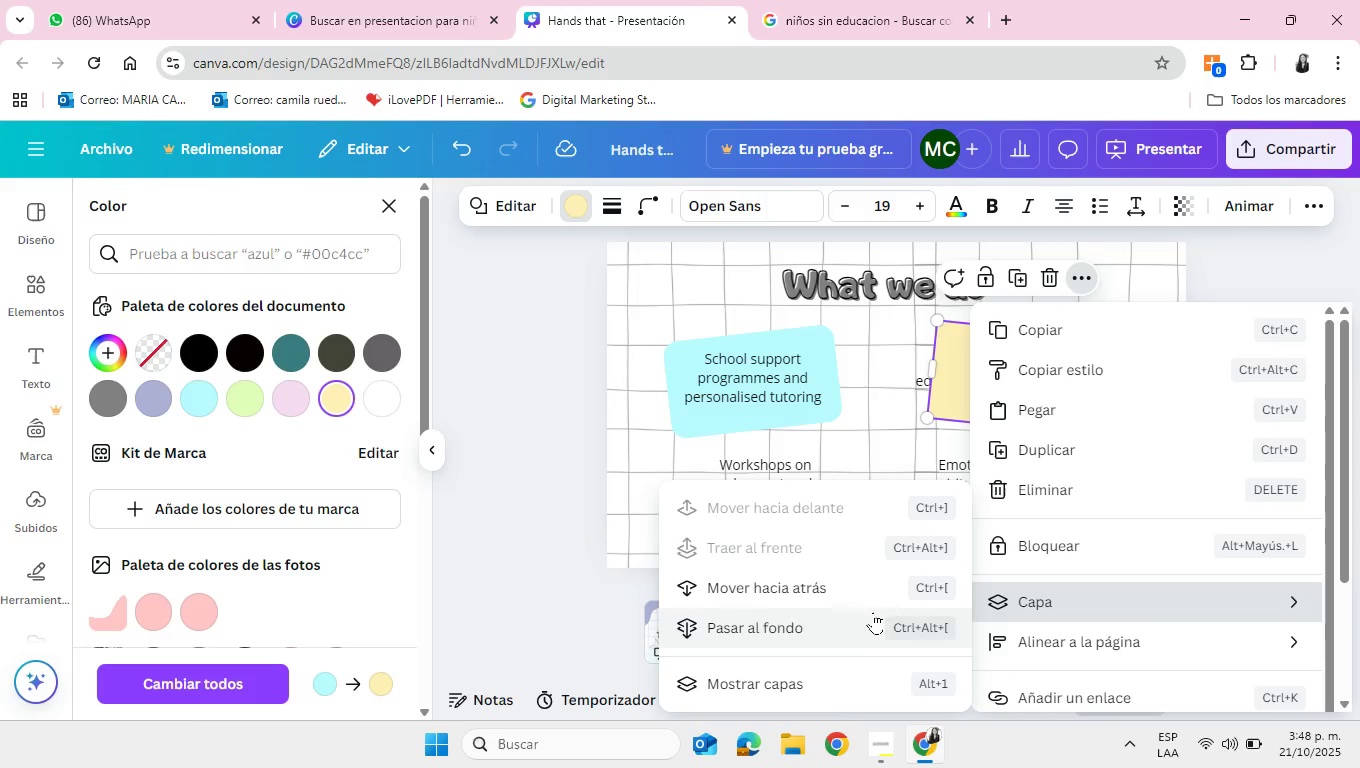 
left_click([788, 582])
 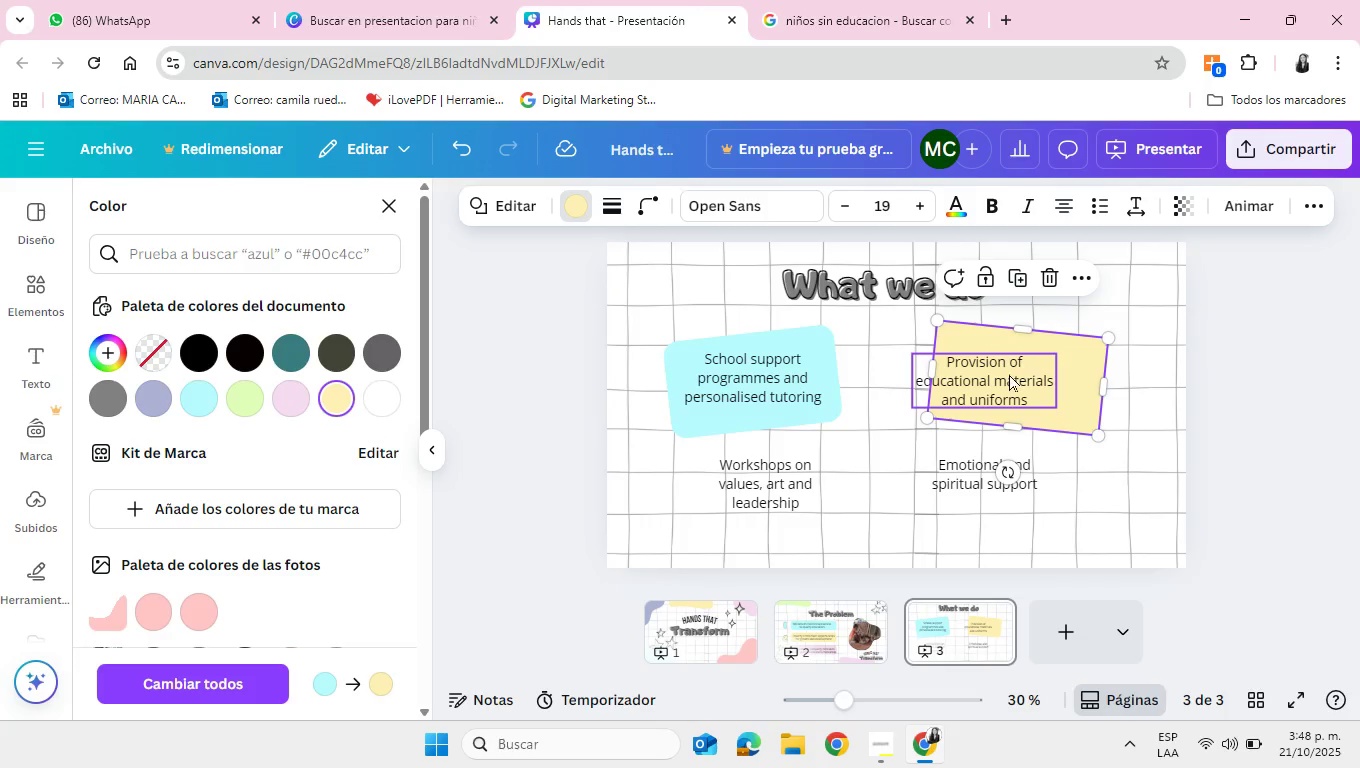 
left_click([1009, 374])
 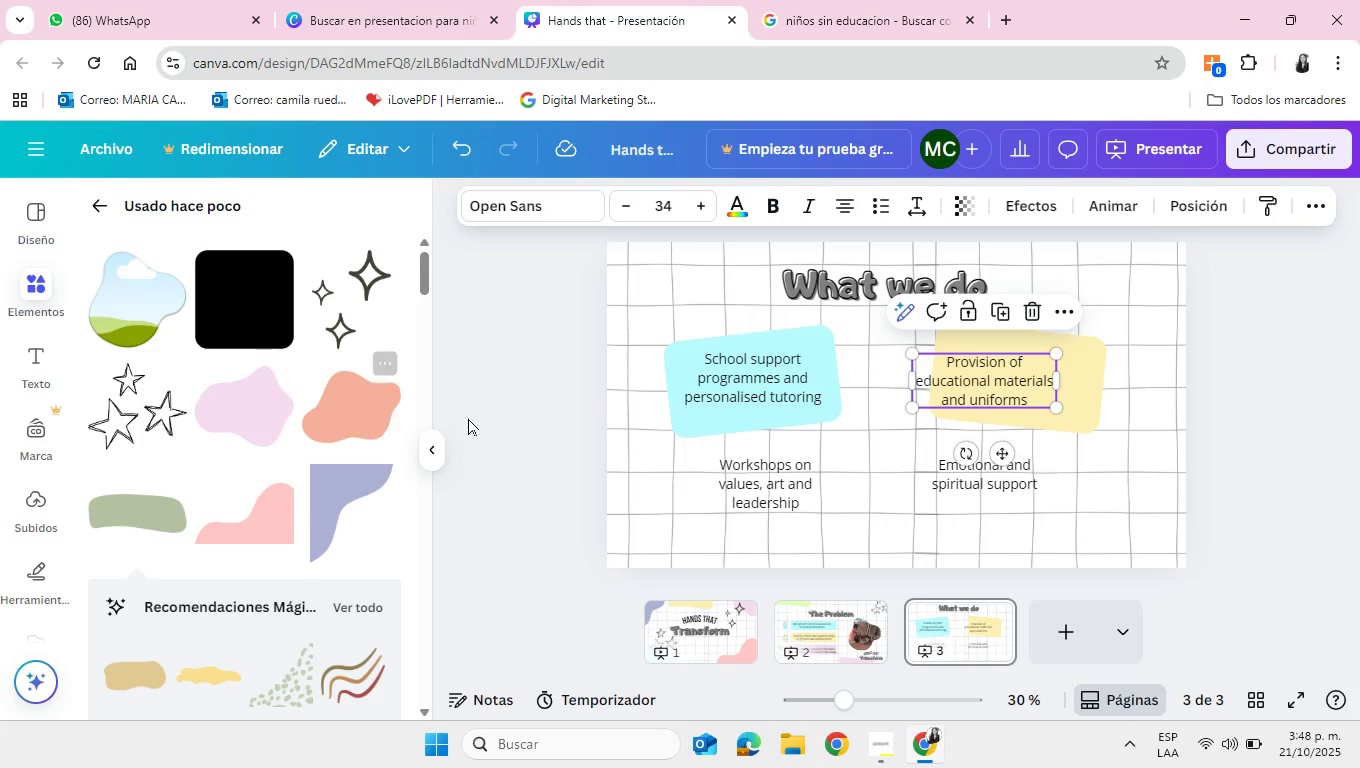 
left_click([498, 413])
 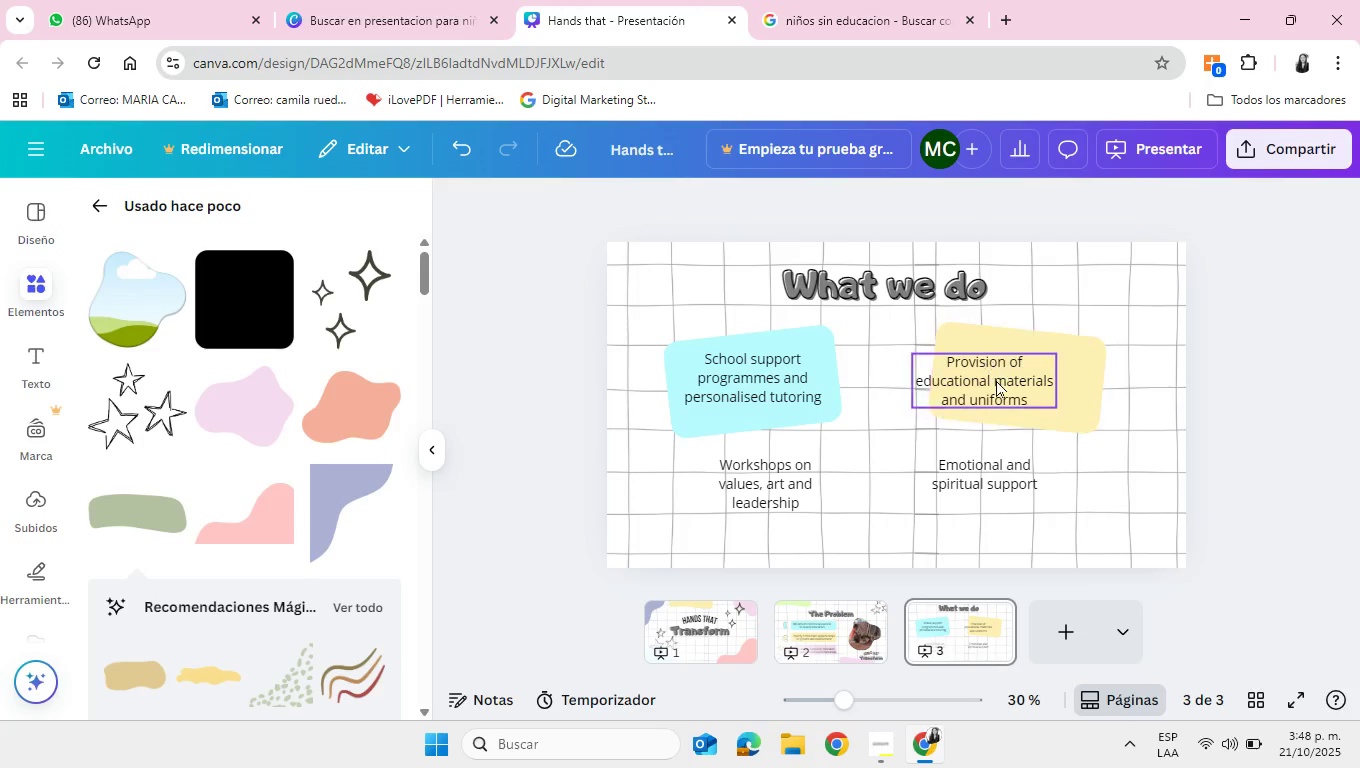 
left_click_drag(start_coordinate=[996, 387], to_coordinate=[1031, 381])
 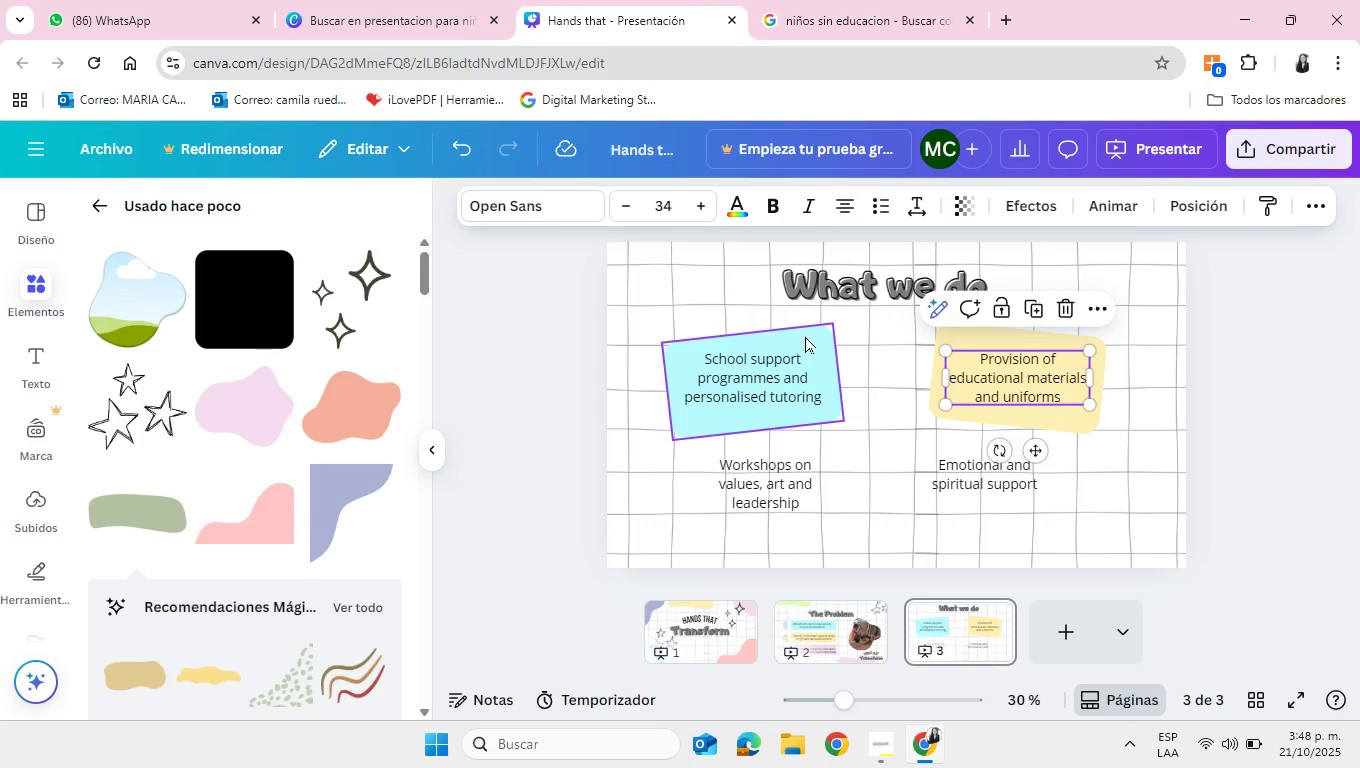 
left_click([805, 336])
 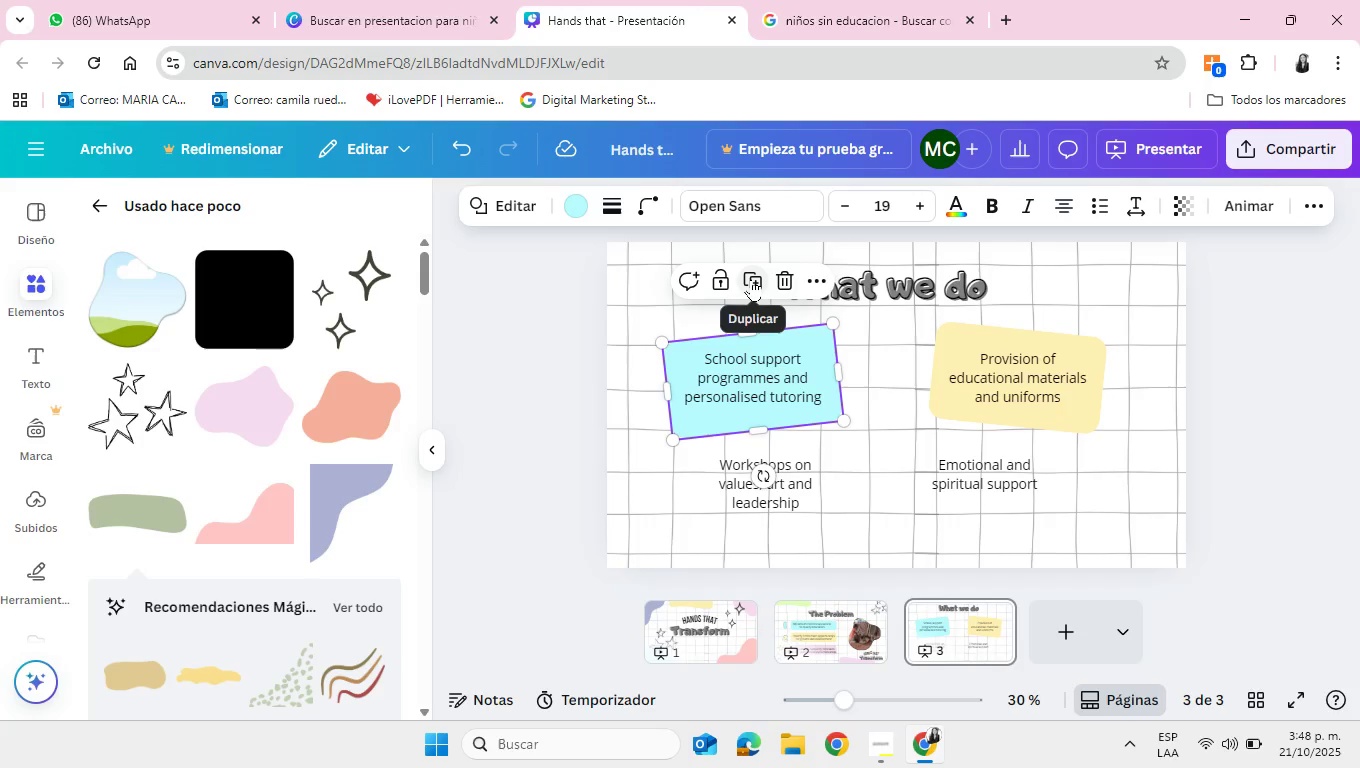 
left_click([751, 279])
 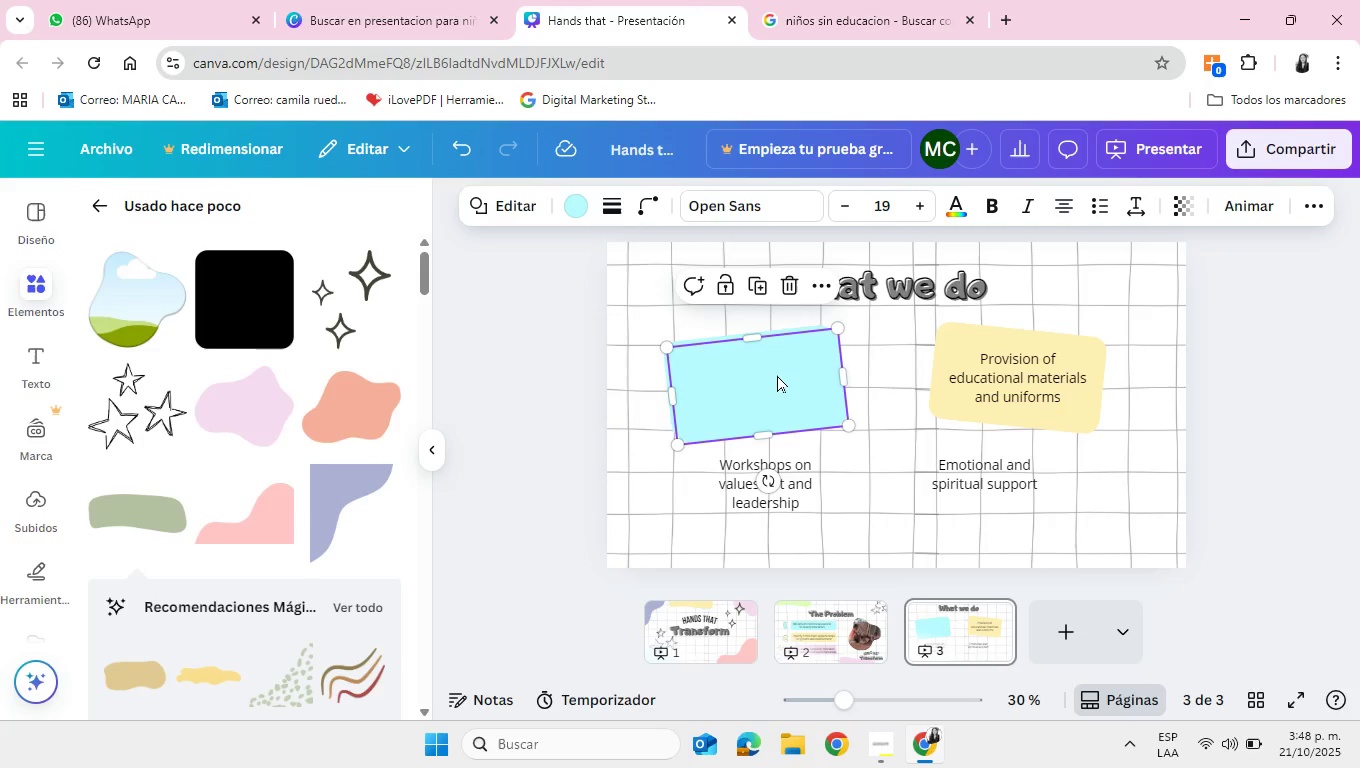 
left_click_drag(start_coordinate=[777, 375], to_coordinate=[788, 482])
 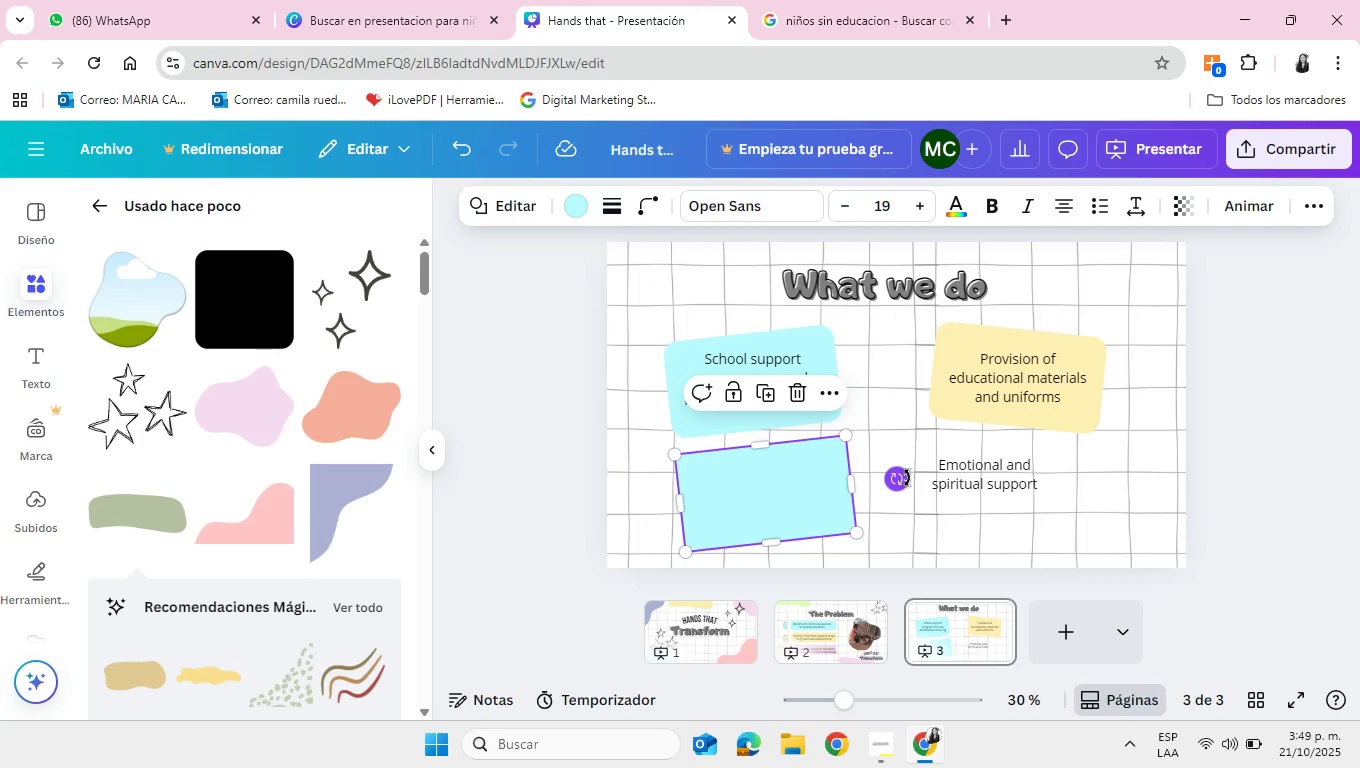 
left_click_drag(start_coordinate=[907, 478], to_coordinate=[914, 500])
 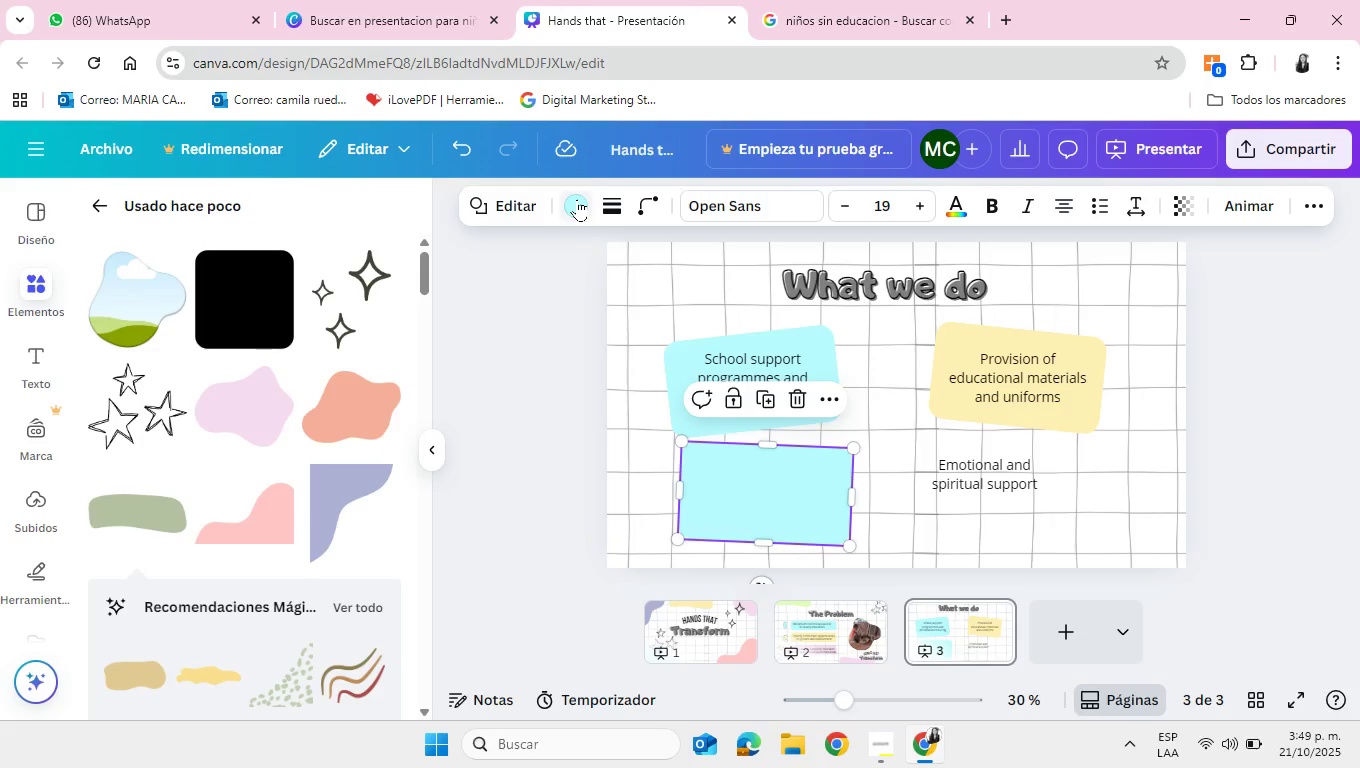 
left_click([577, 199])
 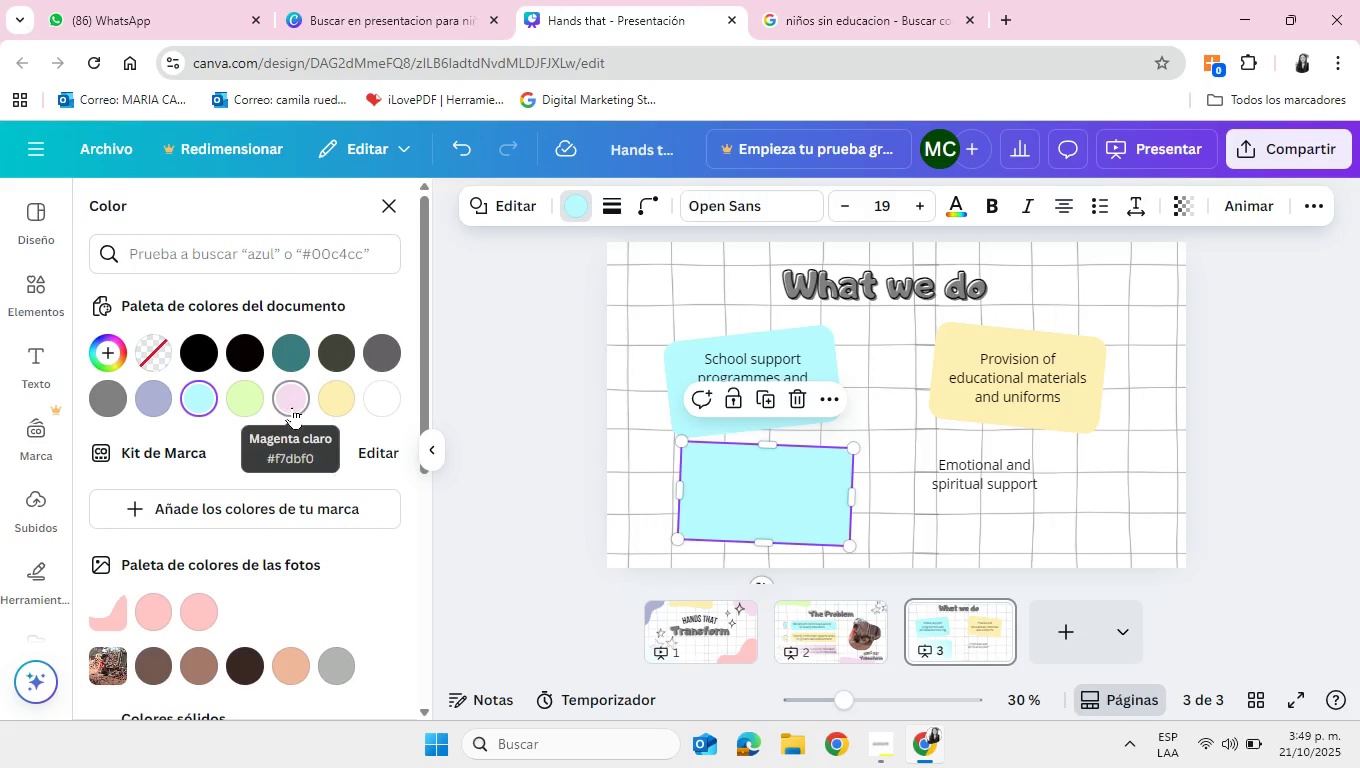 
left_click([296, 407])
 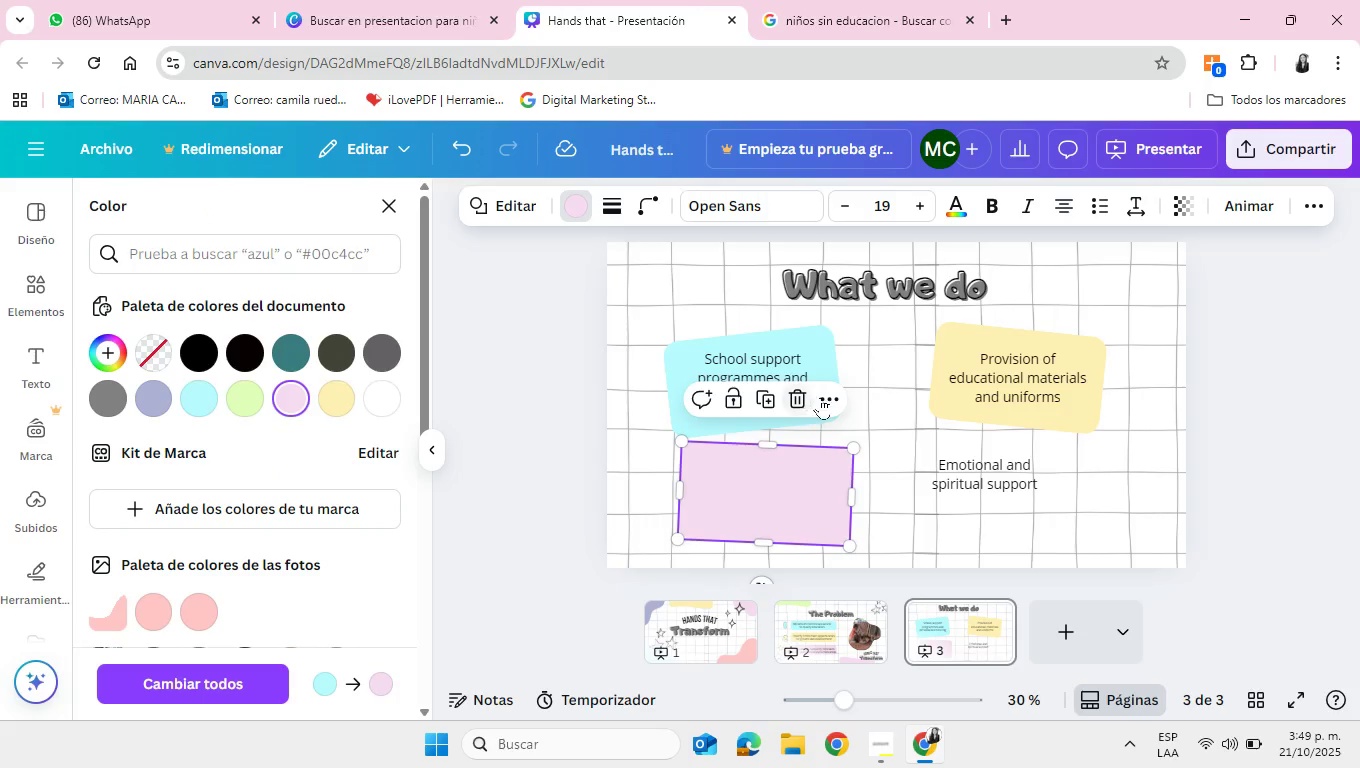 
left_click([833, 397])
 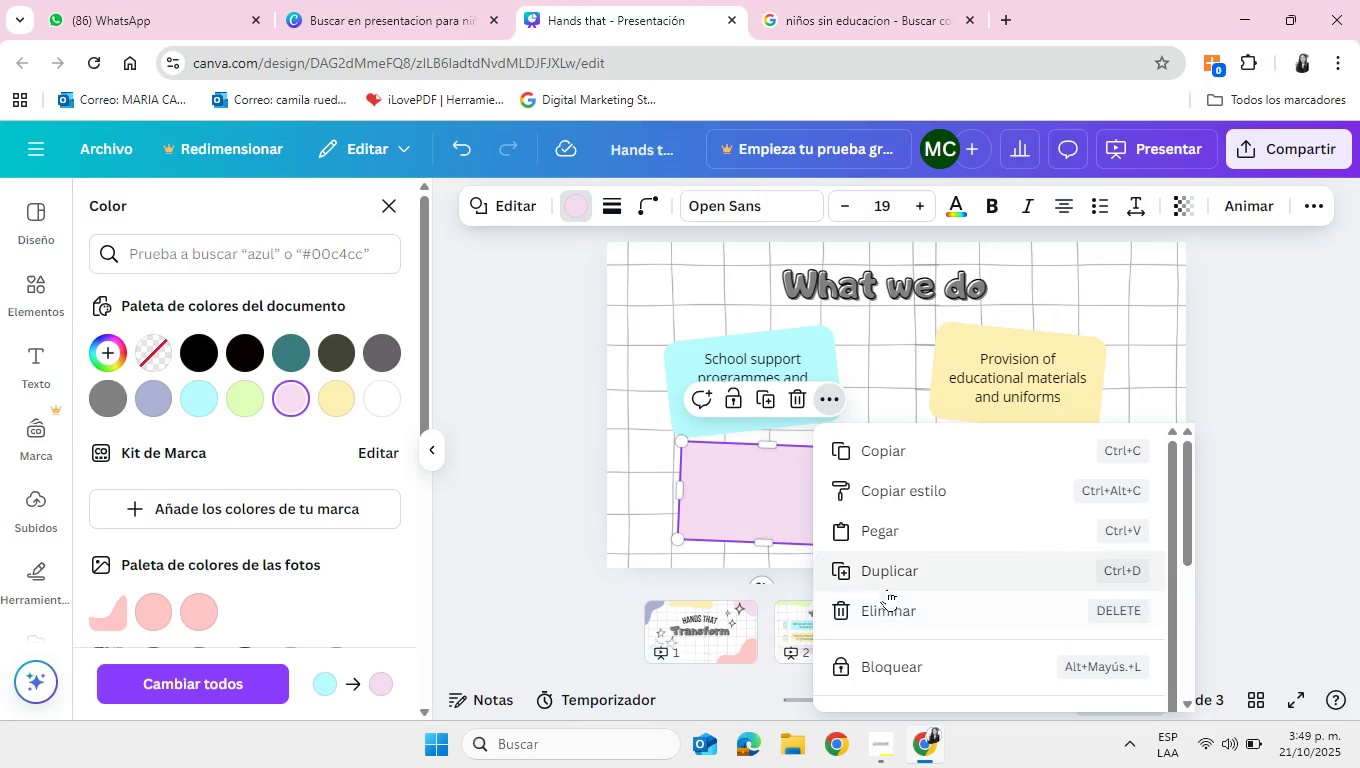 
right_click([768, 491])
 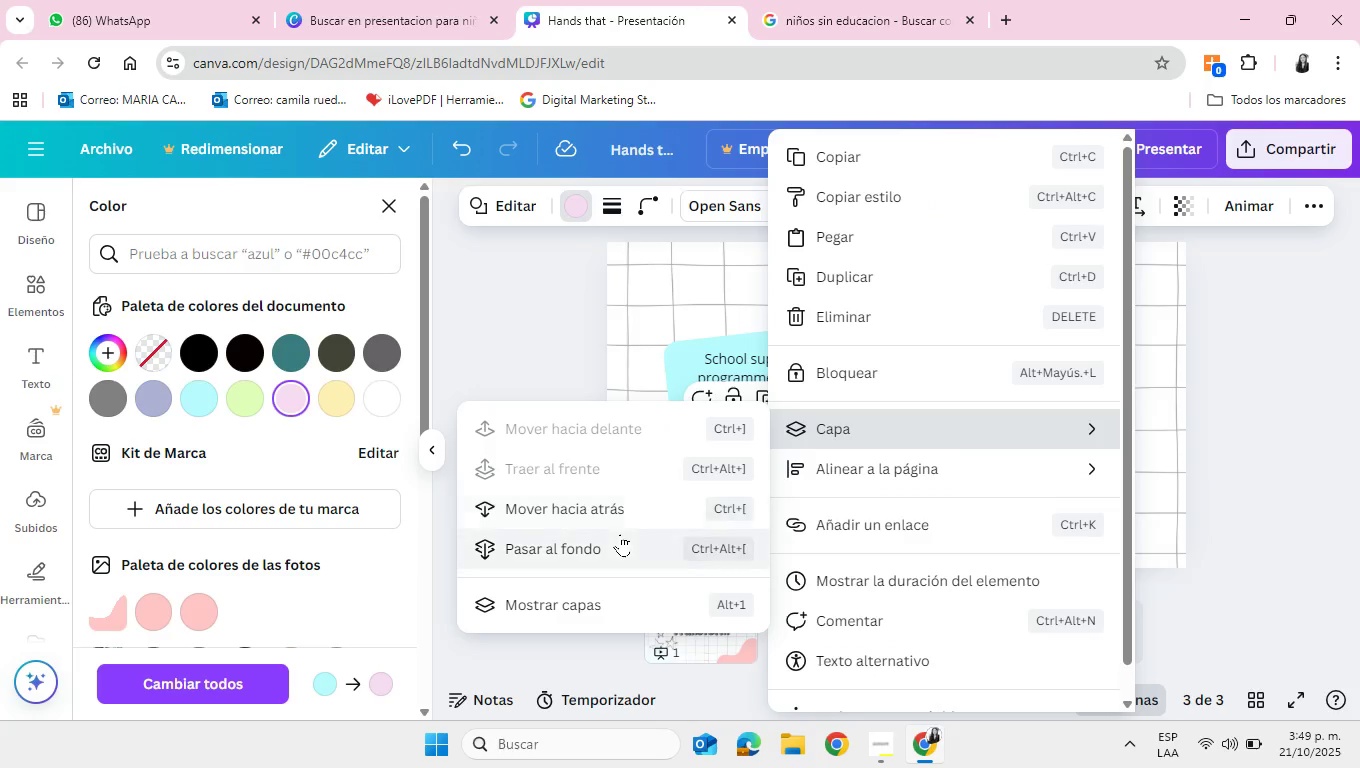 
left_click([609, 495])
 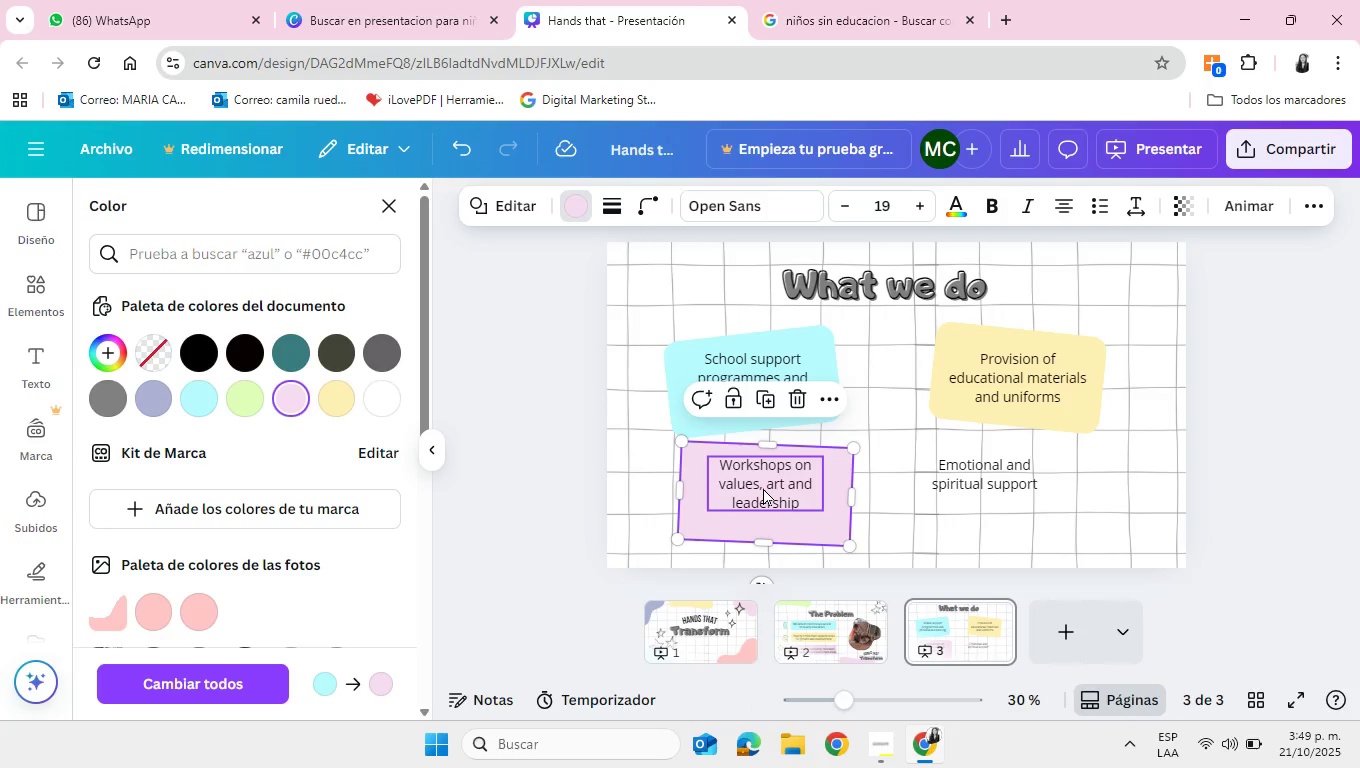 
left_click([763, 488])
 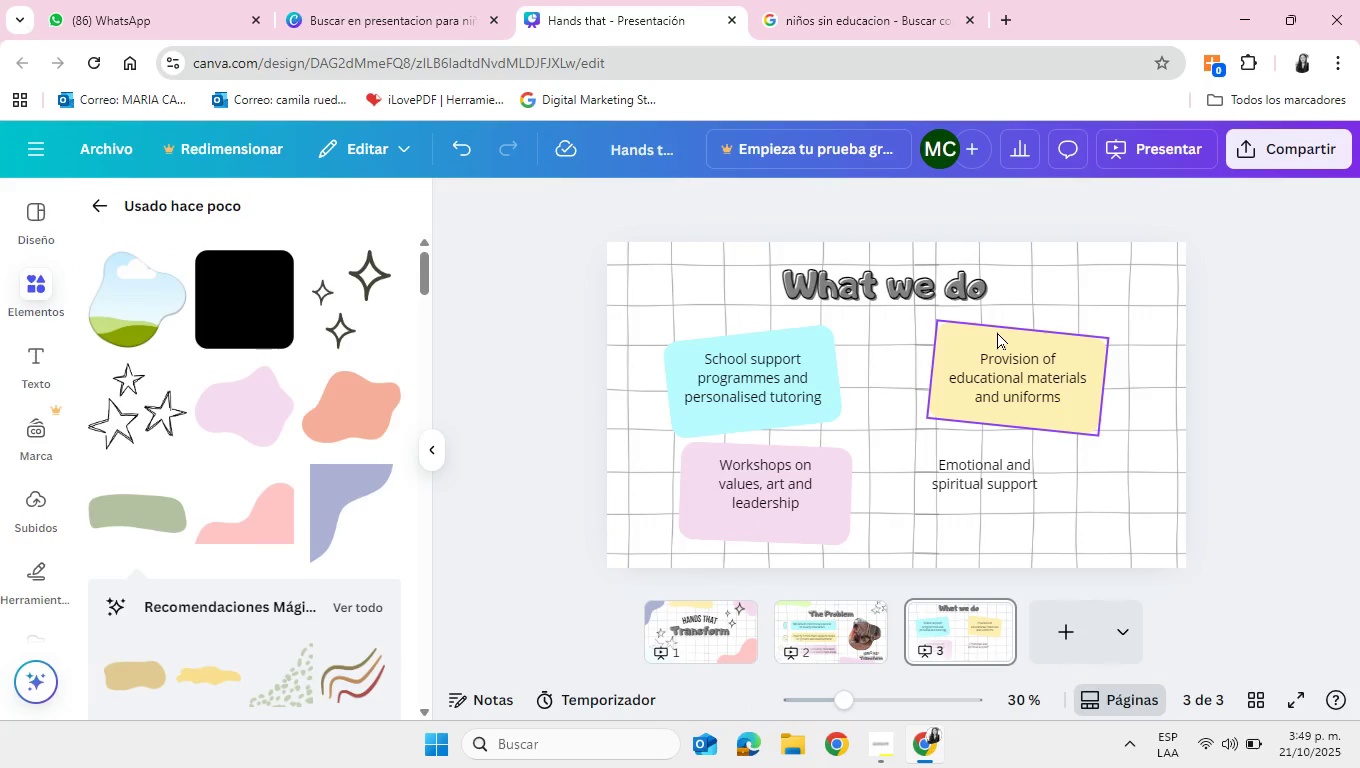 
left_click([997, 332])
 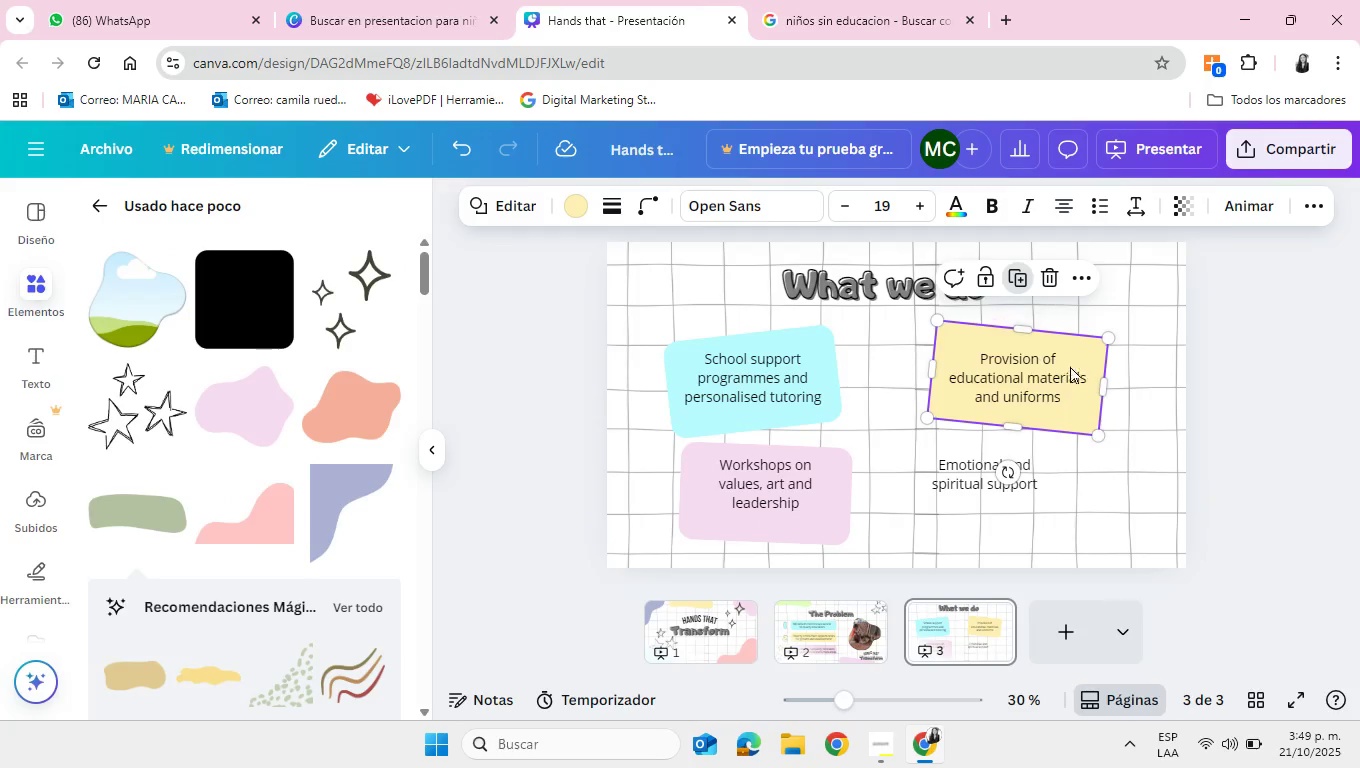 
left_click_drag(start_coordinate=[1067, 380], to_coordinate=[1054, 487])
 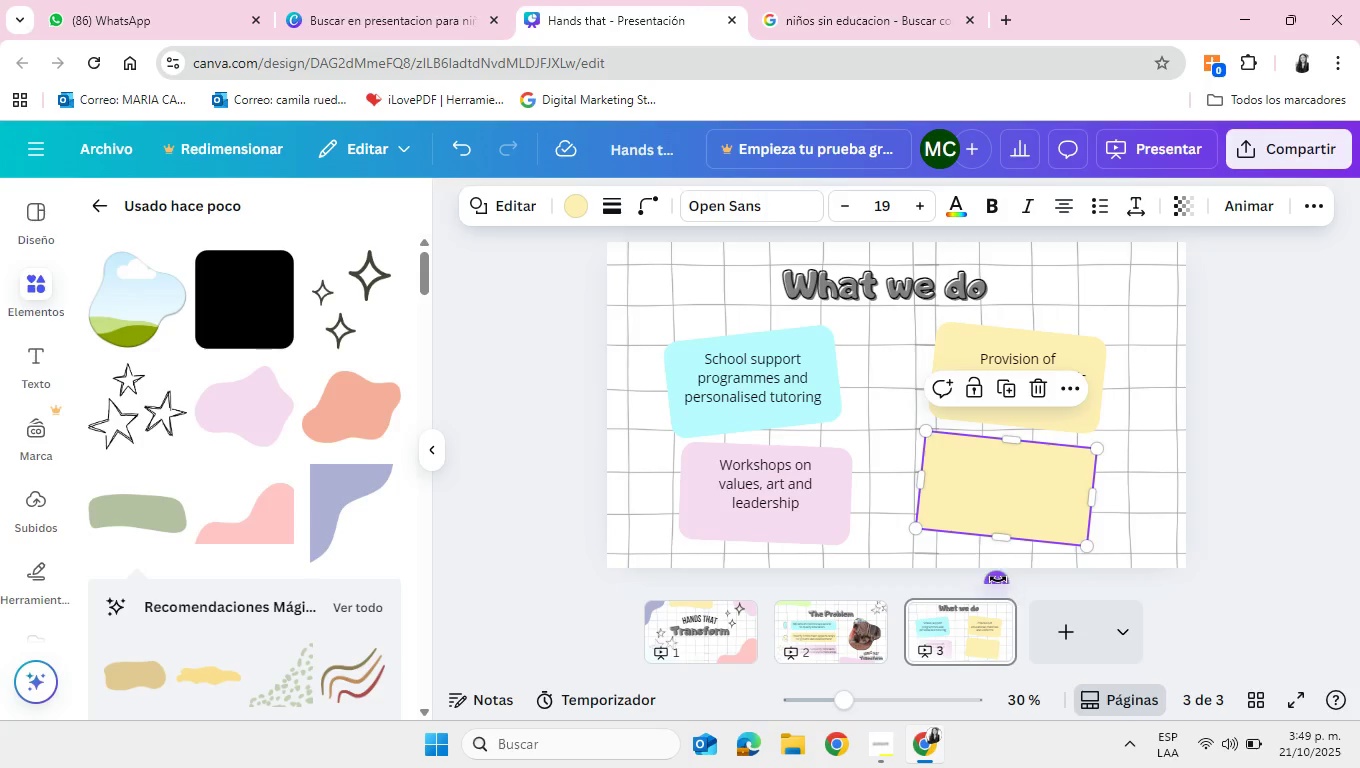 
left_click_drag(start_coordinate=[997, 579], to_coordinate=[1015, 579])
 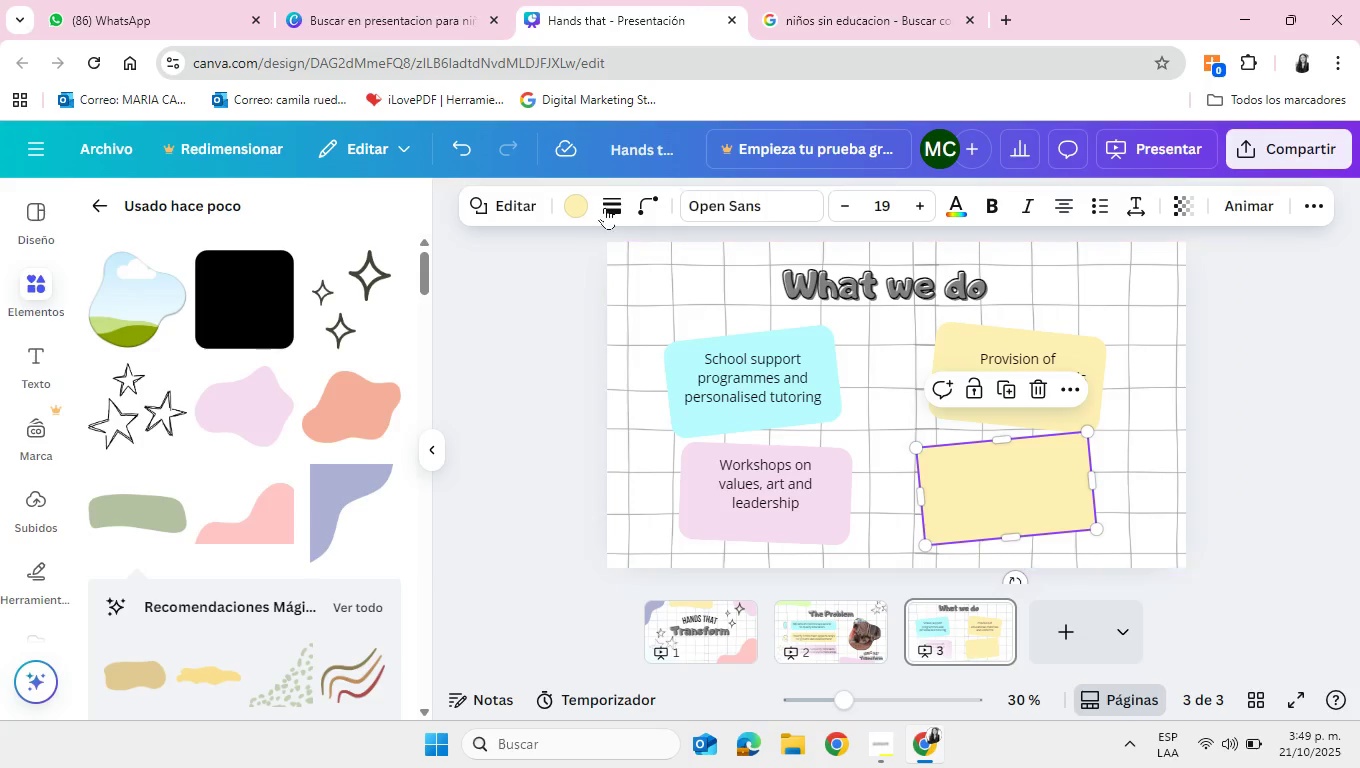 
left_click([592, 202])
 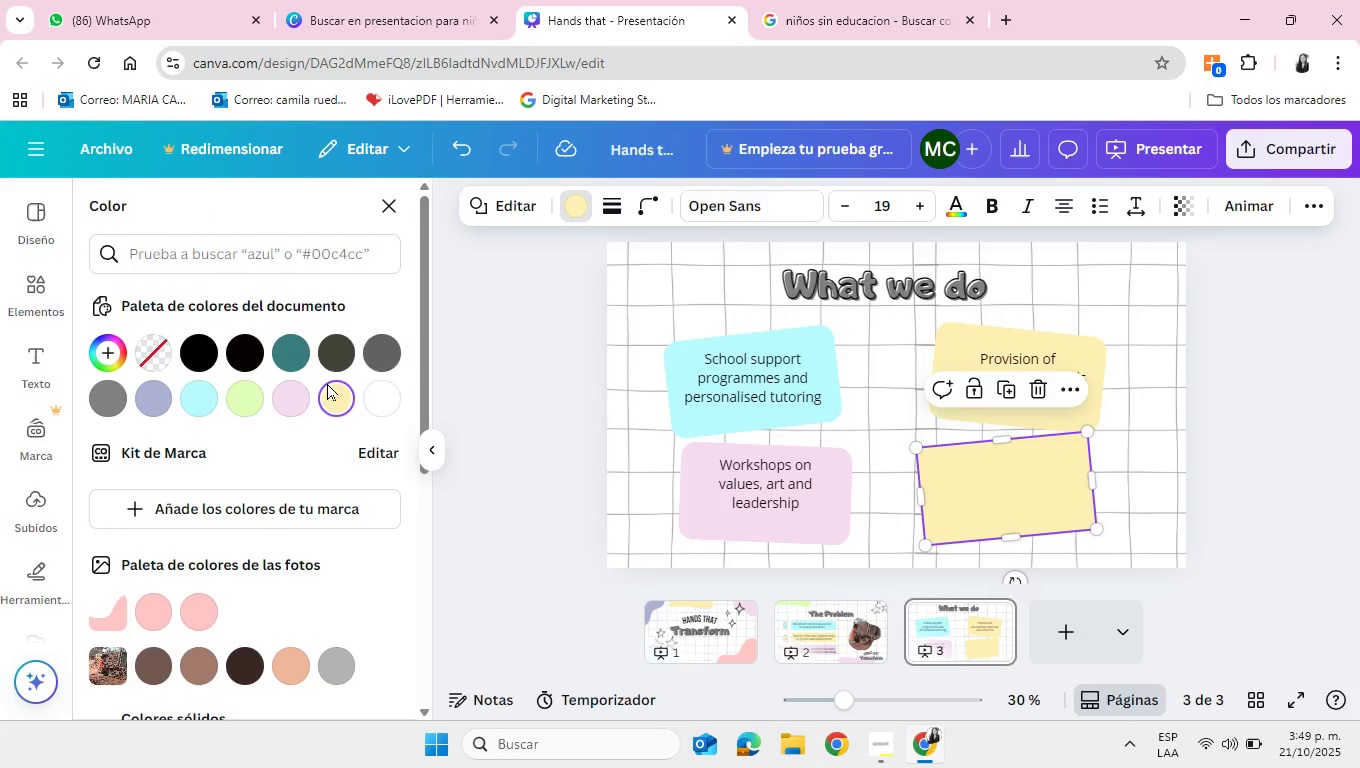 
mouse_move([251, 397])
 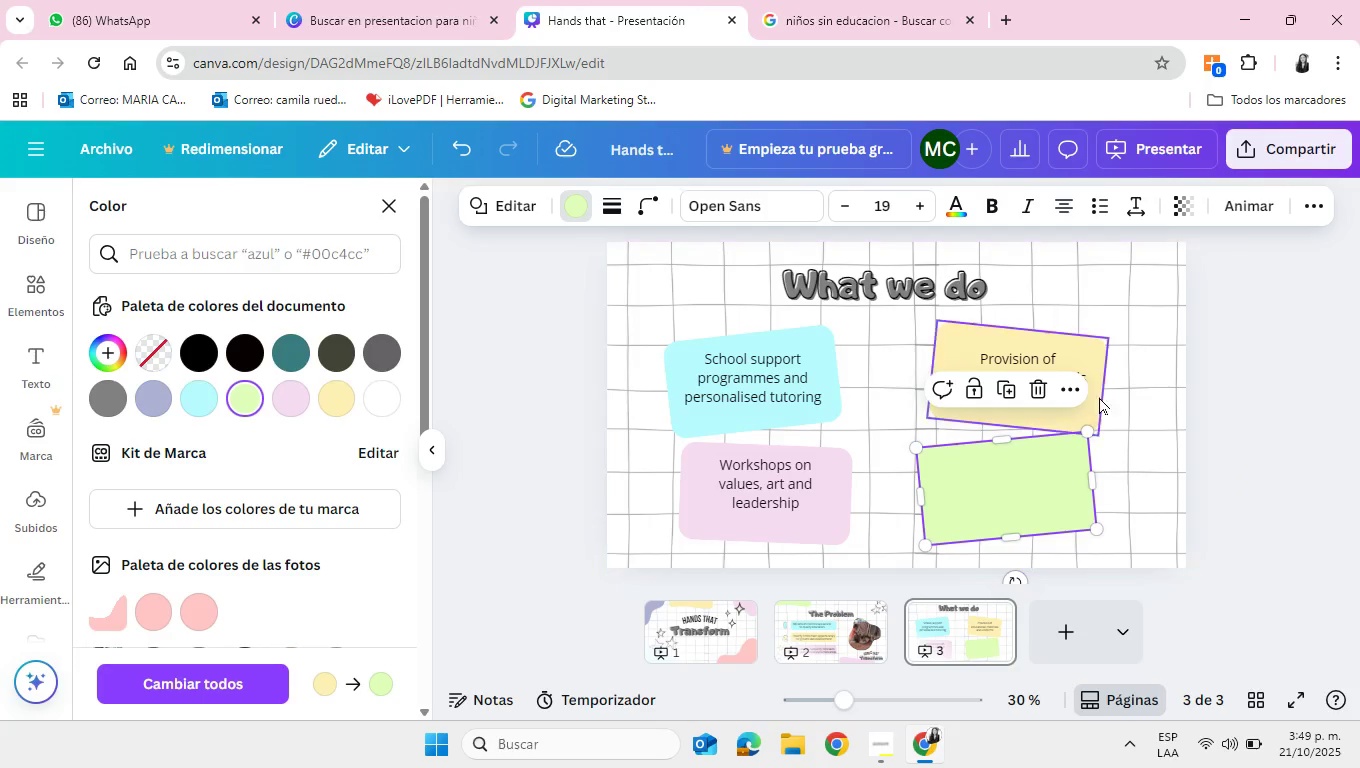 
right_click([1041, 482])
 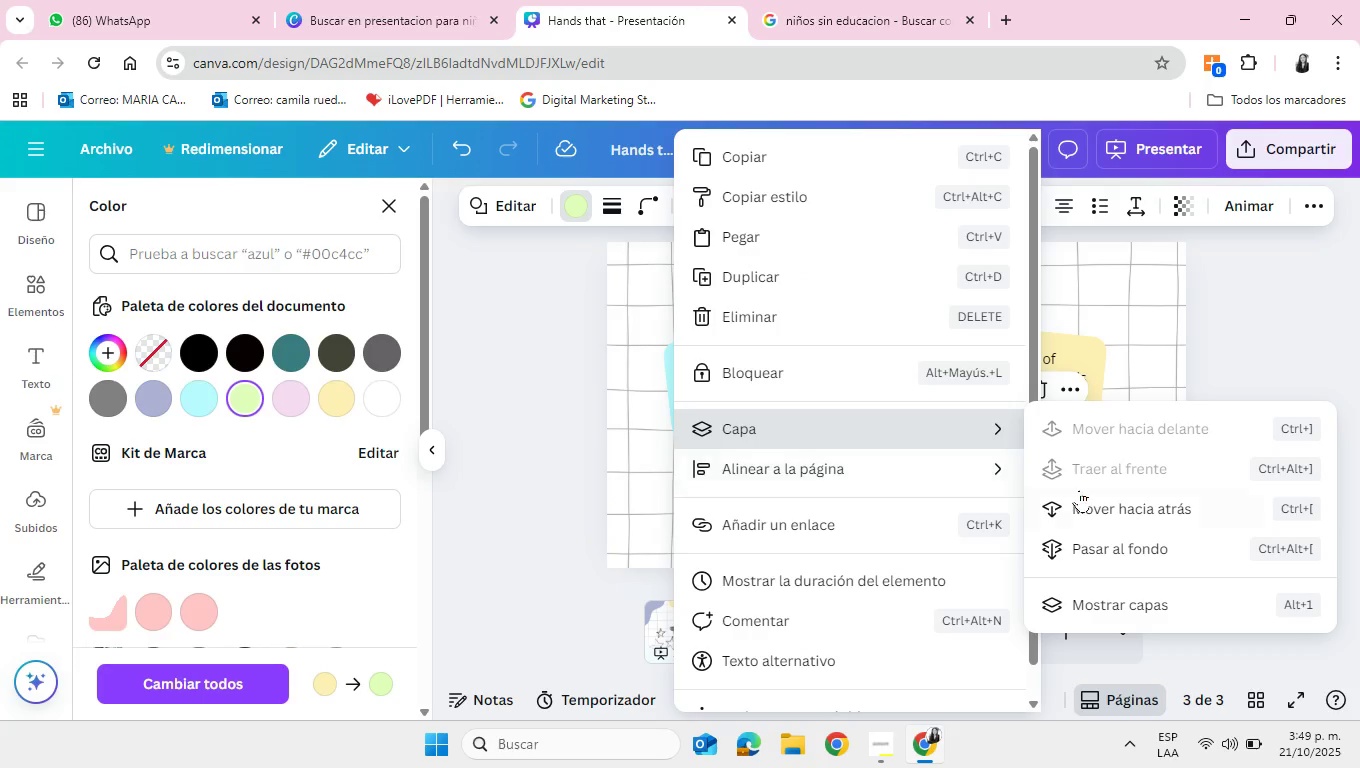 
left_click([1101, 508])
 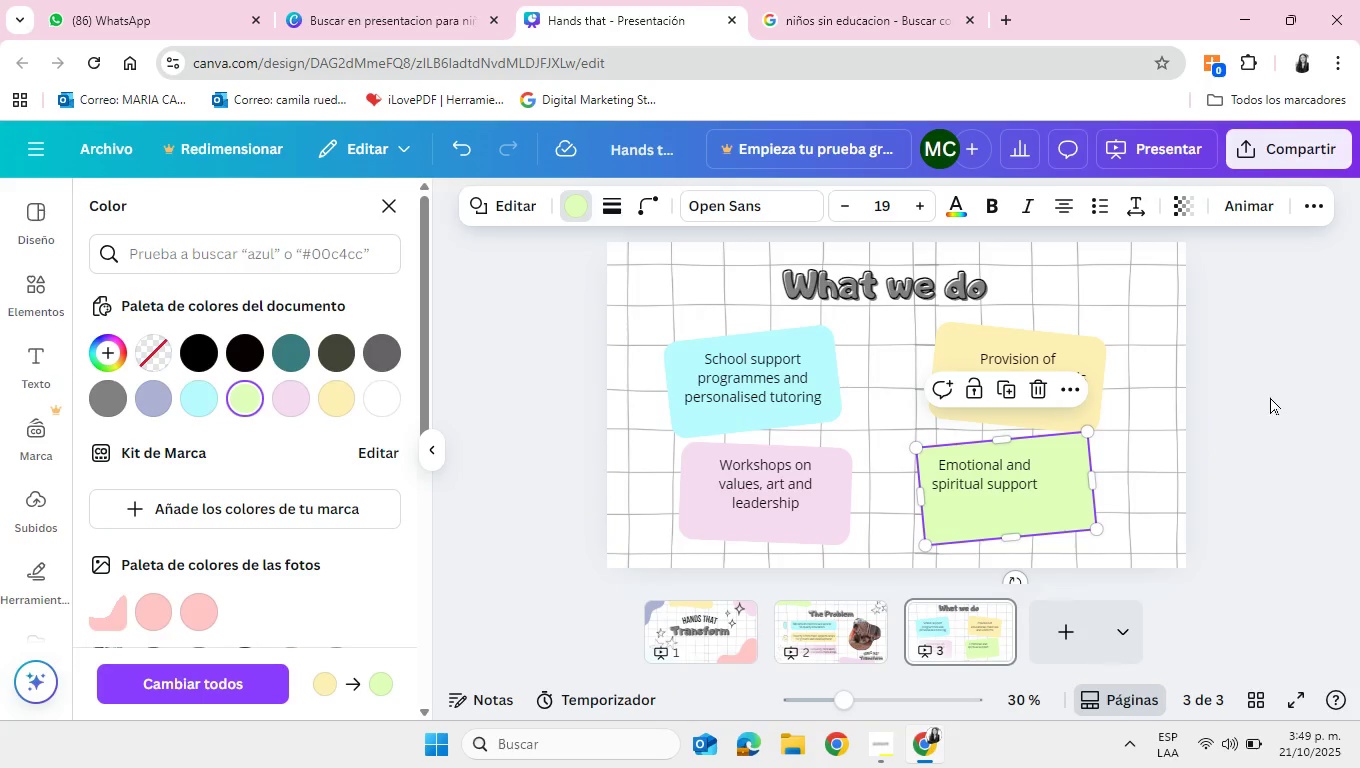 
left_click([1278, 391])
 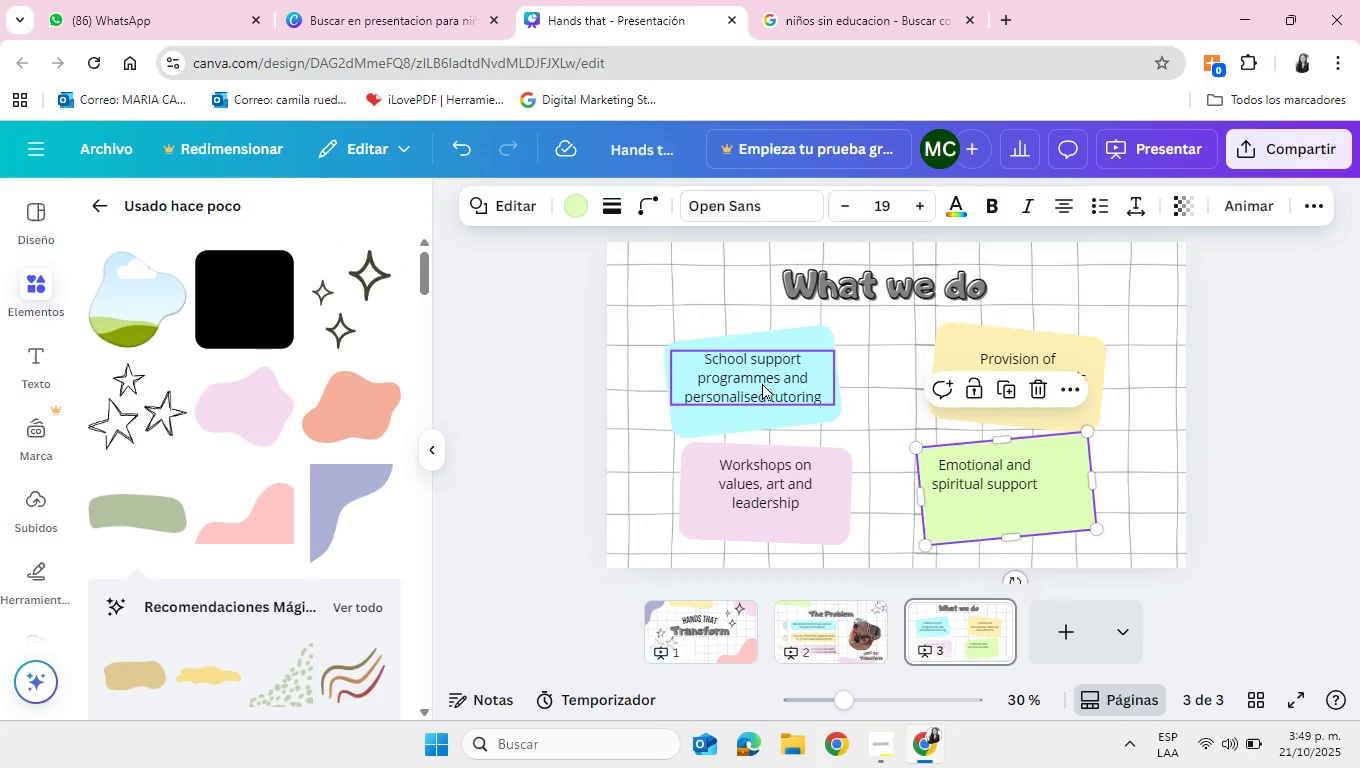 
left_click([762, 383])
 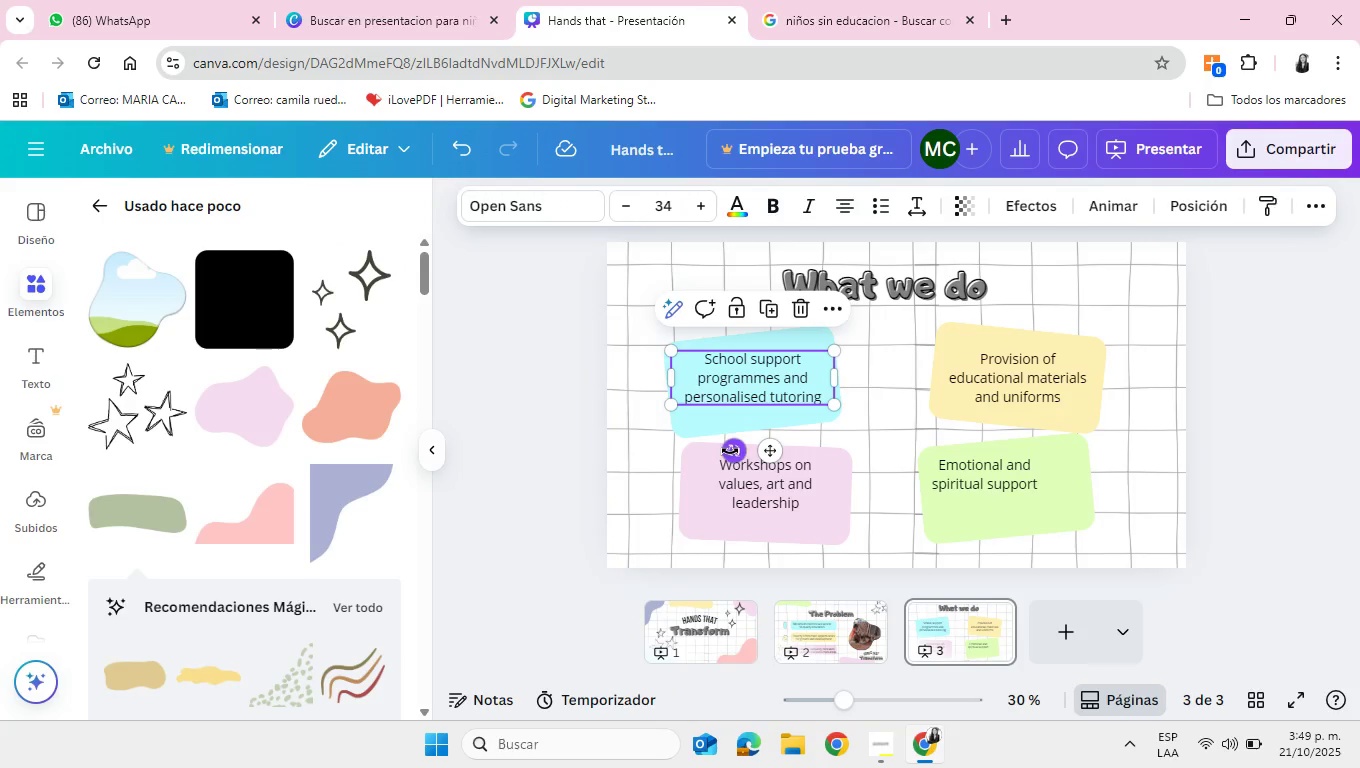 
left_click_drag(start_coordinate=[730, 451], to_coordinate=[742, 464])
 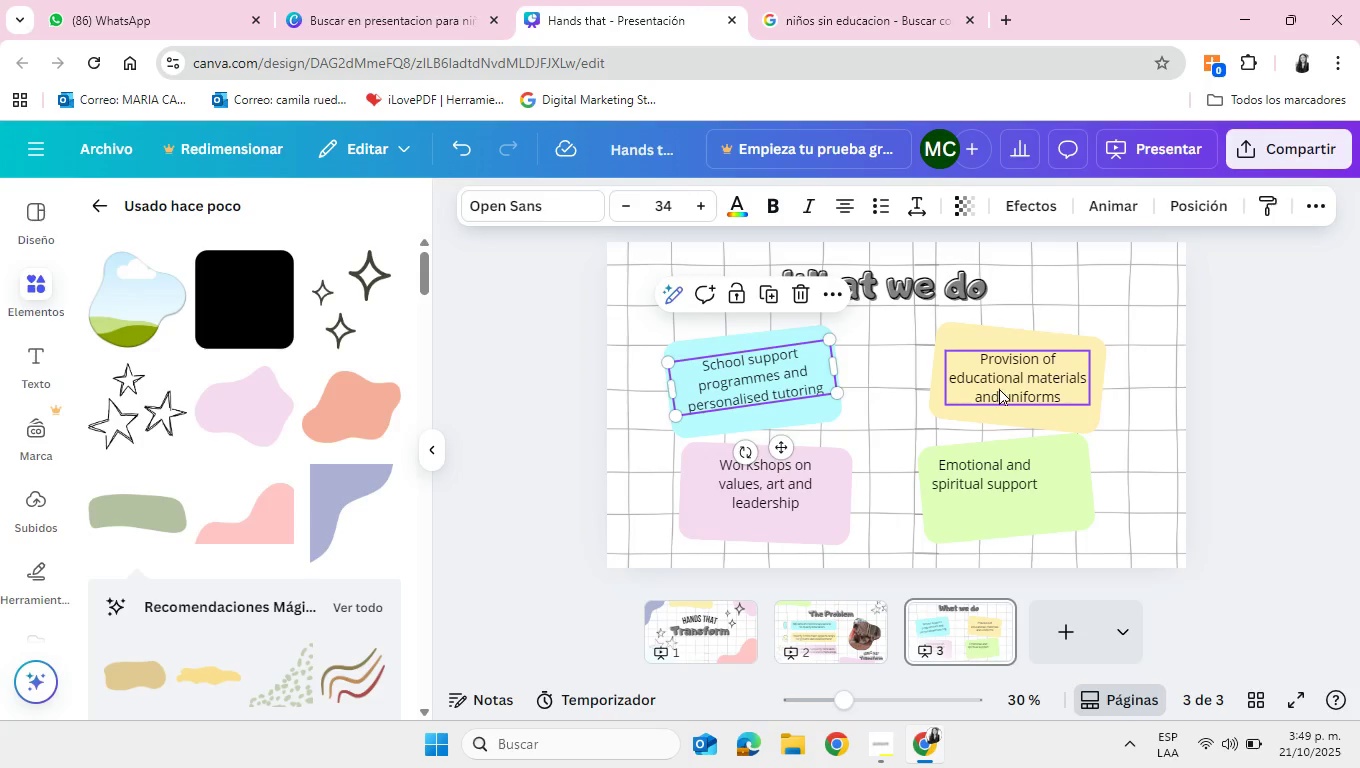 
left_click([999, 388])
 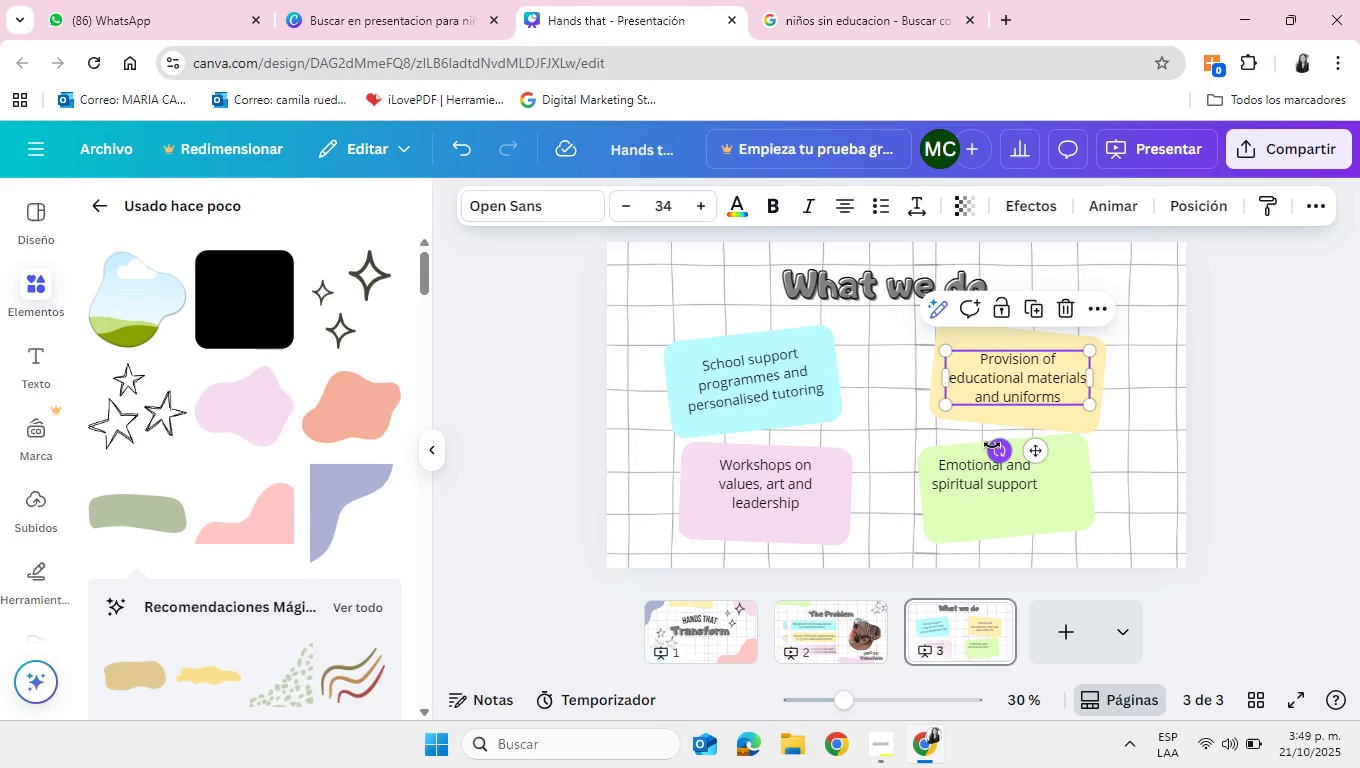 
left_click_drag(start_coordinate=[992, 445], to_coordinate=[986, 440])
 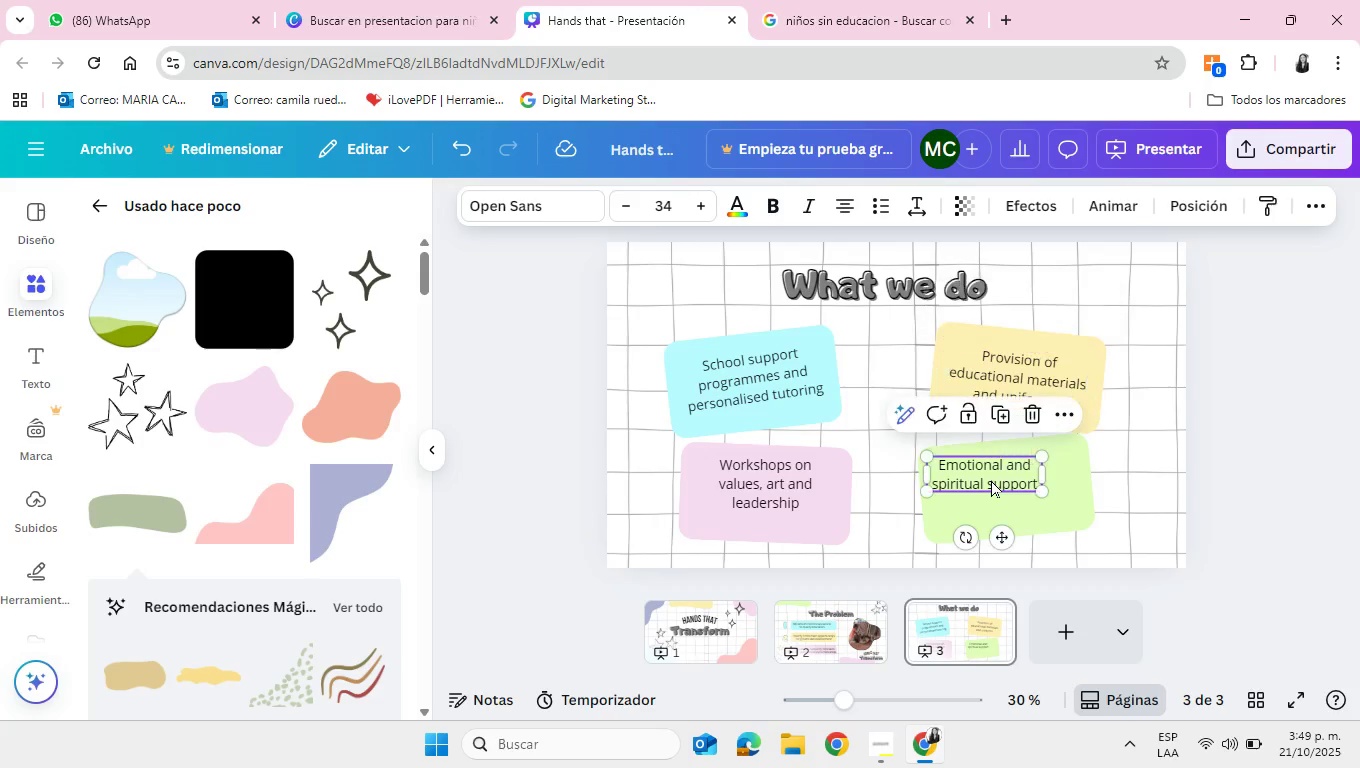 
left_click([991, 480])
 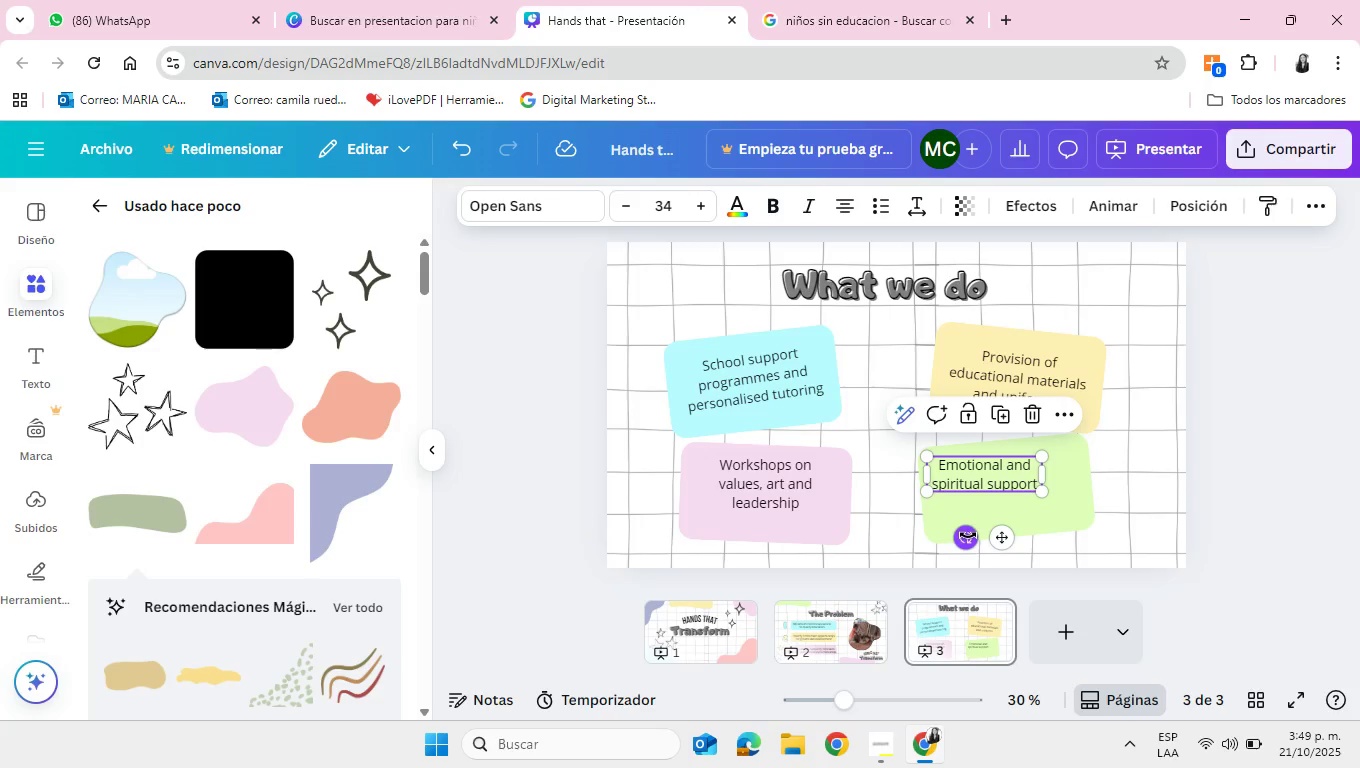 
left_click_drag(start_coordinate=[968, 535], to_coordinate=[974, 541])
 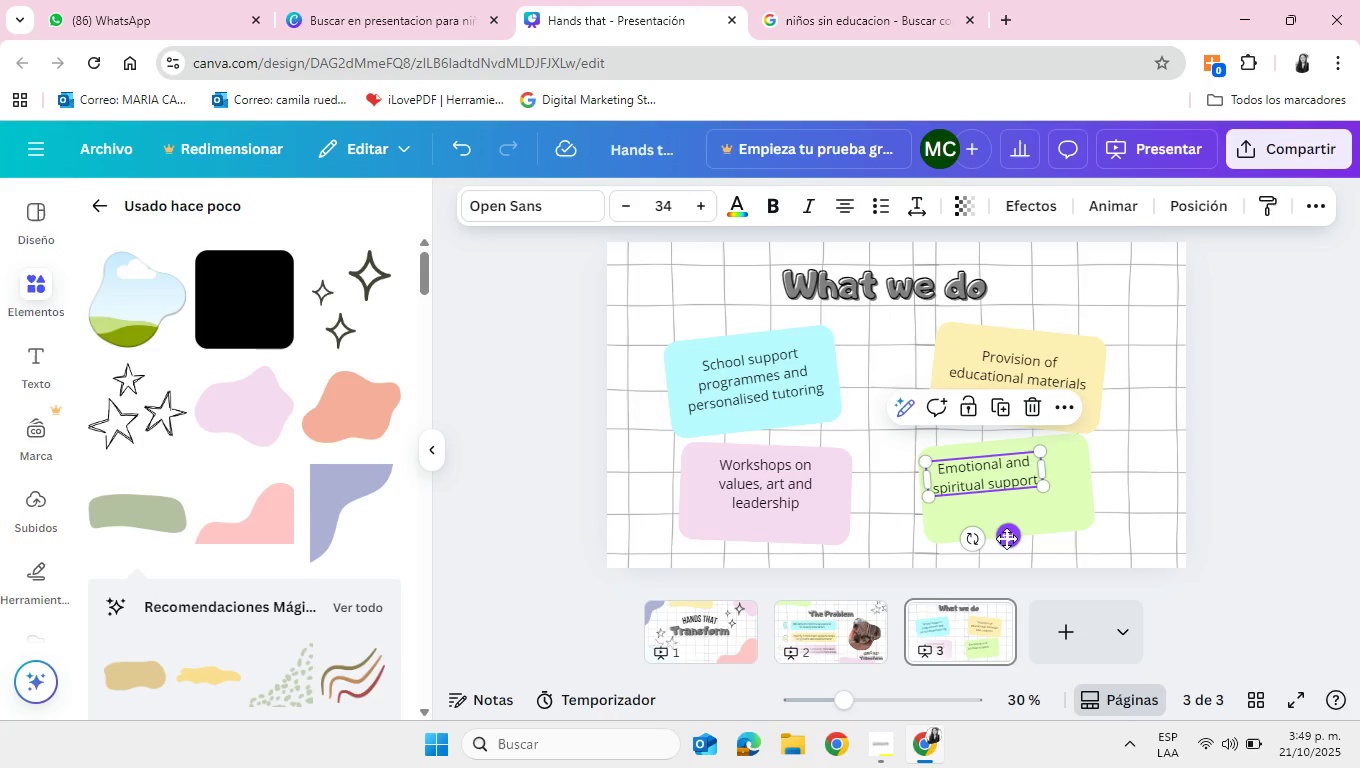 
left_click_drag(start_coordinate=[1006, 538], to_coordinate=[1029, 549])
 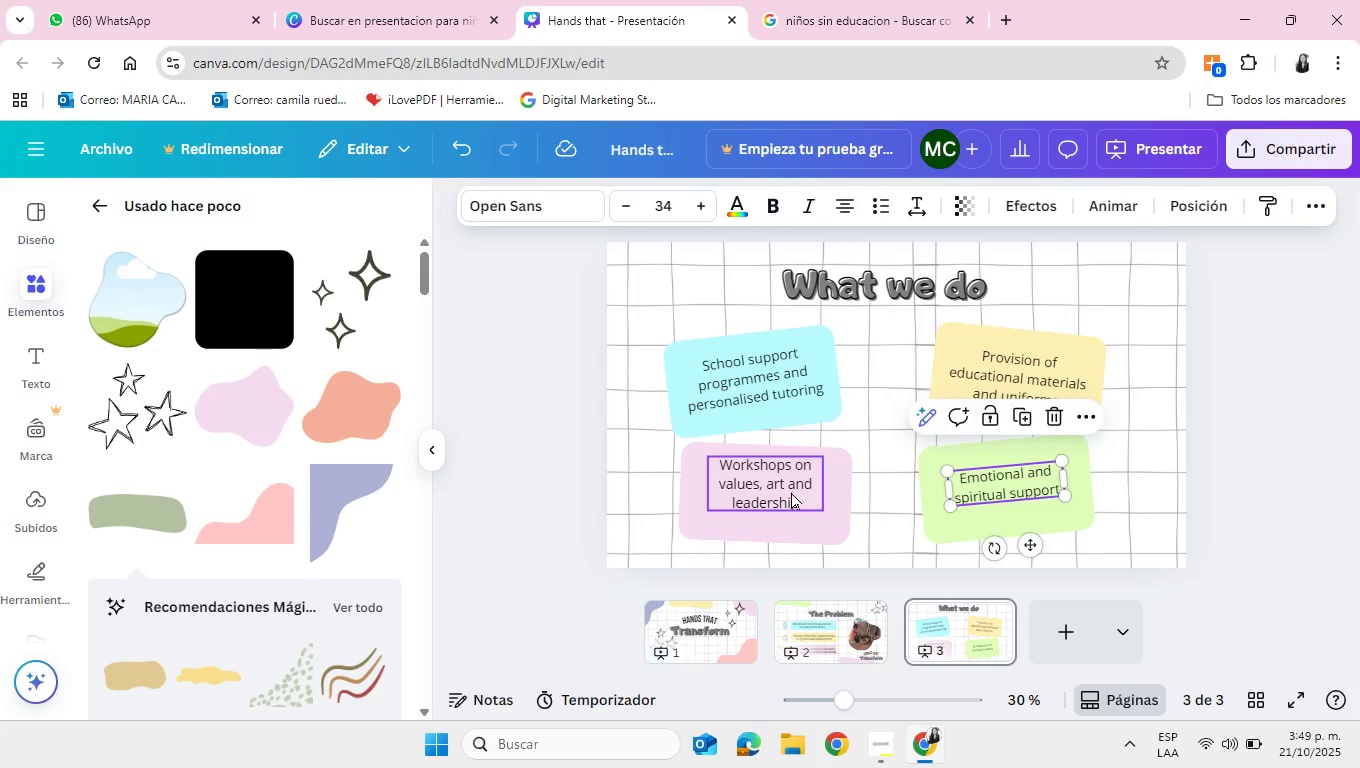 
left_click([791, 492])
 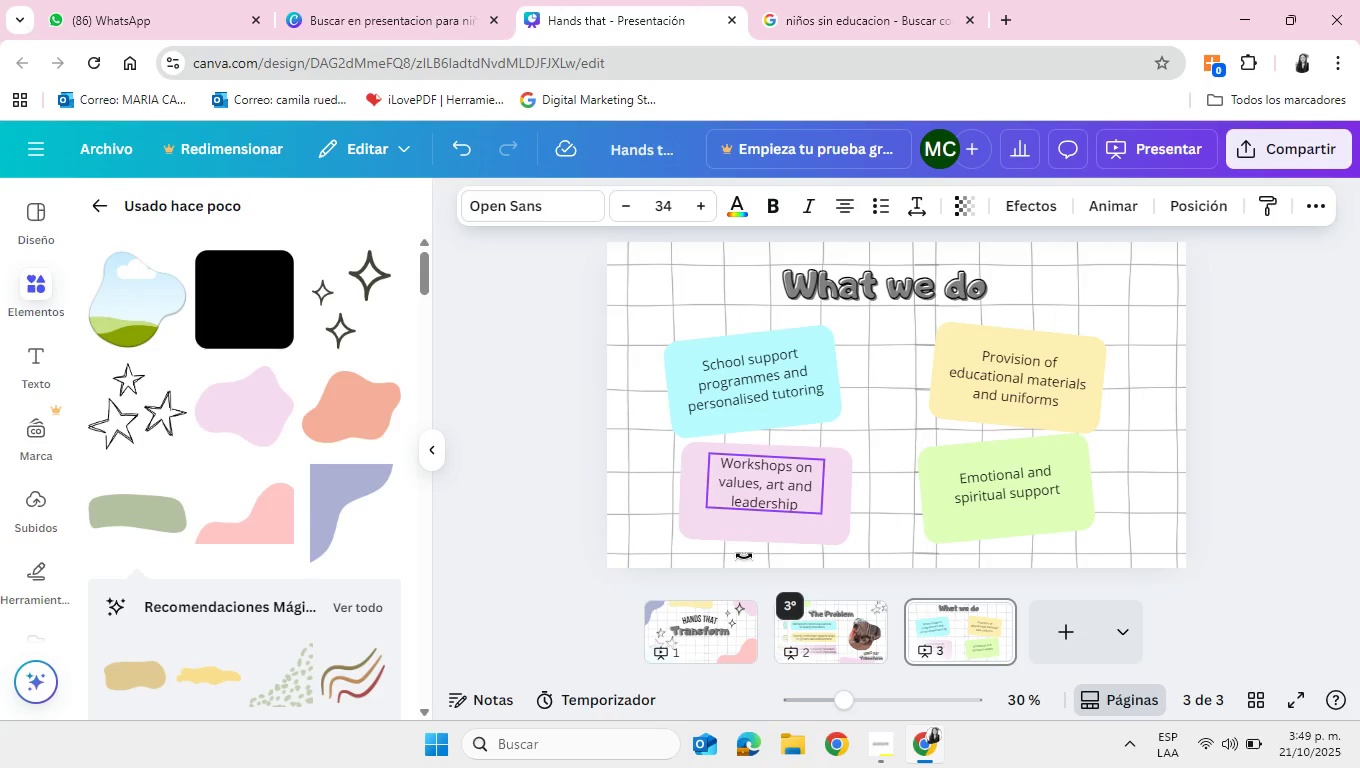 
left_click_drag(start_coordinate=[760, 483], to_coordinate=[763, 494])
 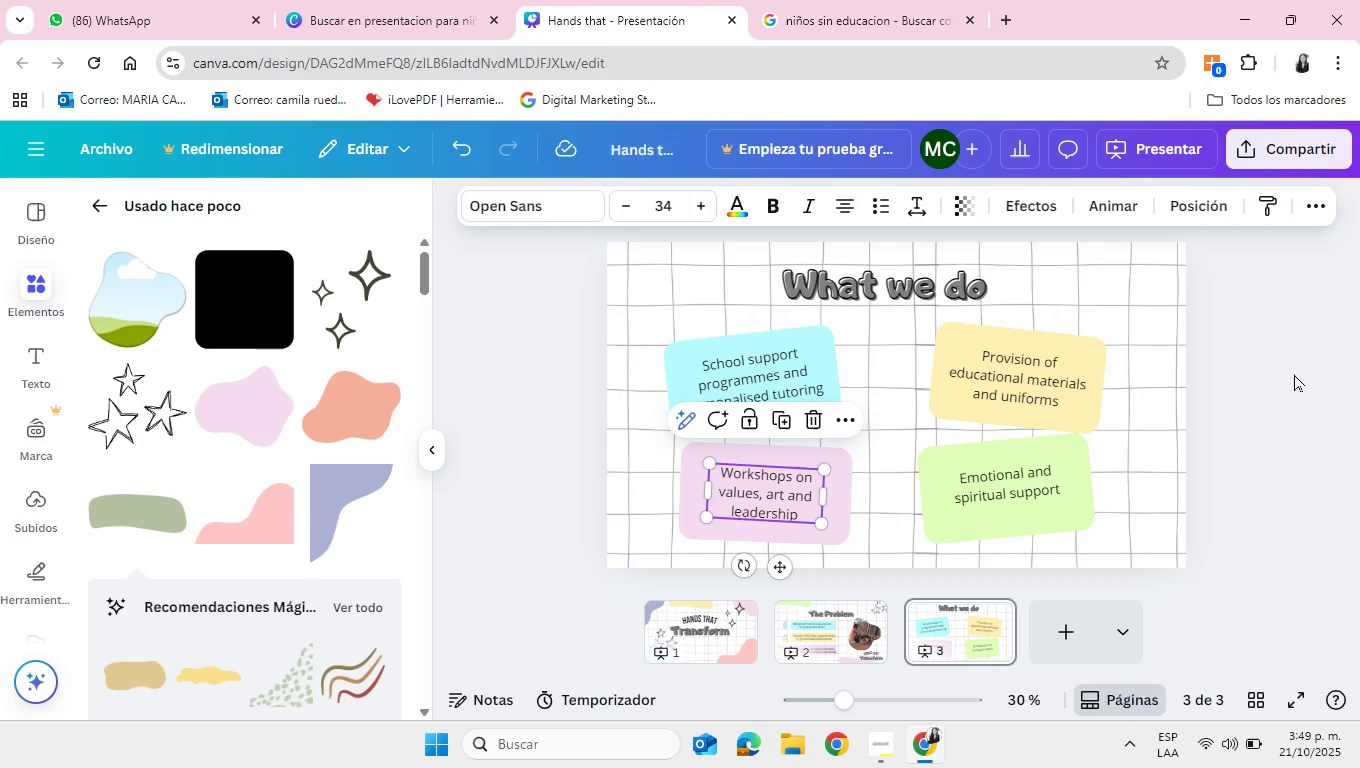 
left_click([1294, 374])
 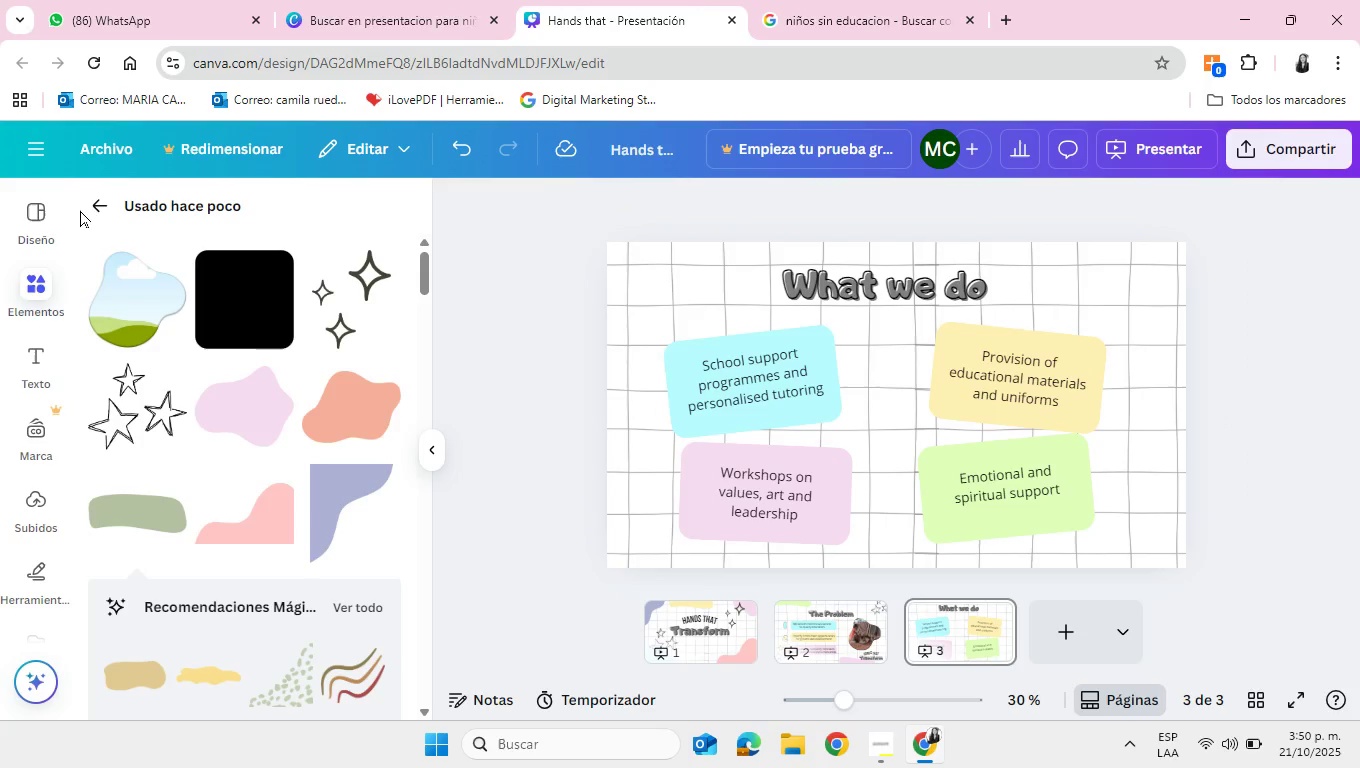 
left_click([115, 207])
 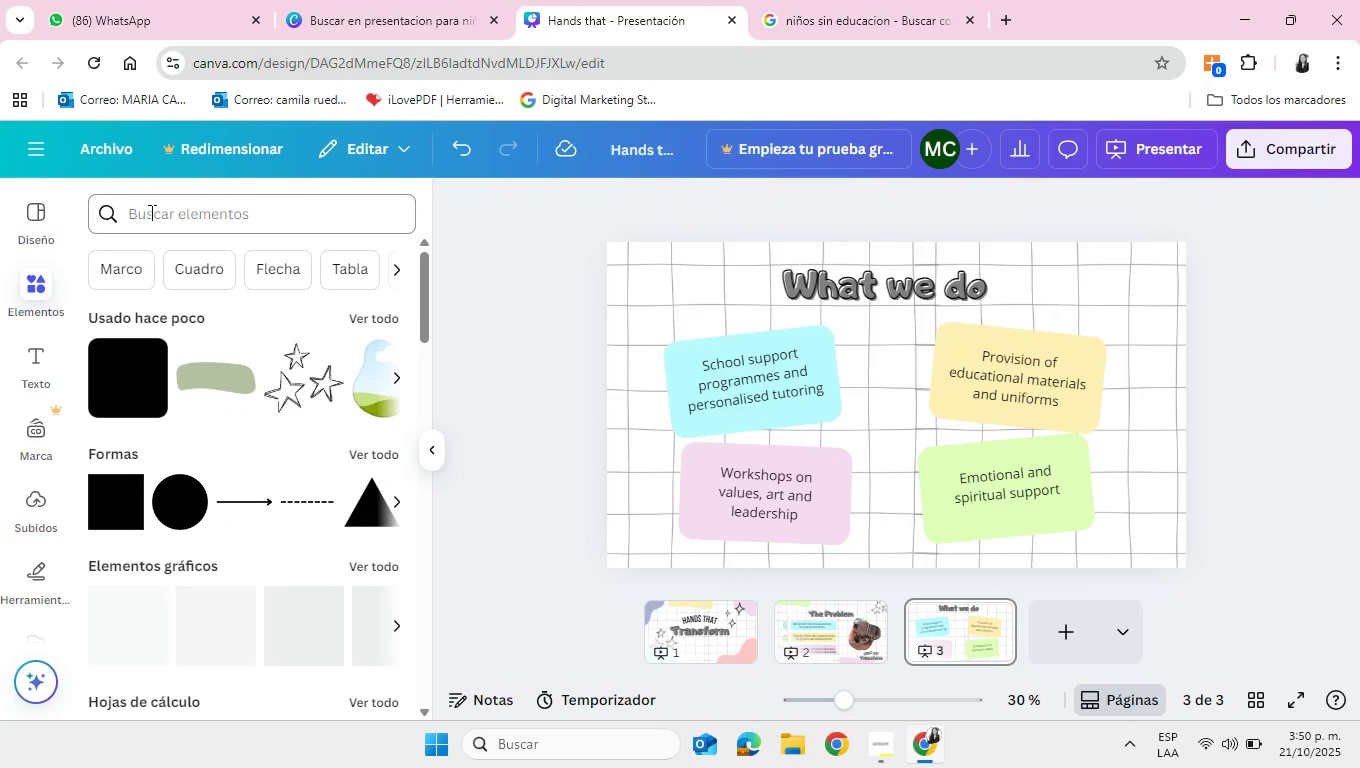 
left_click([152, 212])
 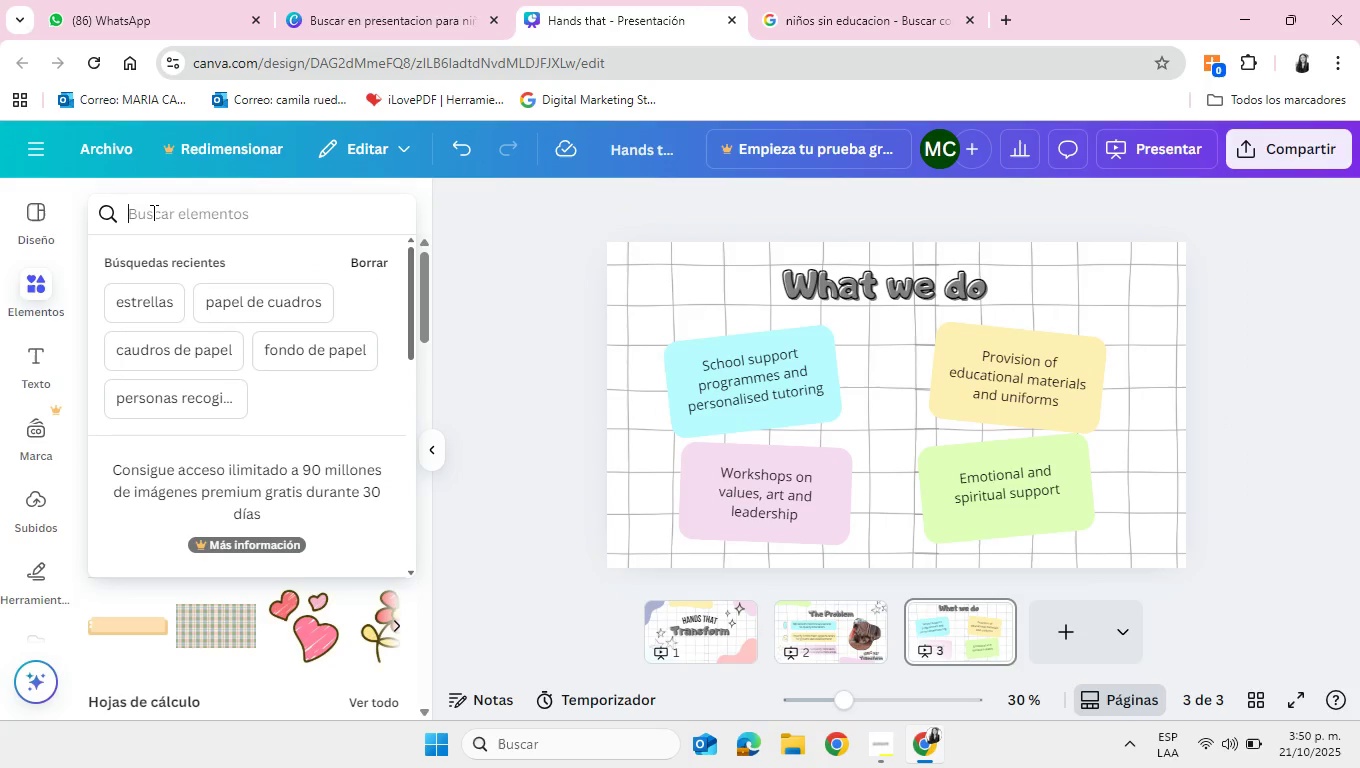 
type(foco)
 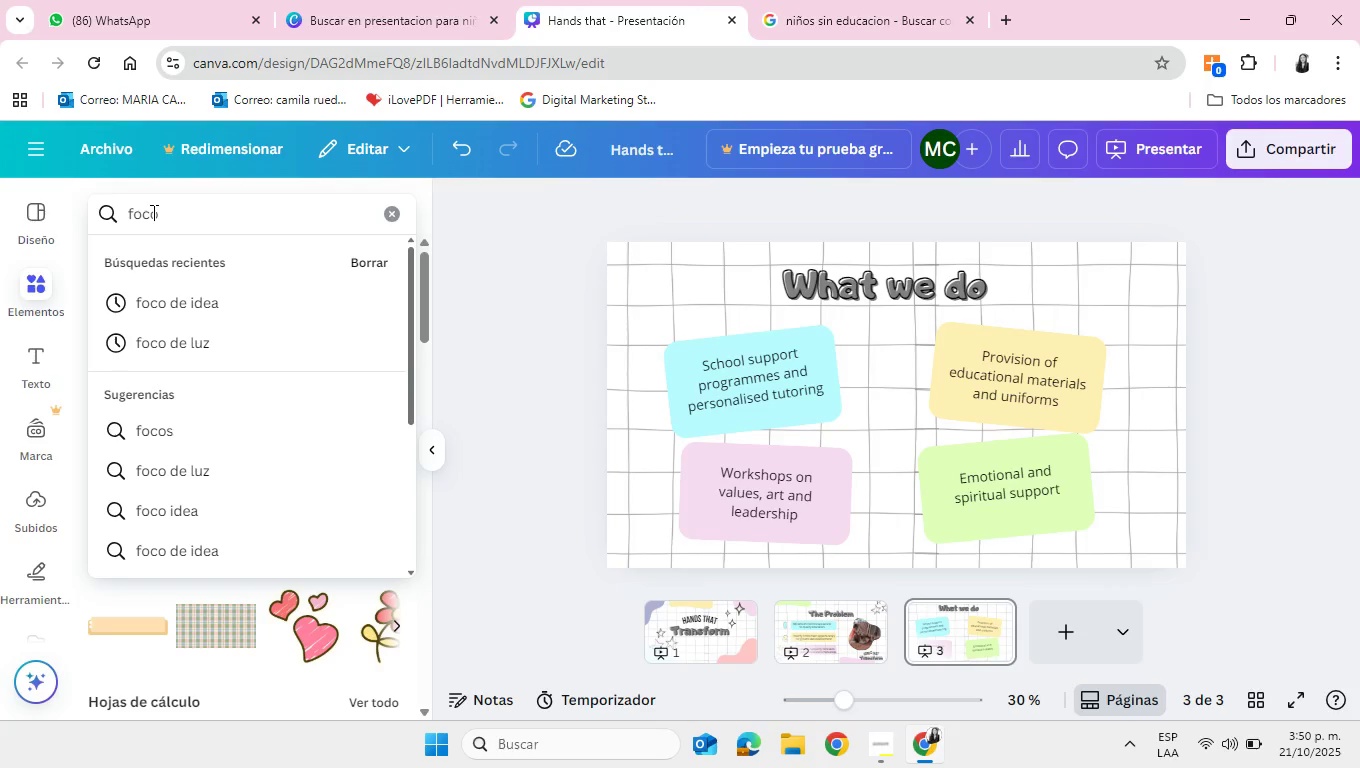 
key(Enter)
 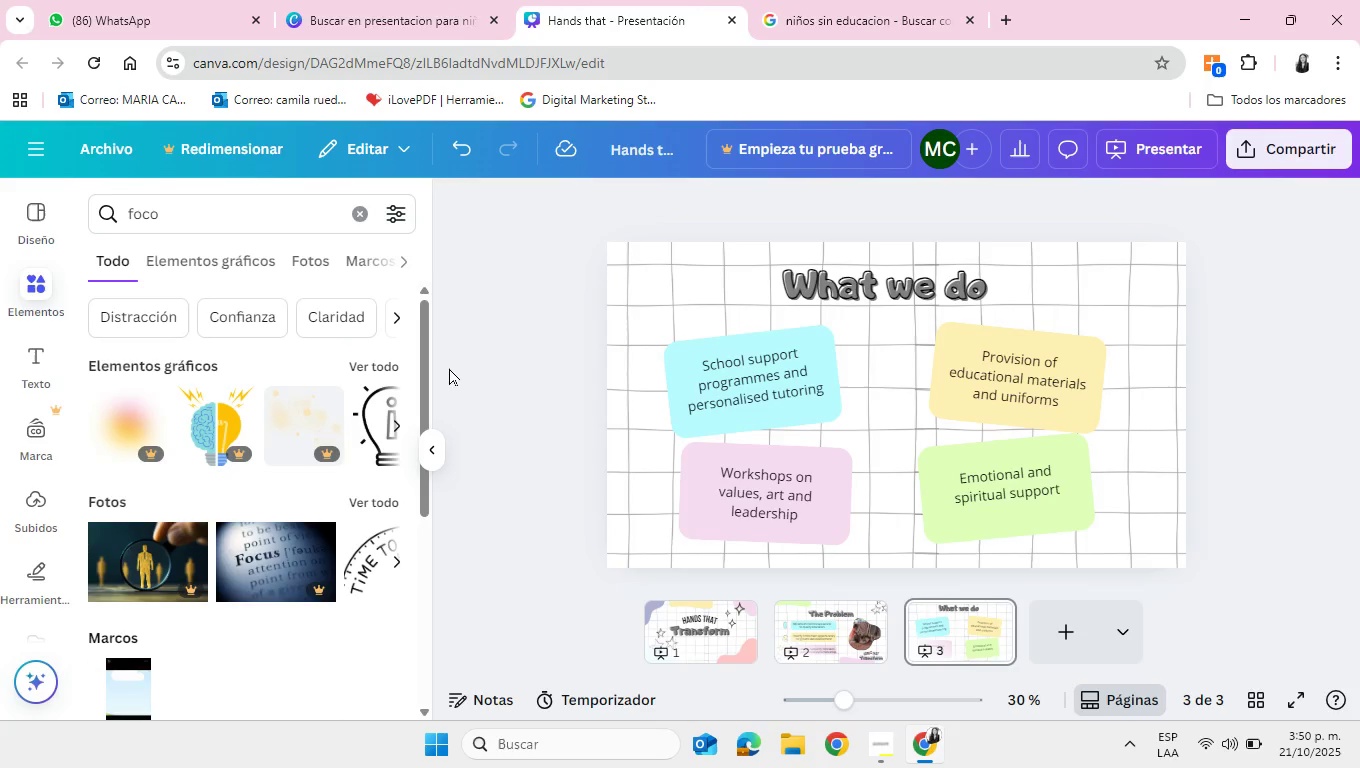 
left_click([375, 369])
 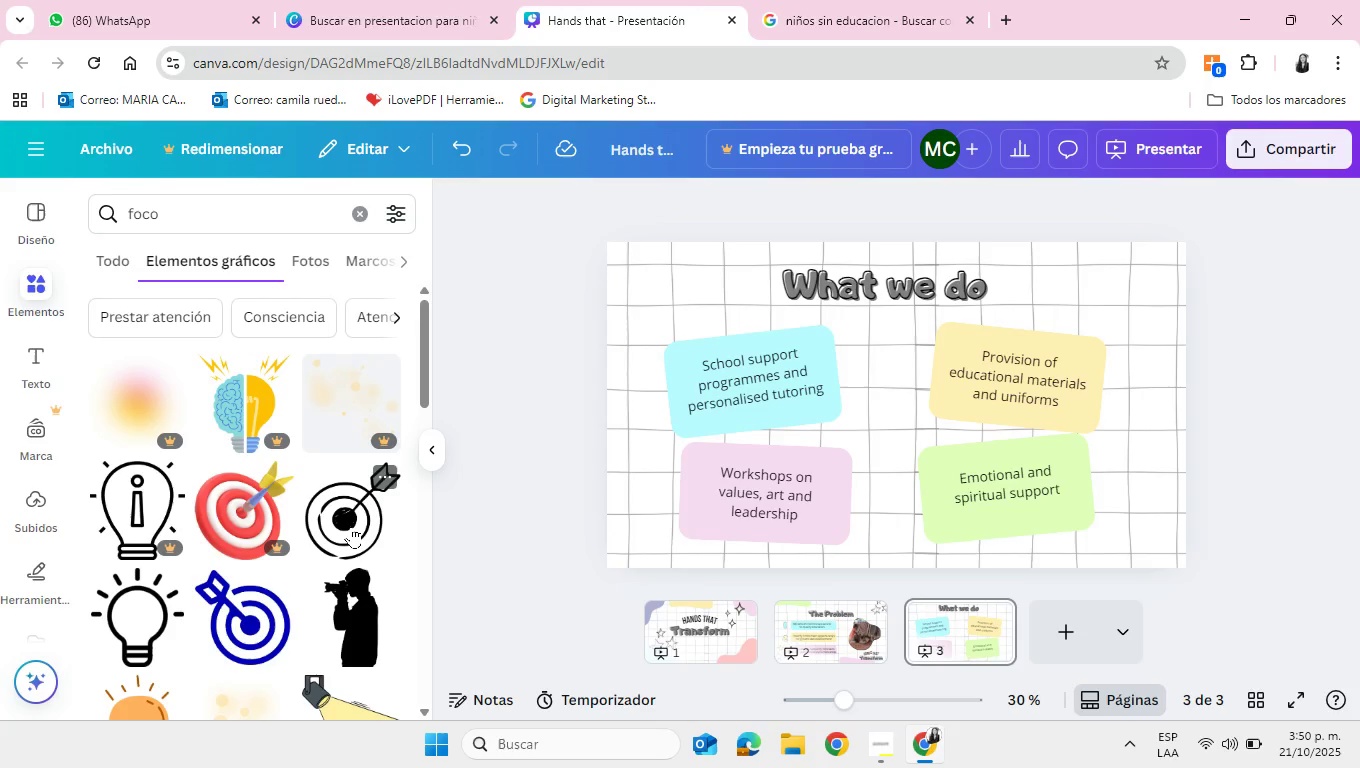 
scroll: coordinate [351, 526], scroll_direction: down, amount: 1.0
 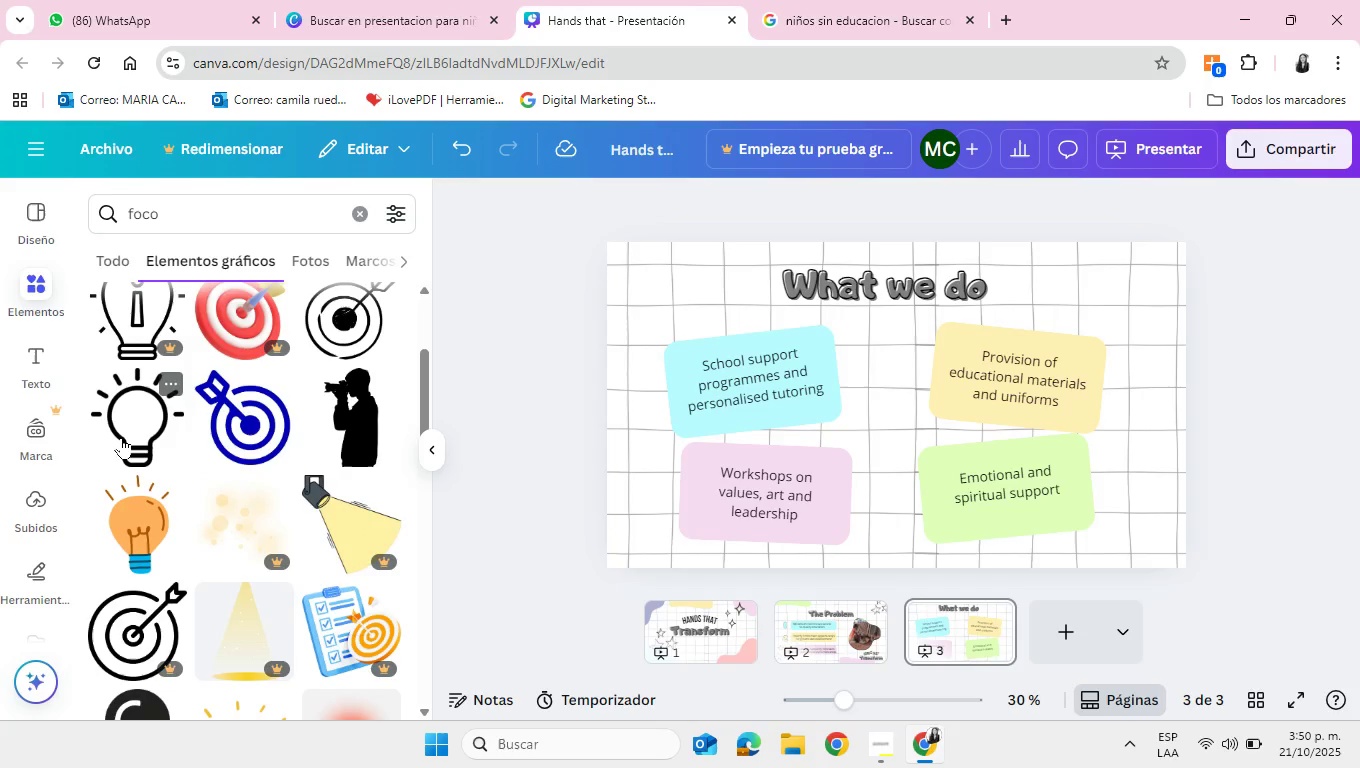 
left_click([135, 431])
 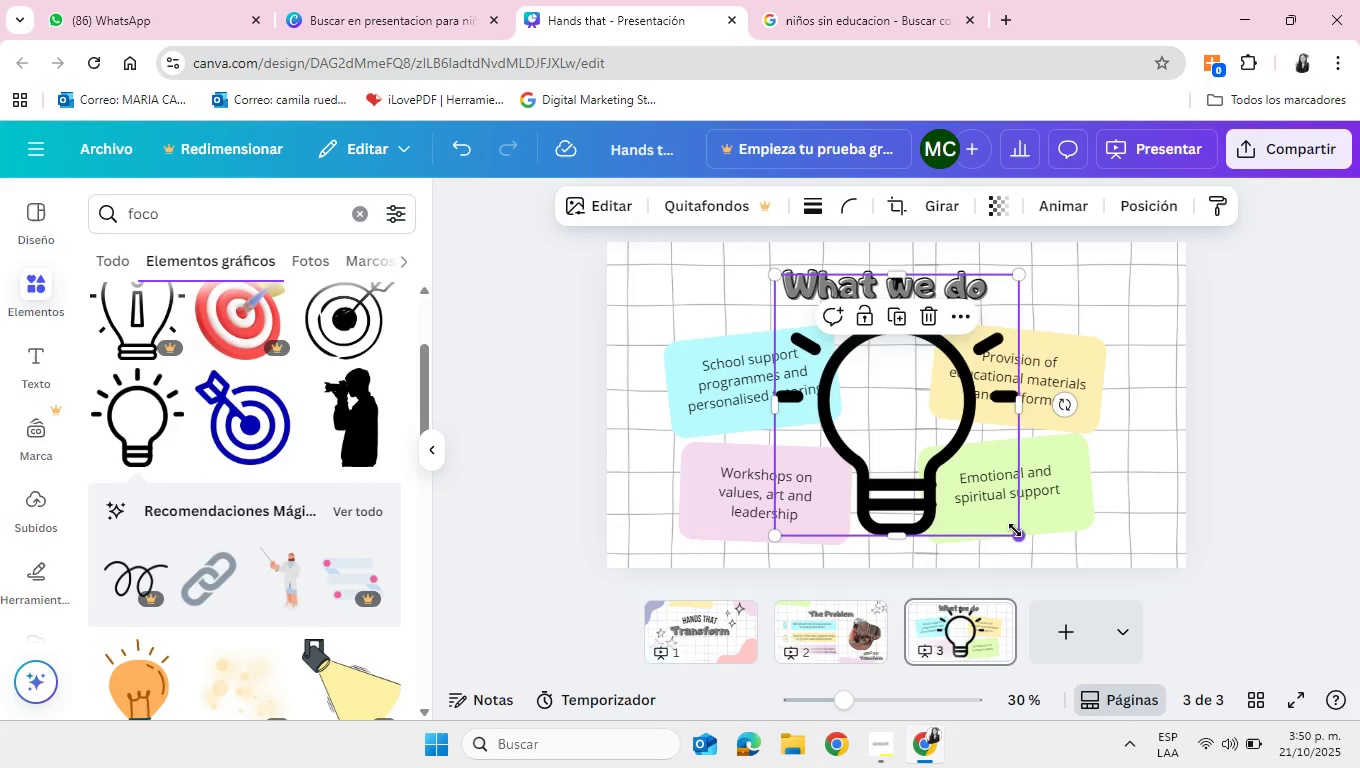 
left_click_drag(start_coordinate=[1019, 530], to_coordinate=[908, 392])
 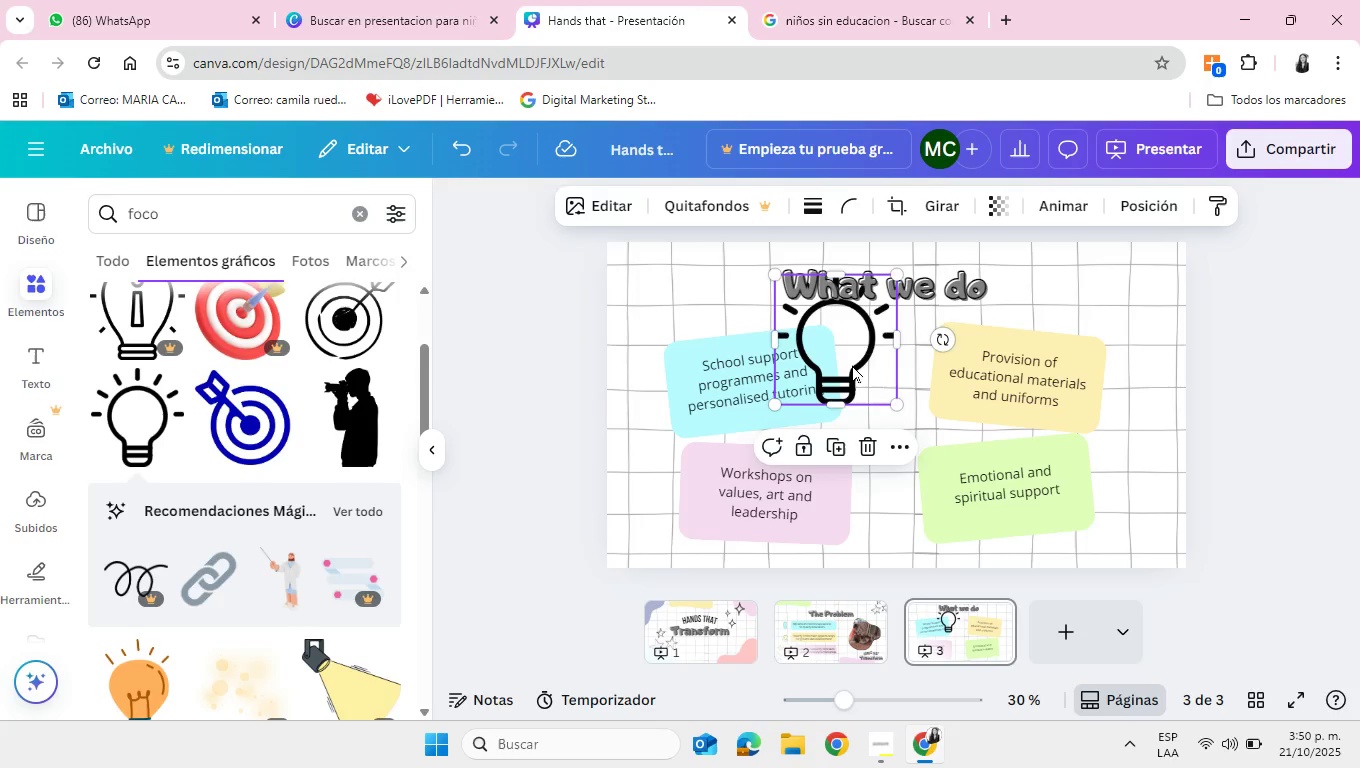 
left_click_drag(start_coordinate=[852, 365], to_coordinate=[897, 453])
 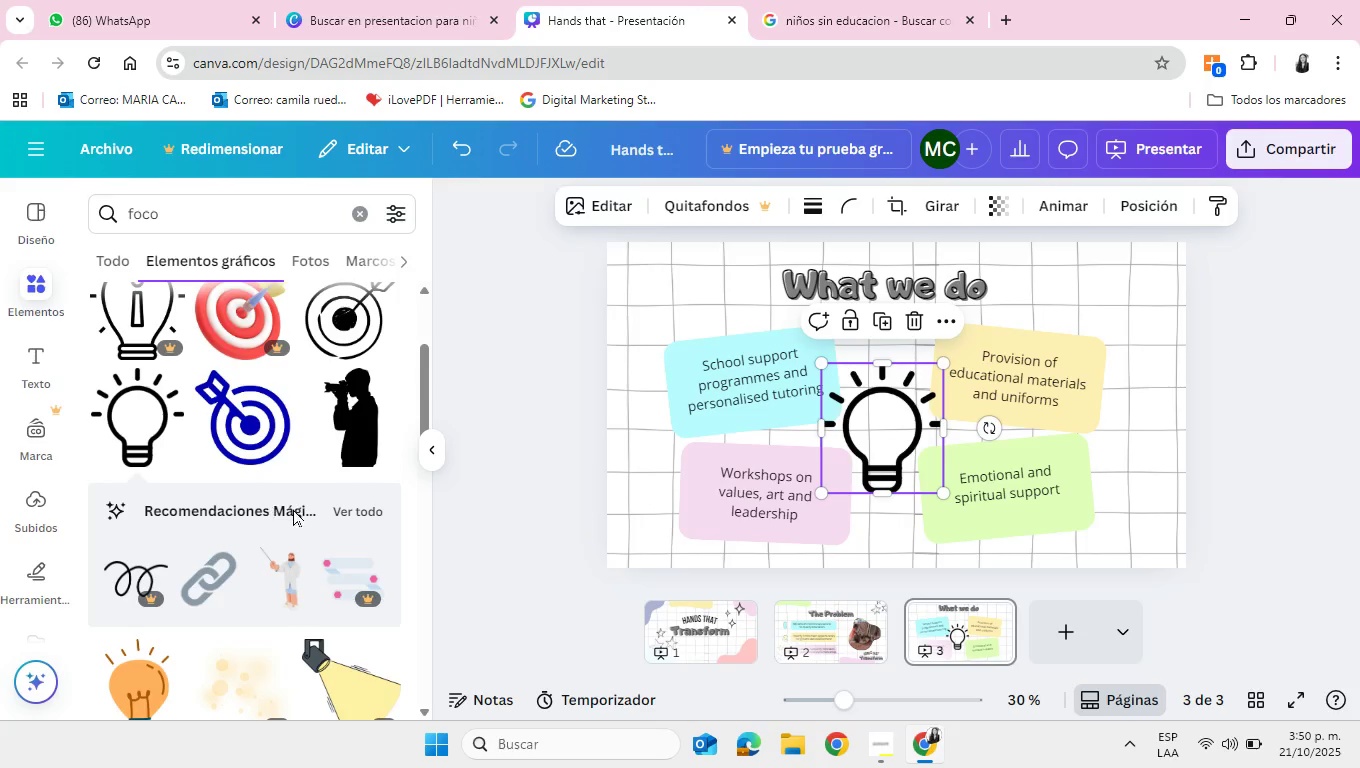 
scroll: coordinate [297, 538], scroll_direction: down, amount: 2.0
 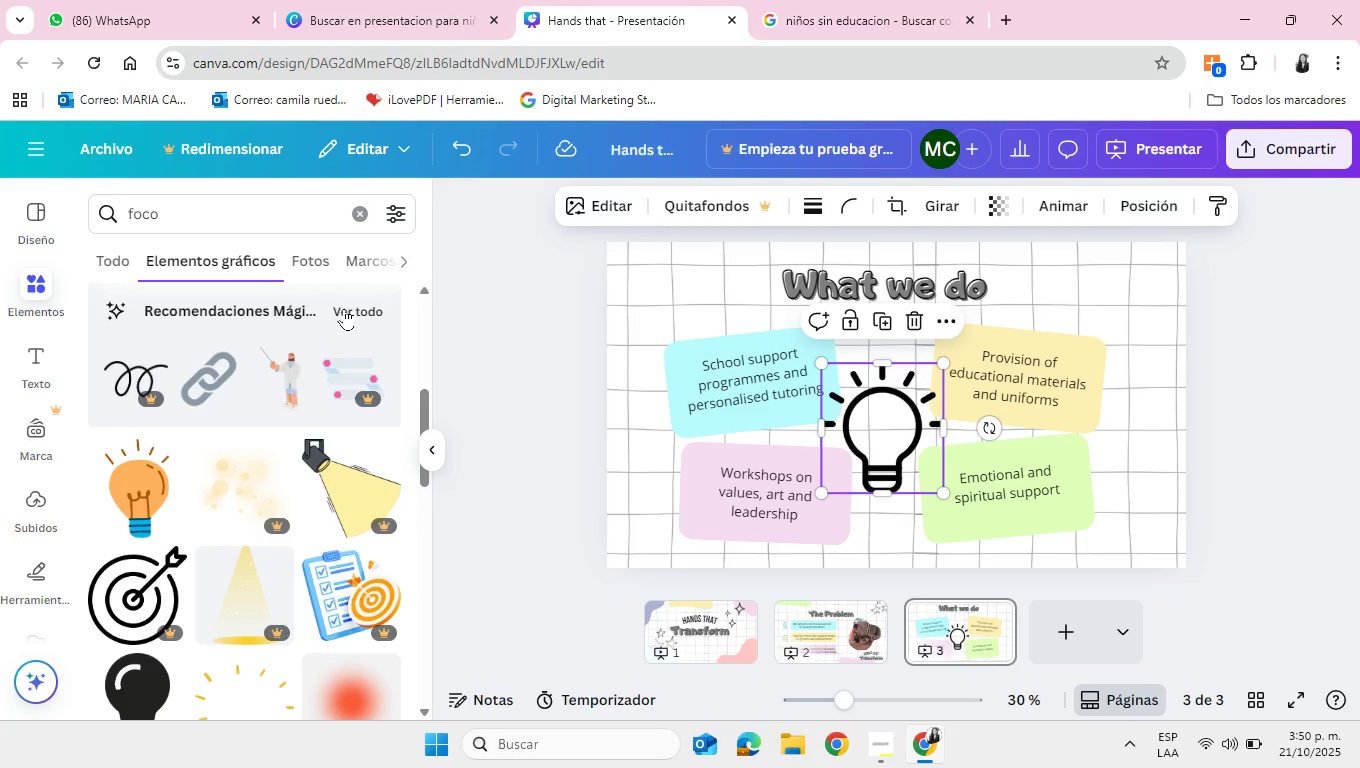 
left_click([348, 307])
 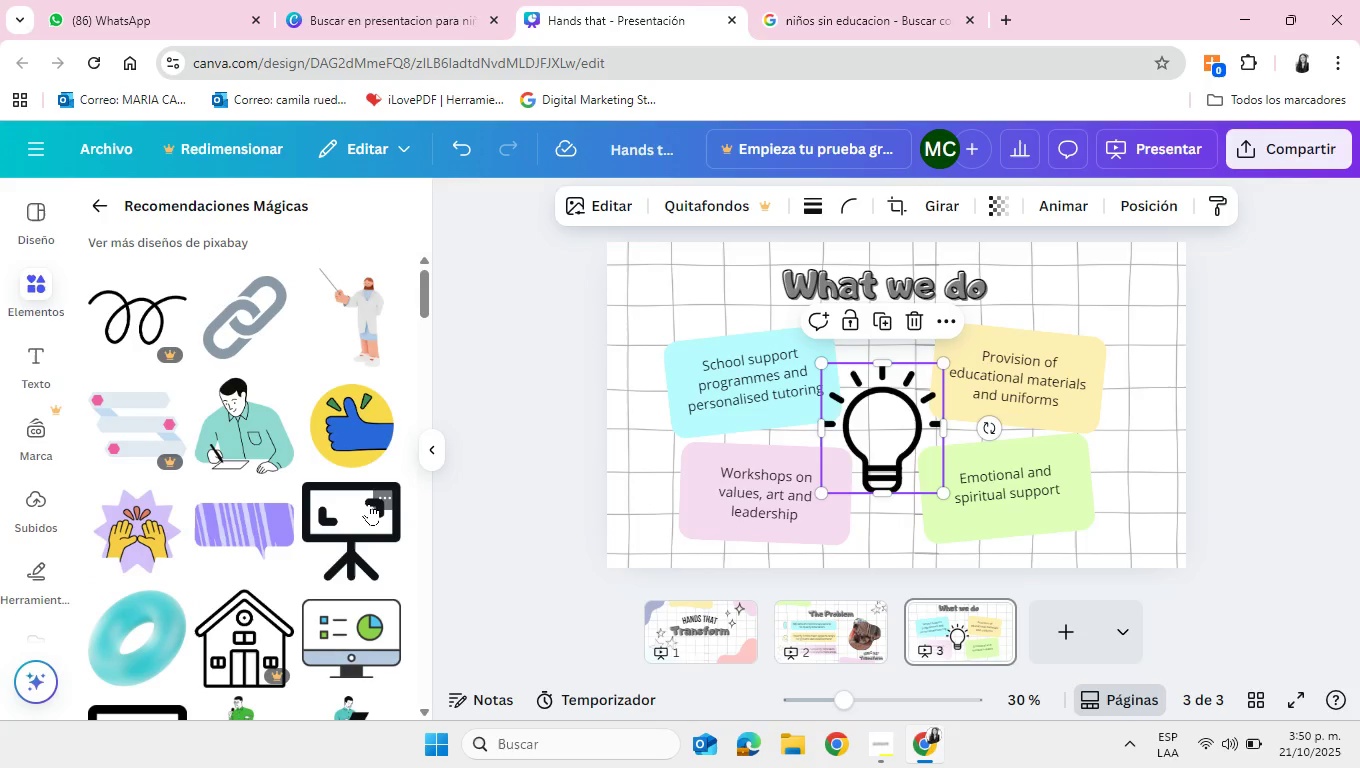 
scroll: coordinate [369, 503], scroll_direction: down, amount: 11.0
 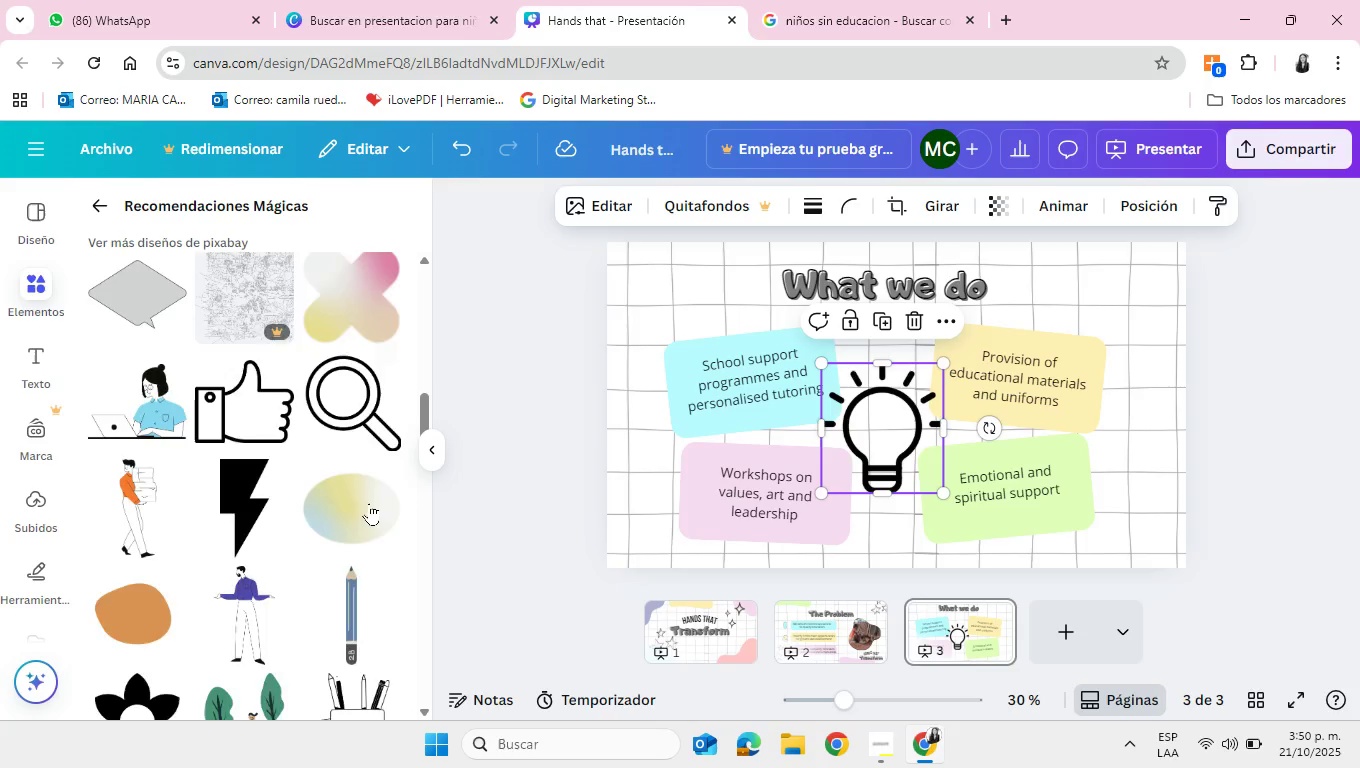 
scroll: coordinate [366, 503], scroll_direction: up, amount: 20.0
 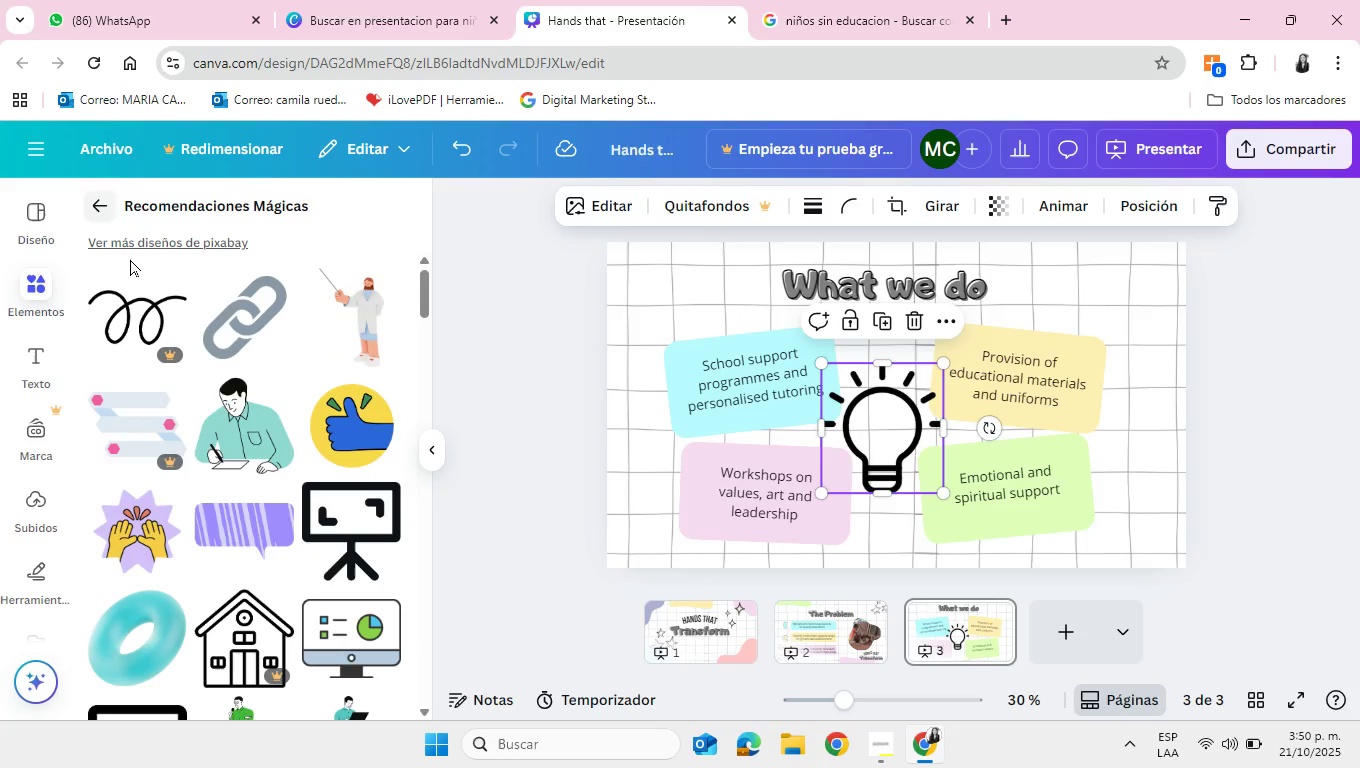 
left_click([138, 290])
 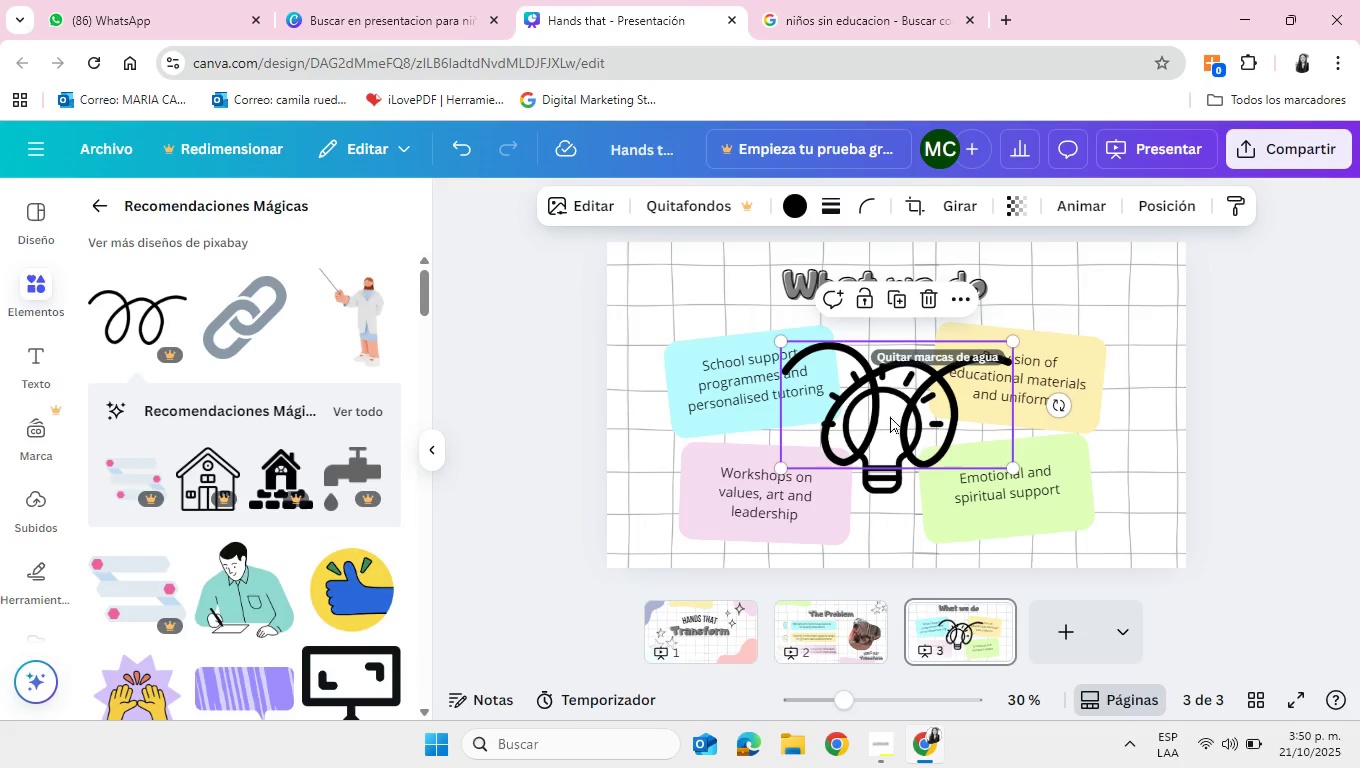 
left_click_drag(start_coordinate=[947, 419], to_coordinate=[769, 313])
 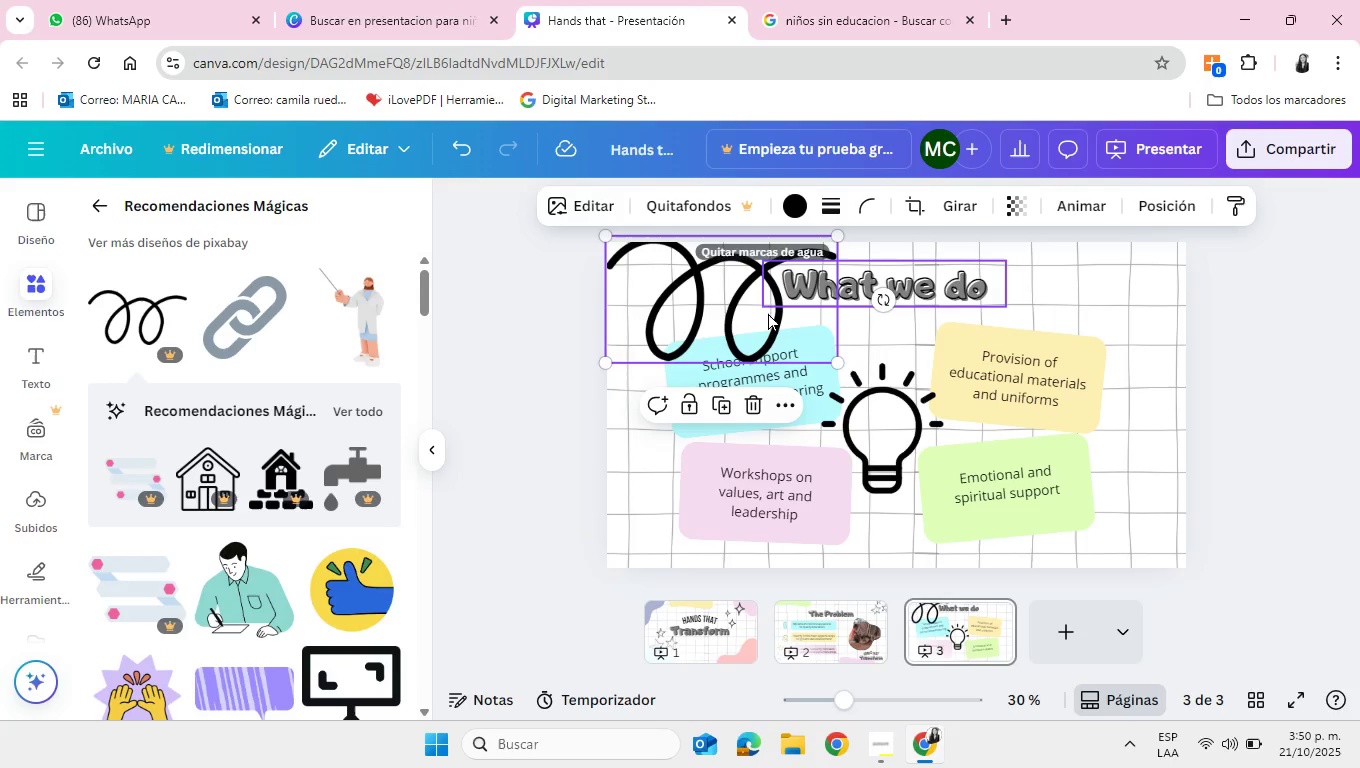 
key(Backspace)
 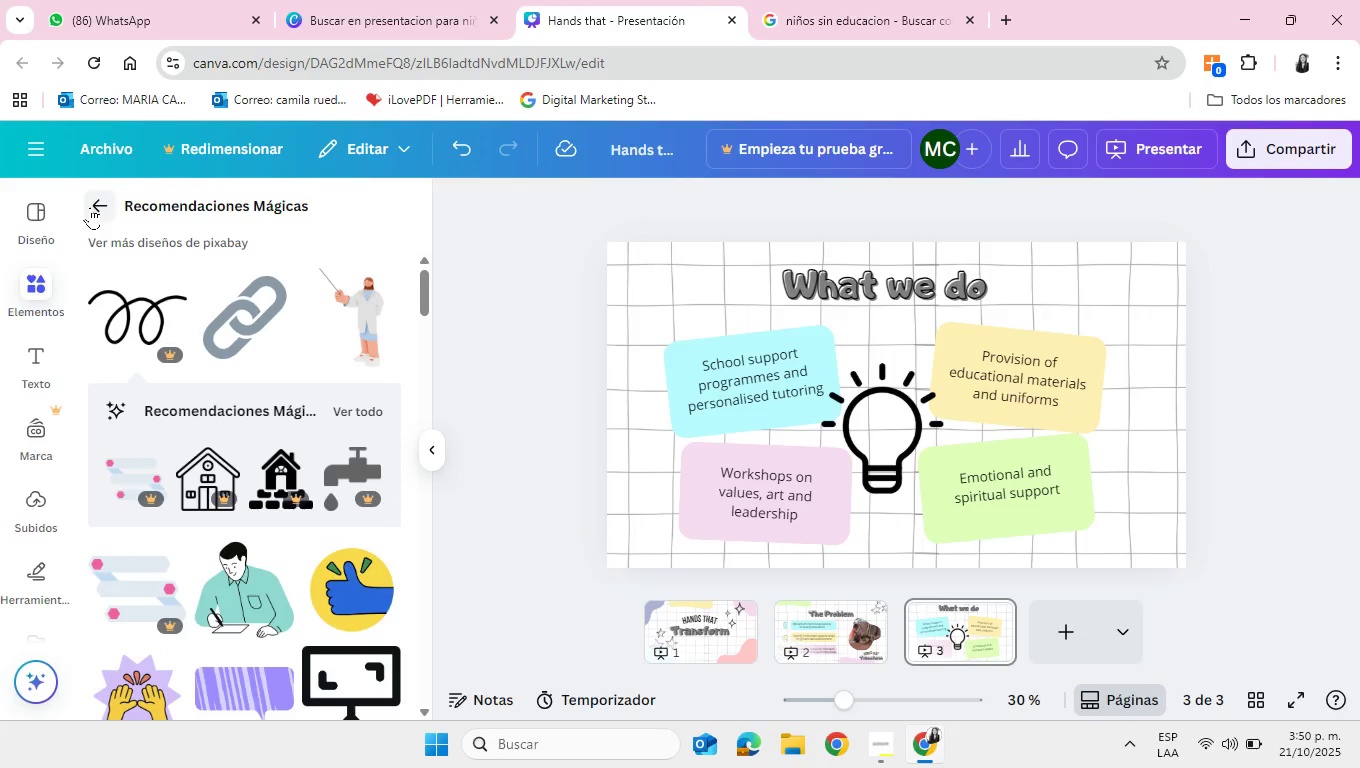 
left_click([90, 207])
 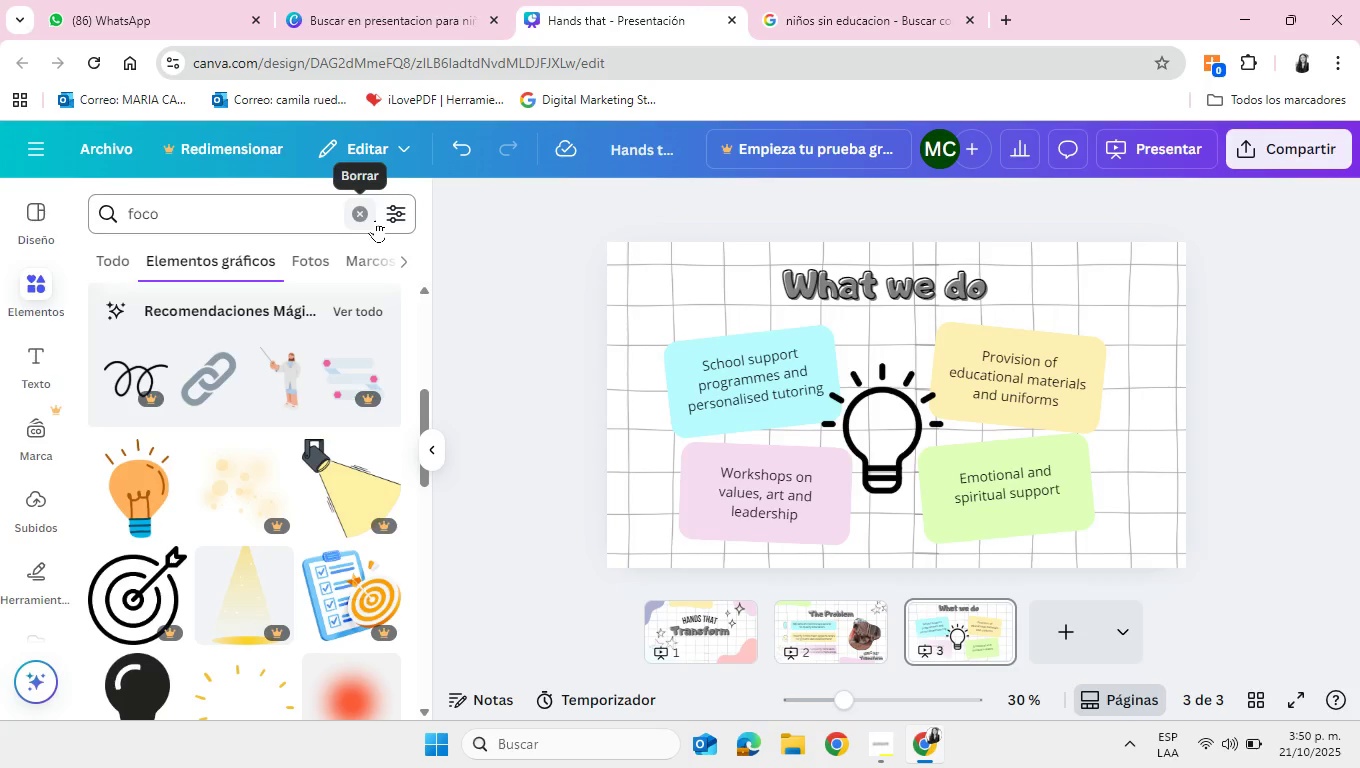 
left_click([374, 220])
 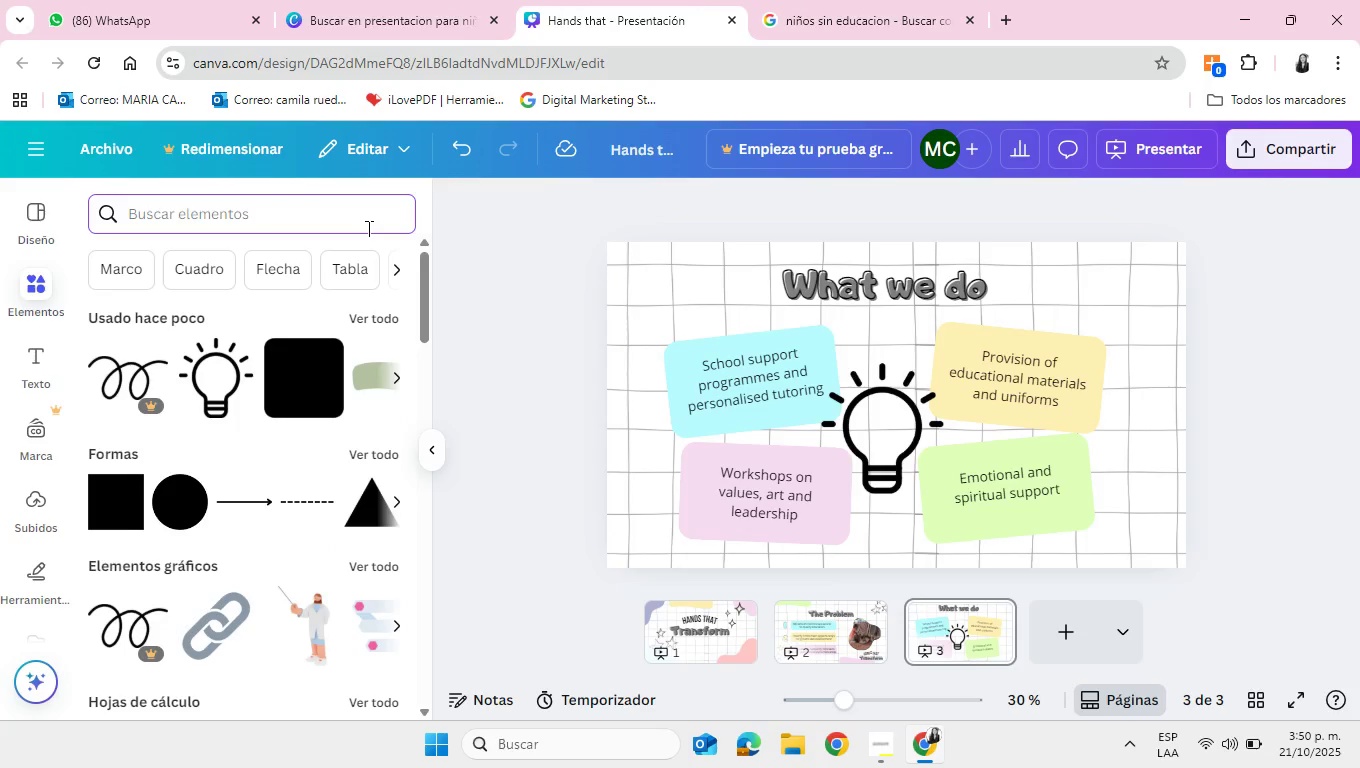 
wait(12.93)
 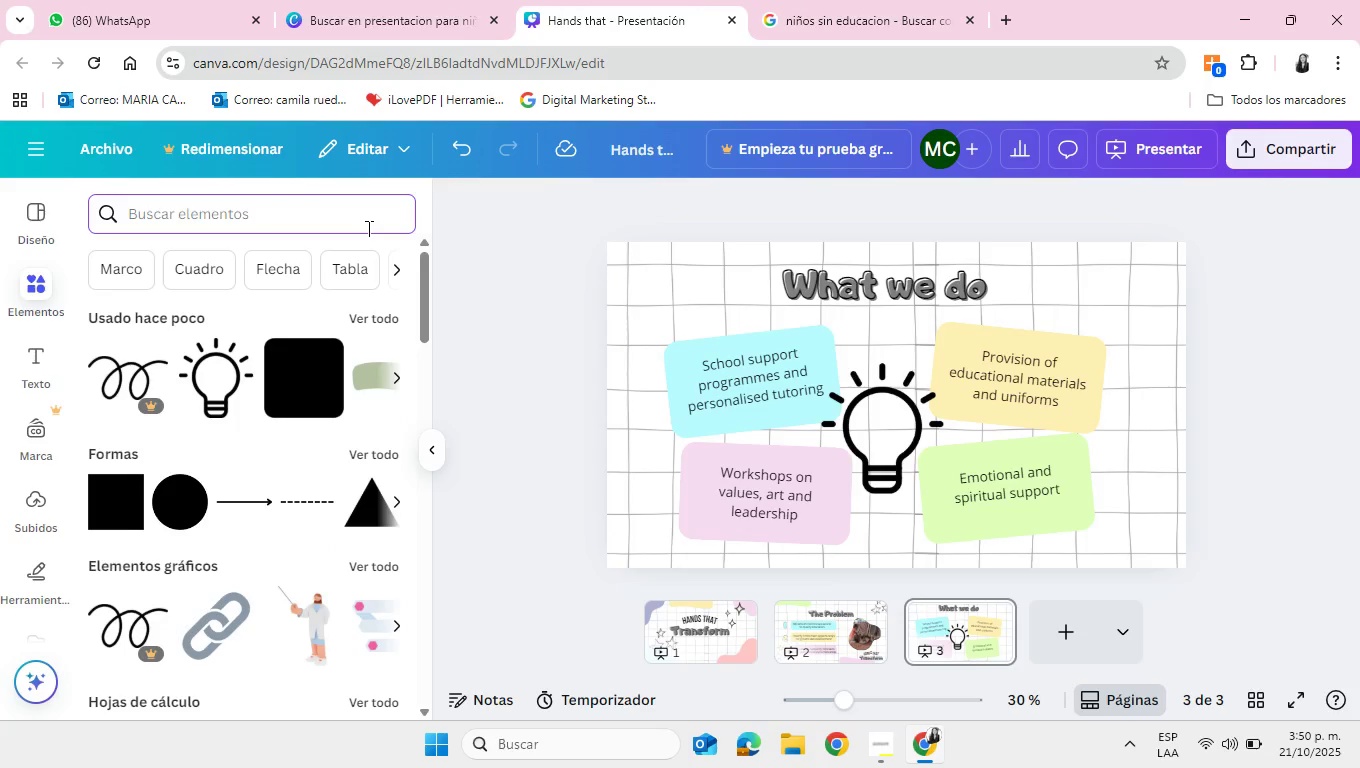 
type(lineas)
 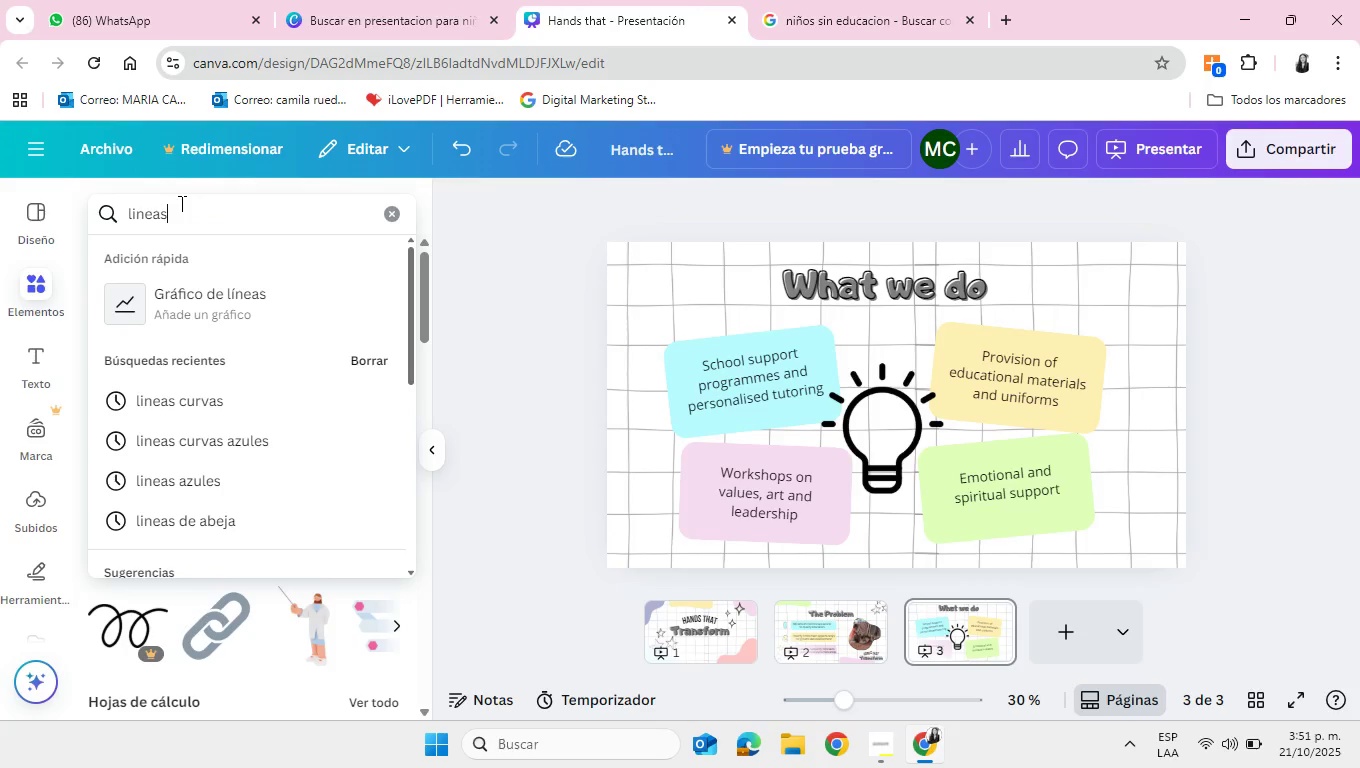 
key(Enter)
 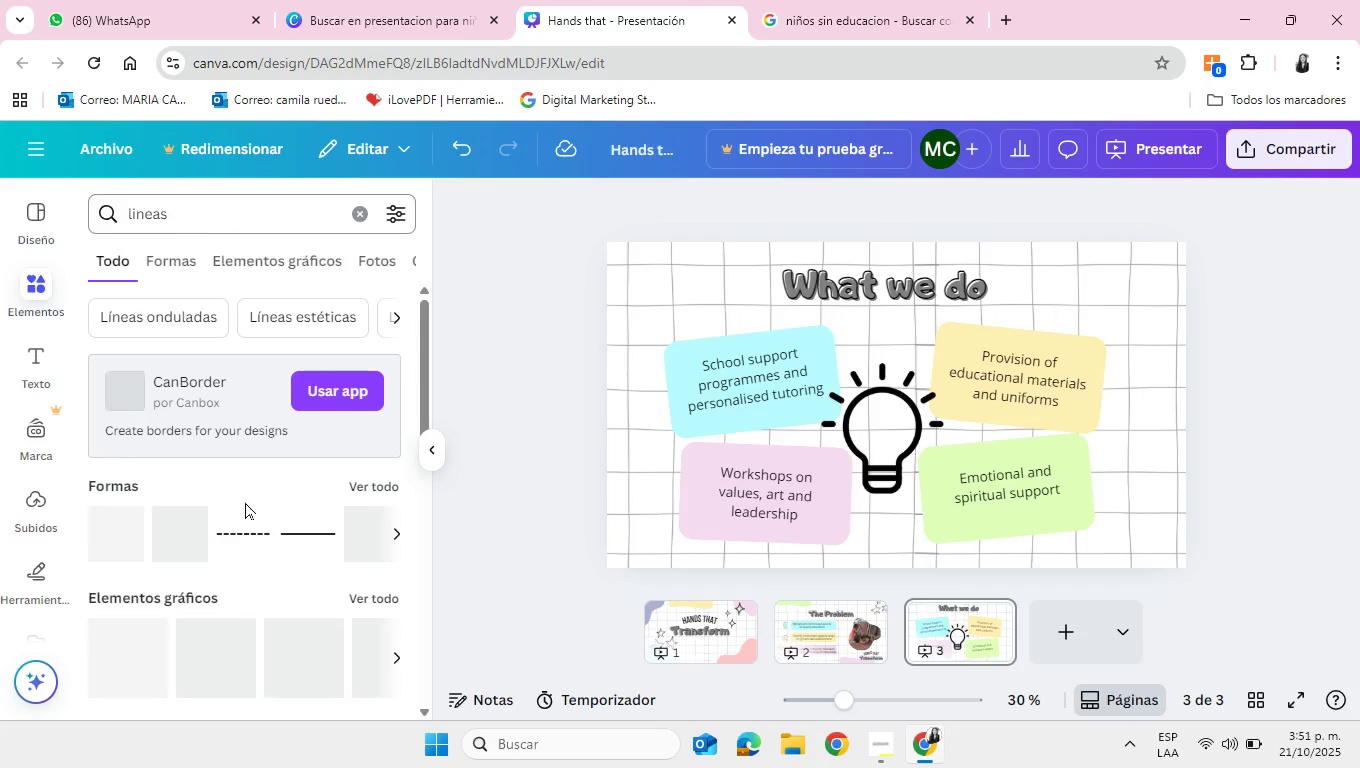 
scroll: coordinate [246, 509], scroll_direction: down, amount: 2.0
 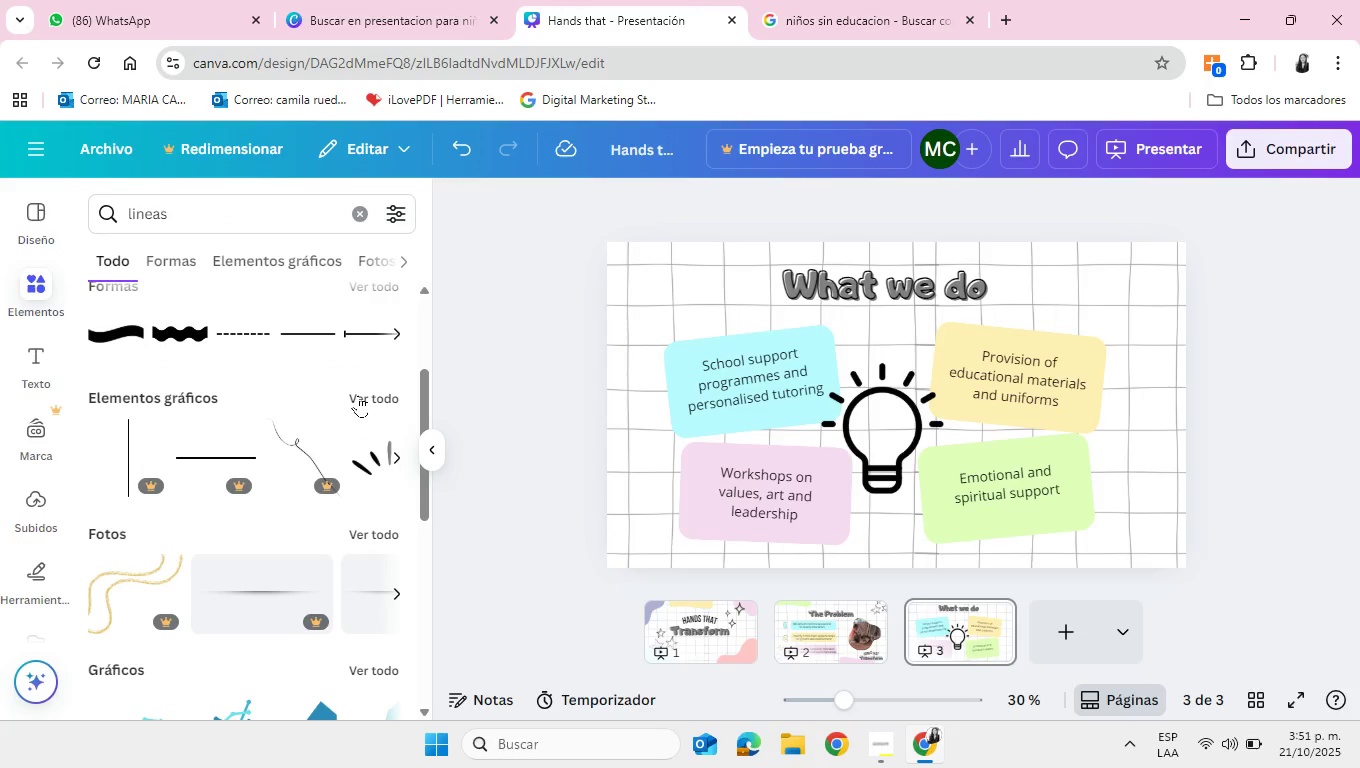 
left_click([358, 395])
 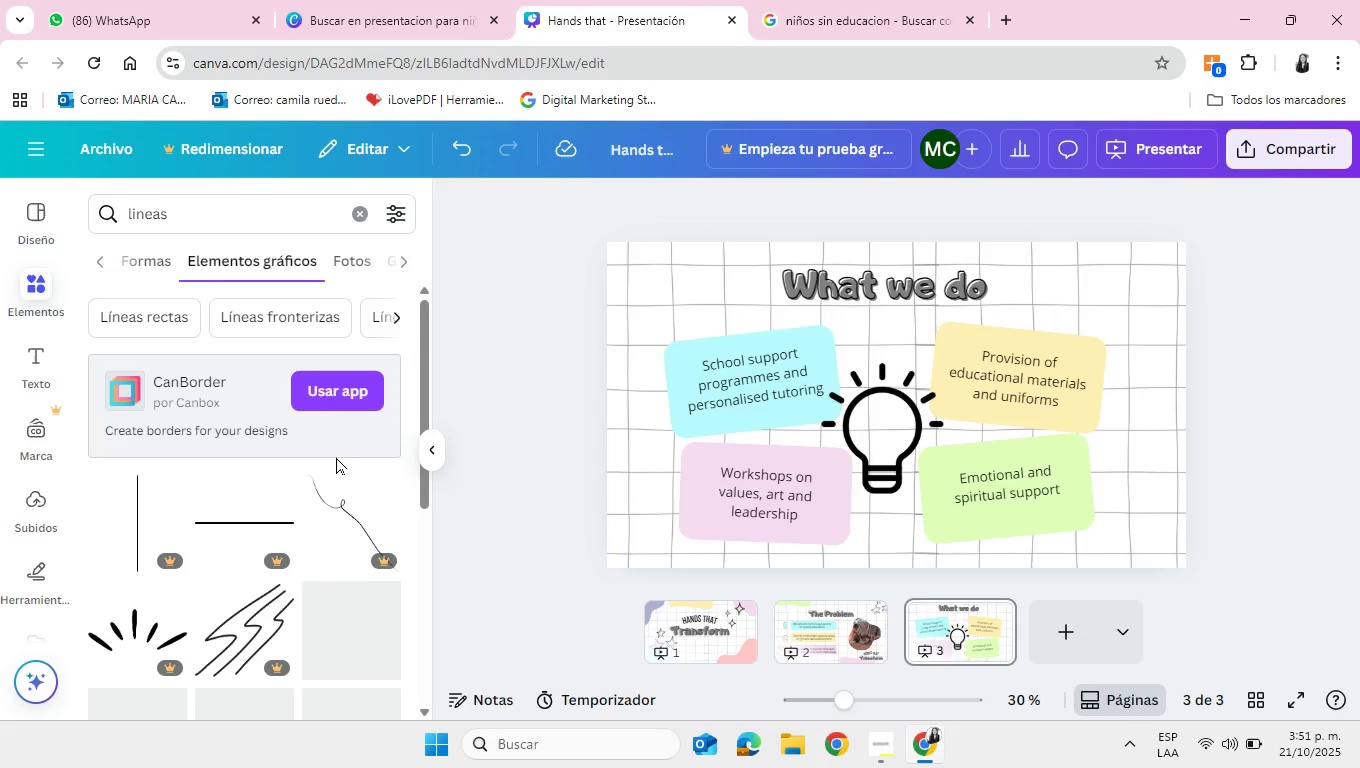 
scroll: coordinate [343, 456], scroll_direction: down, amount: 6.0
 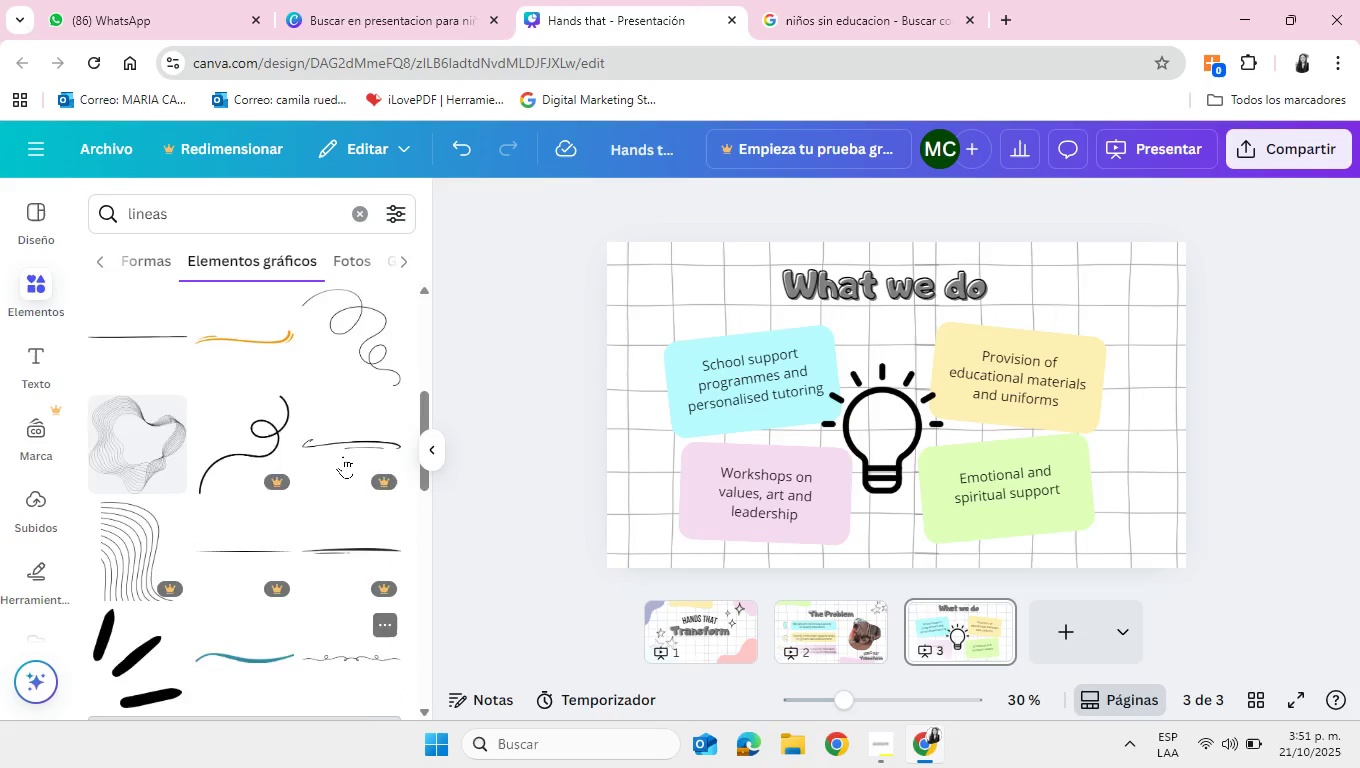 
scroll: coordinate [343, 456], scroll_direction: up, amount: 3.0
 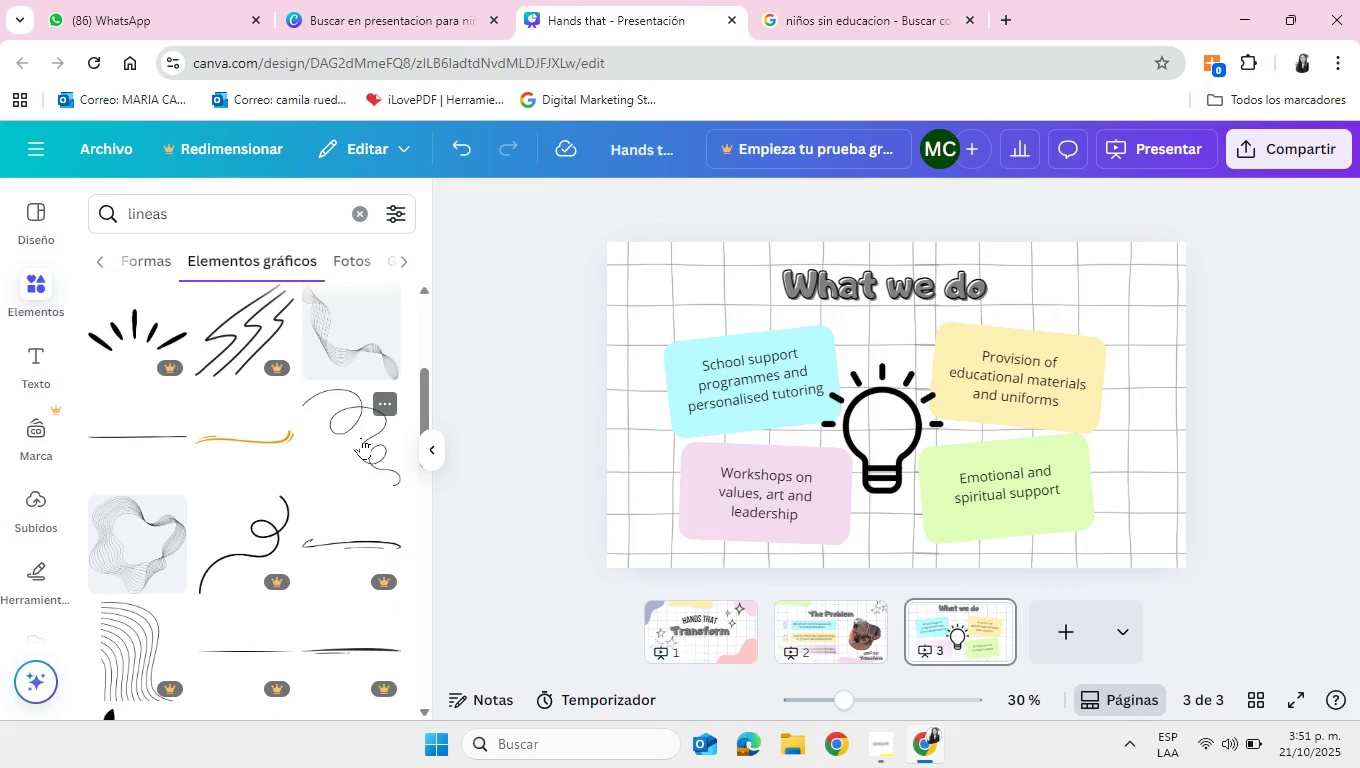 
left_click([361, 437])
 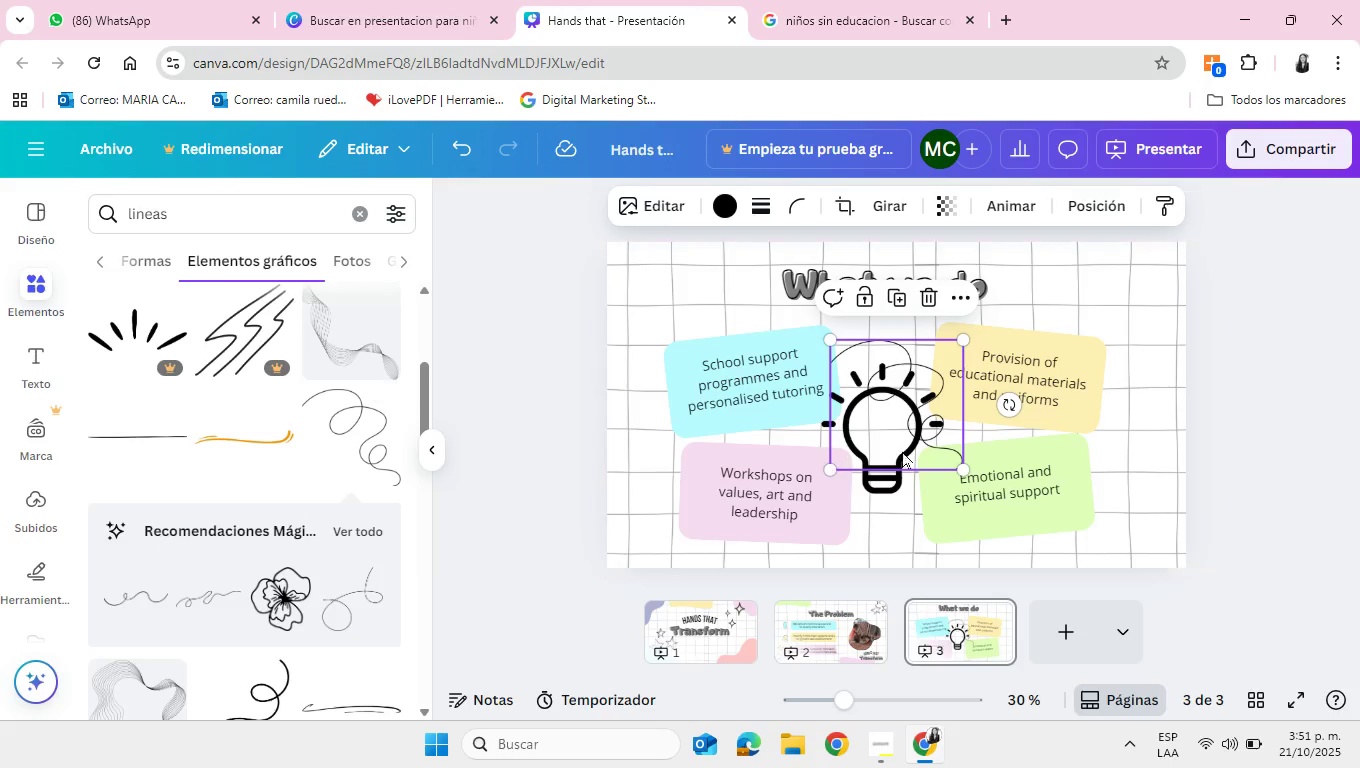 
left_click_drag(start_coordinate=[926, 443], to_coordinate=[1144, 340])
 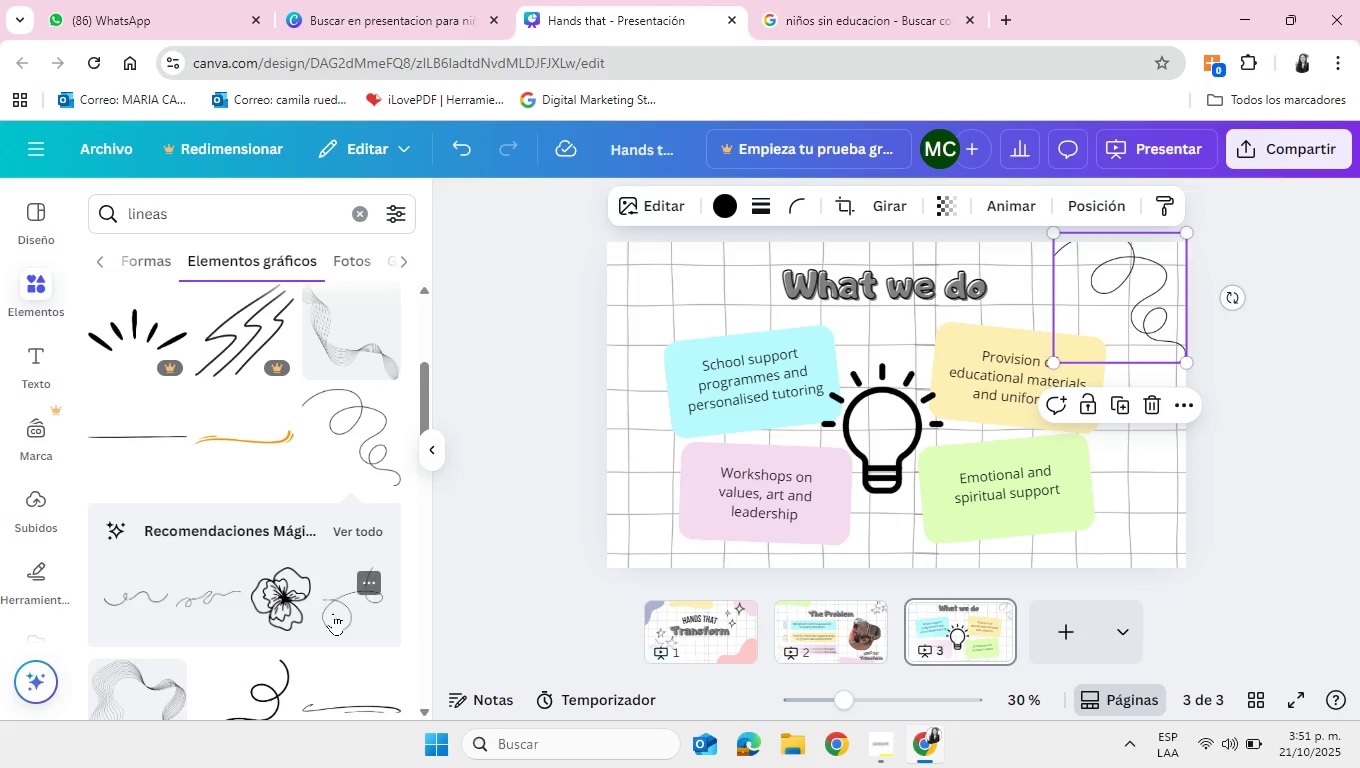 
scroll: coordinate [333, 613], scroll_direction: down, amount: 15.0
 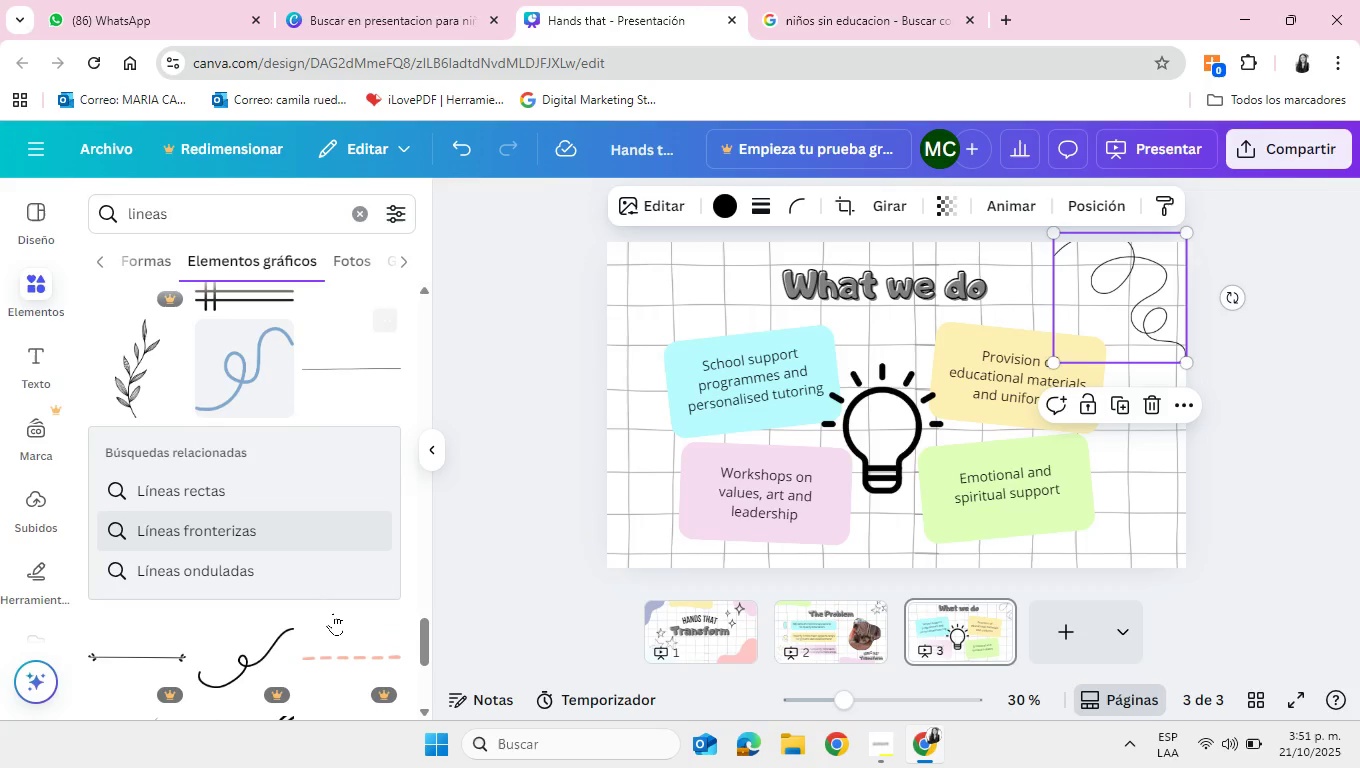 
scroll: coordinate [333, 613], scroll_direction: up, amount: 22.0
 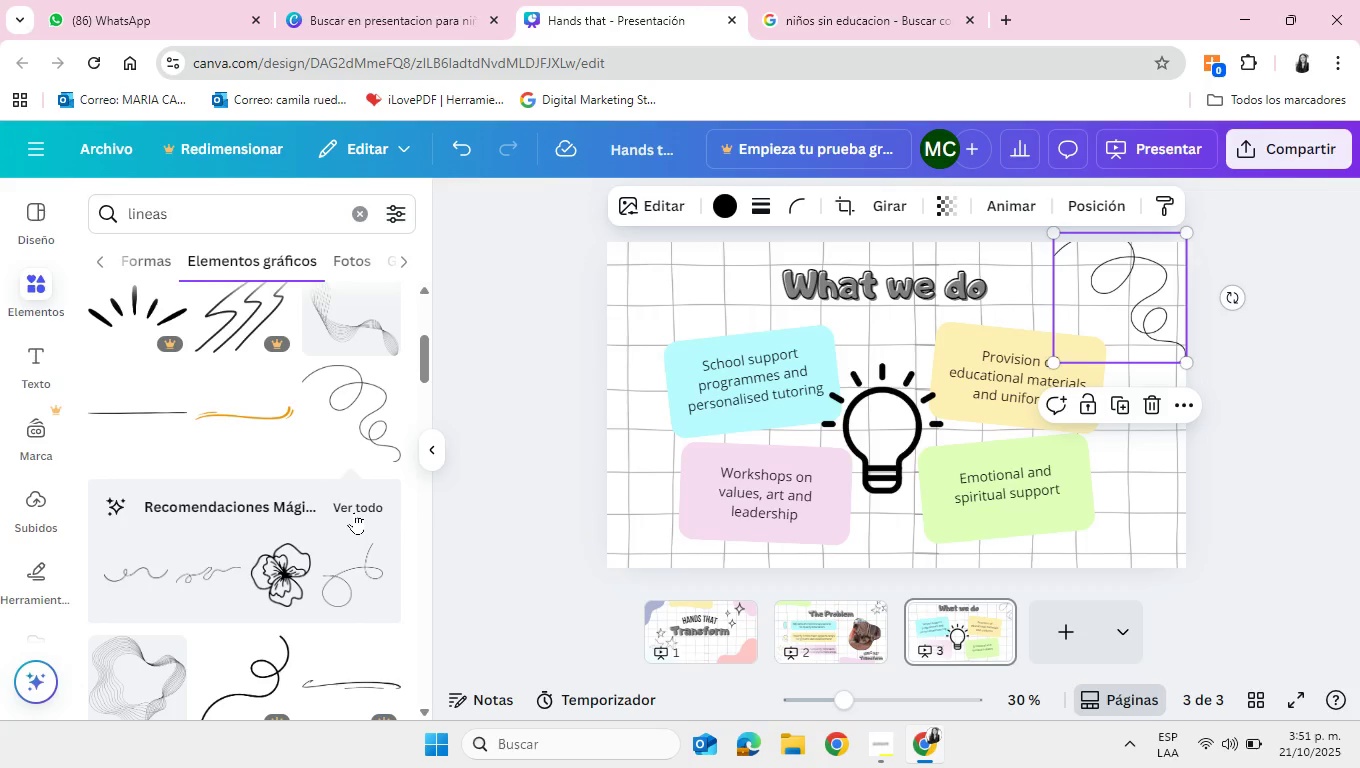 
left_click([355, 509])
 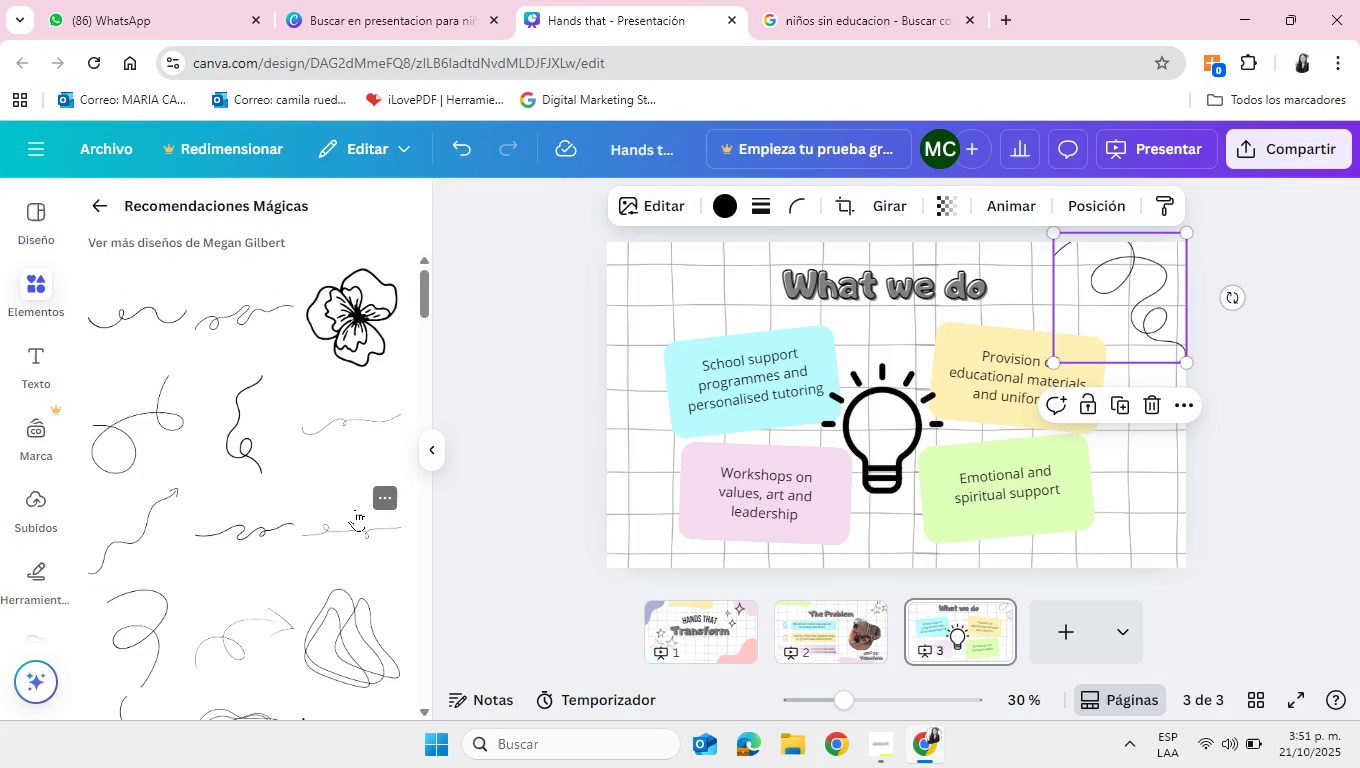 
scroll: coordinate [355, 509], scroll_direction: down, amount: 3.0
 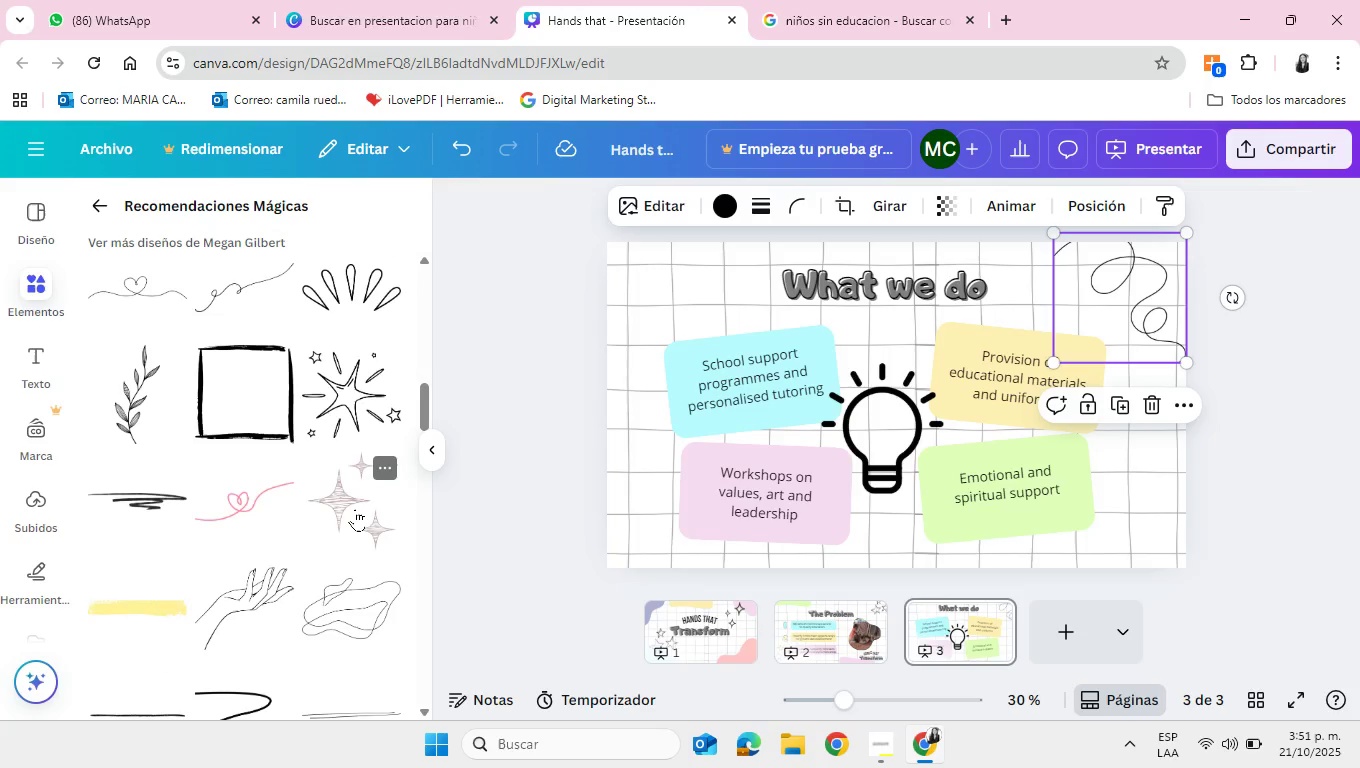 
wait(5.67)
 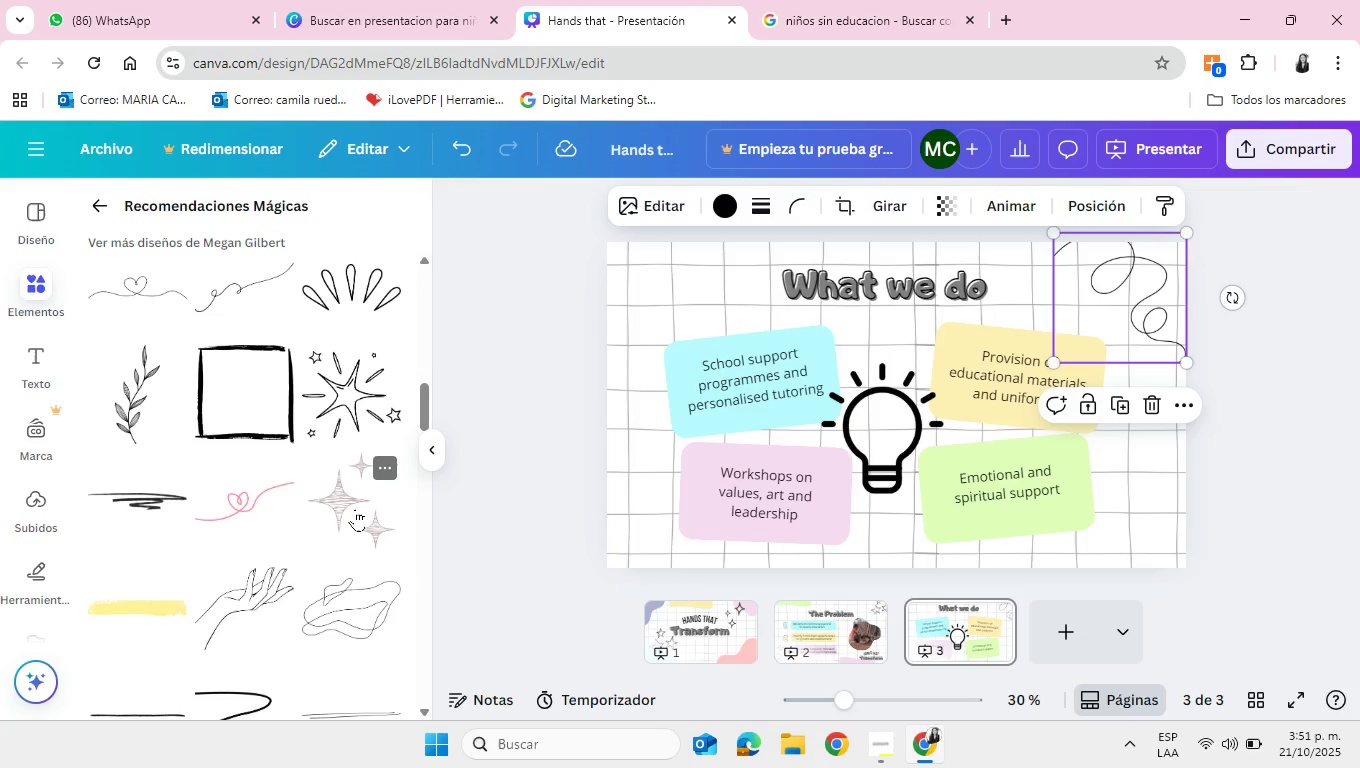 
scroll: coordinate [355, 509], scroll_direction: down, amount: 7.0
 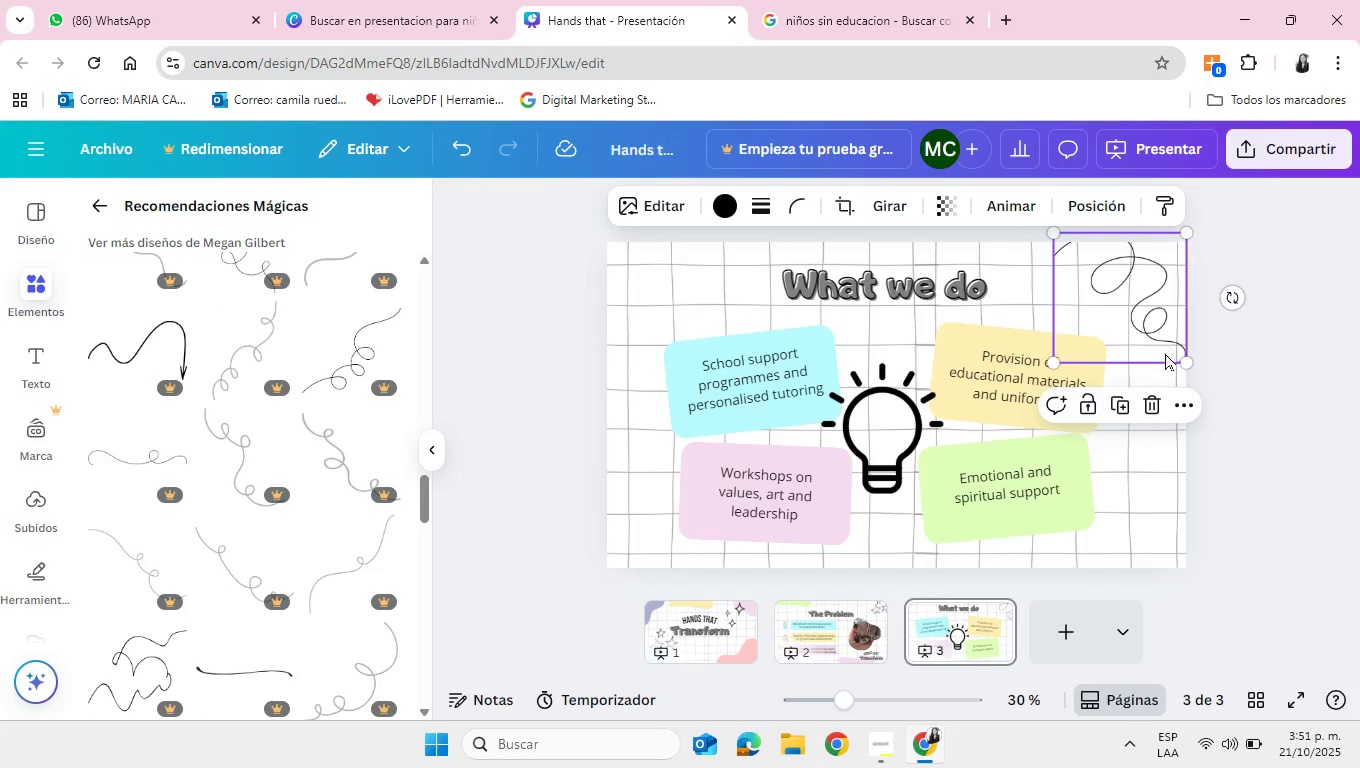 
left_click_drag(start_coordinate=[1151, 318], to_coordinate=[1138, 317])
 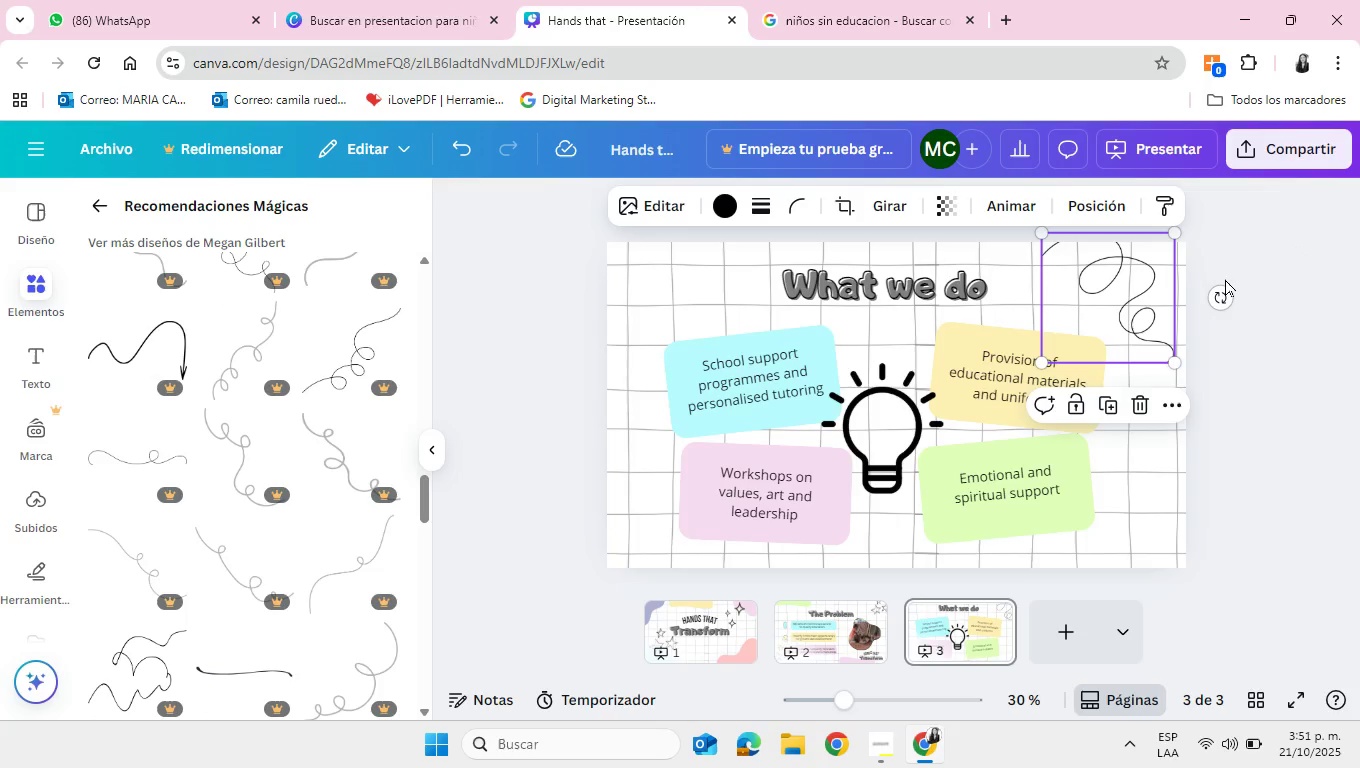 
left_click_drag(start_coordinate=[1224, 280], to_coordinate=[1234, 322])
 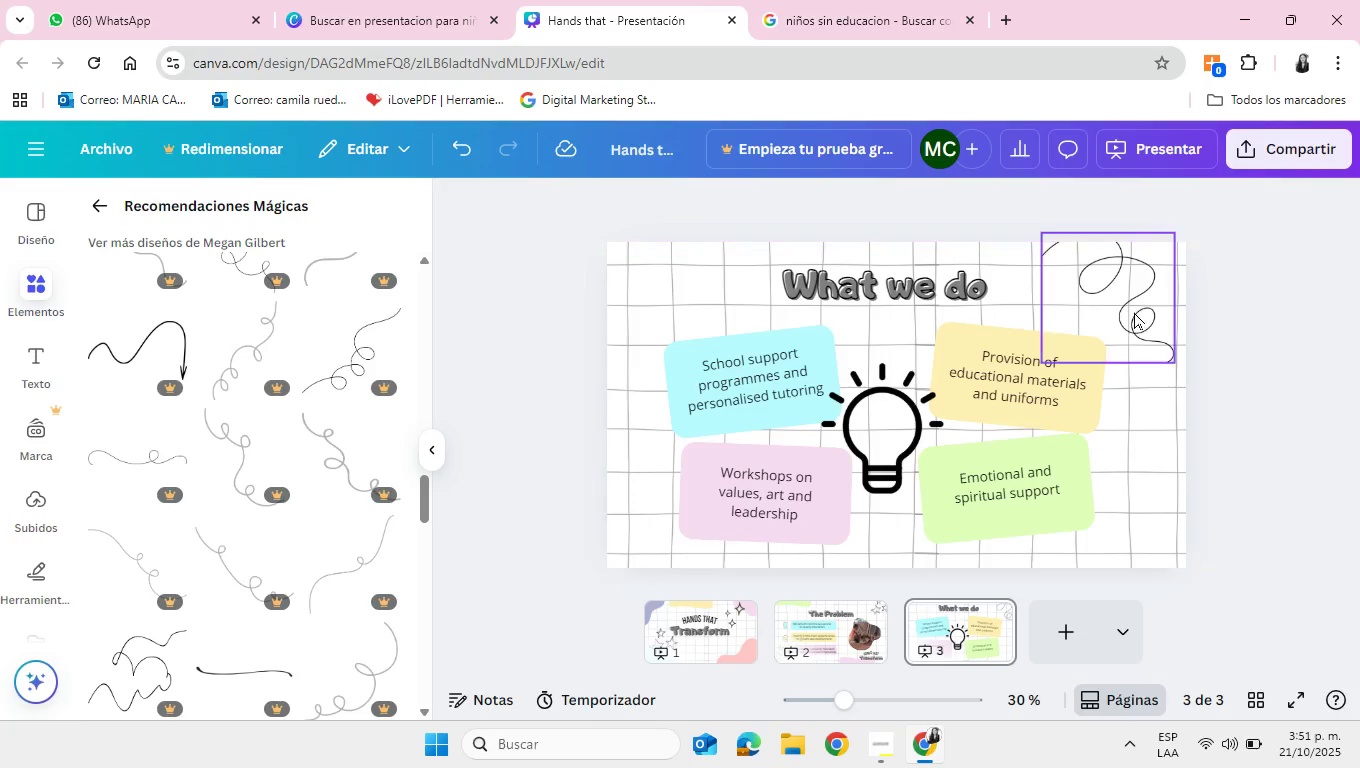 
left_click([1134, 312])
 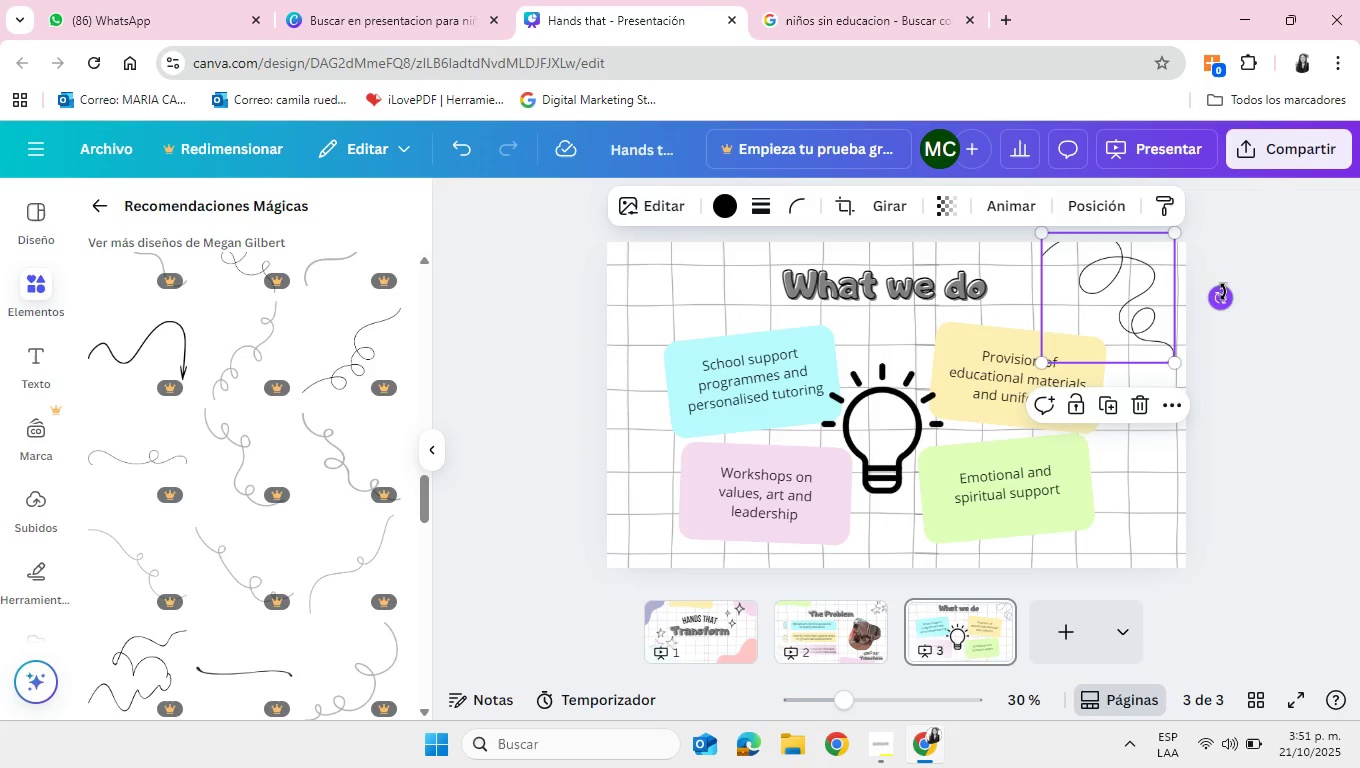 
left_click_drag(start_coordinate=[1223, 292], to_coordinate=[1218, 328])
 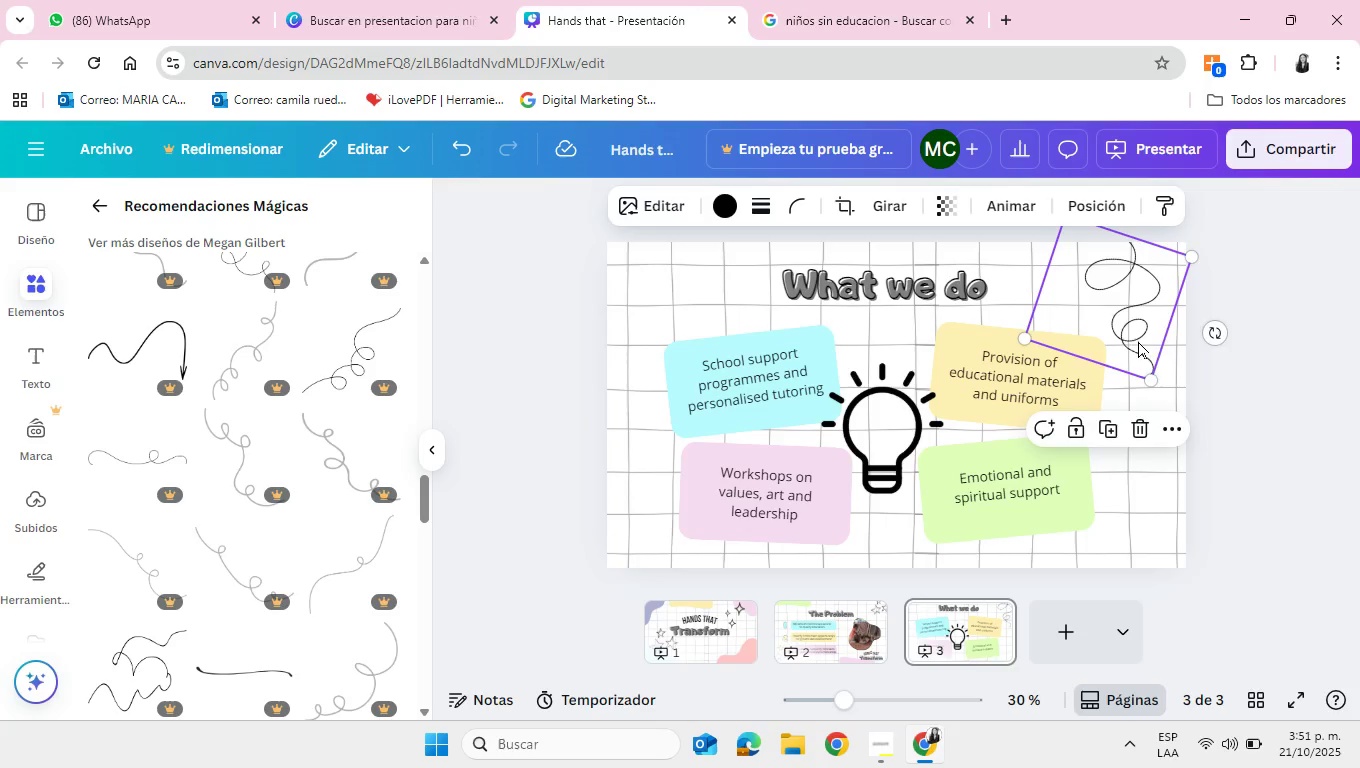 
left_click_drag(start_coordinate=[1138, 340], to_coordinate=[1143, 344])
 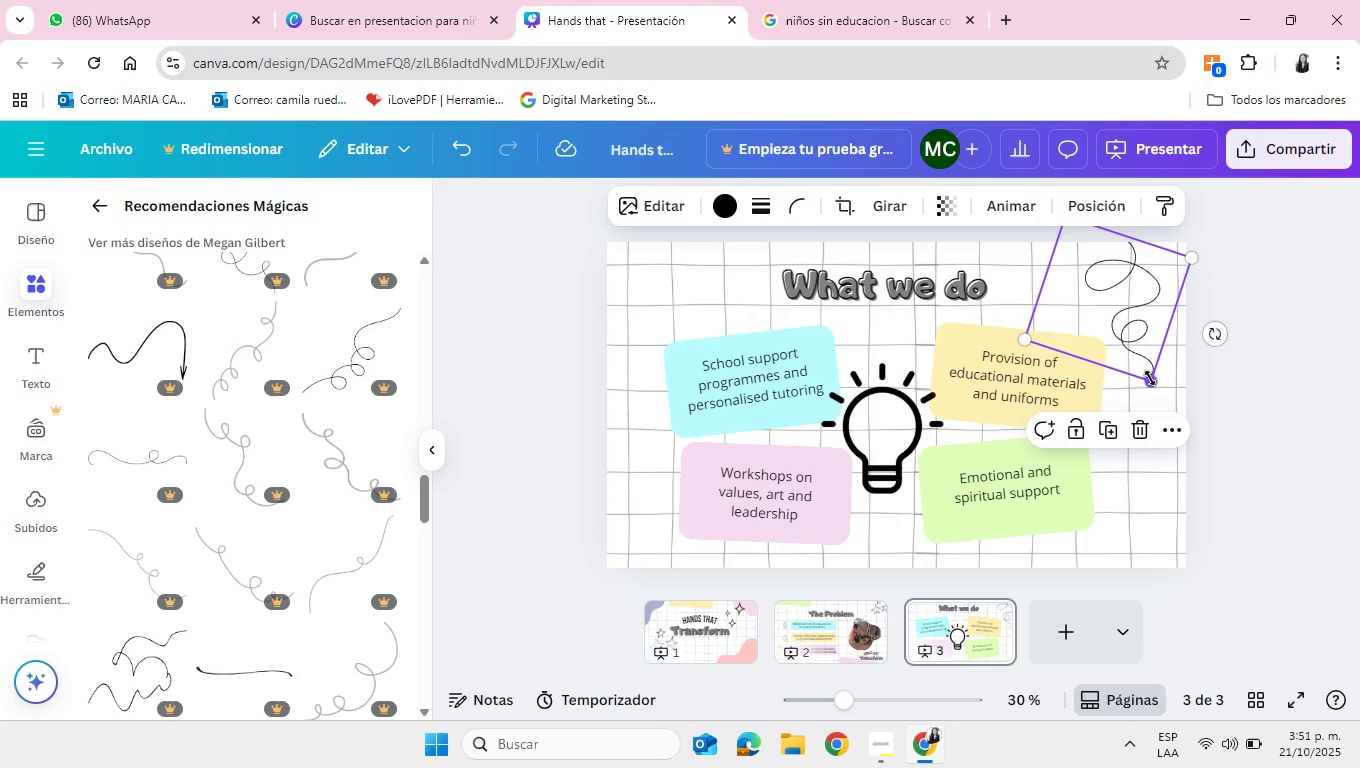 
left_click_drag(start_coordinate=[1150, 378], to_coordinate=[1162, 382])
 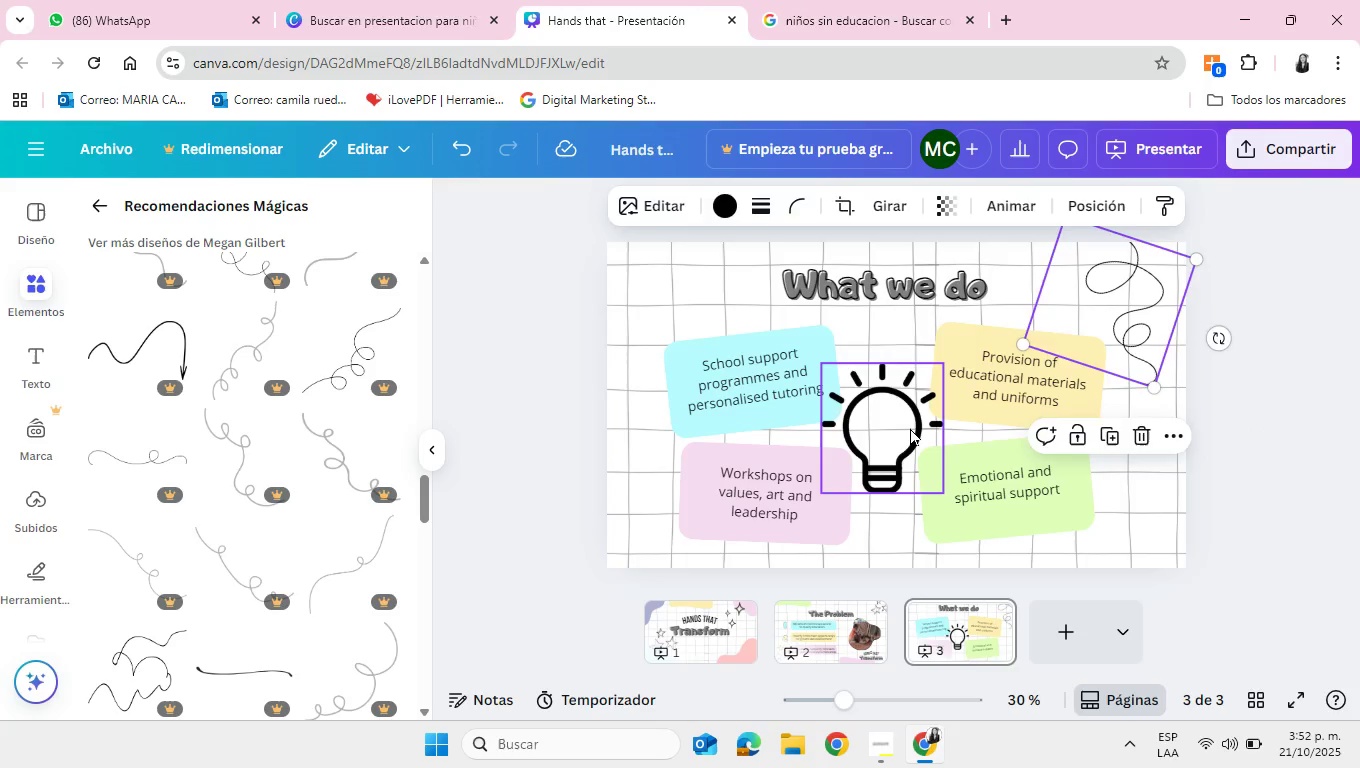 
left_click([910, 428])
 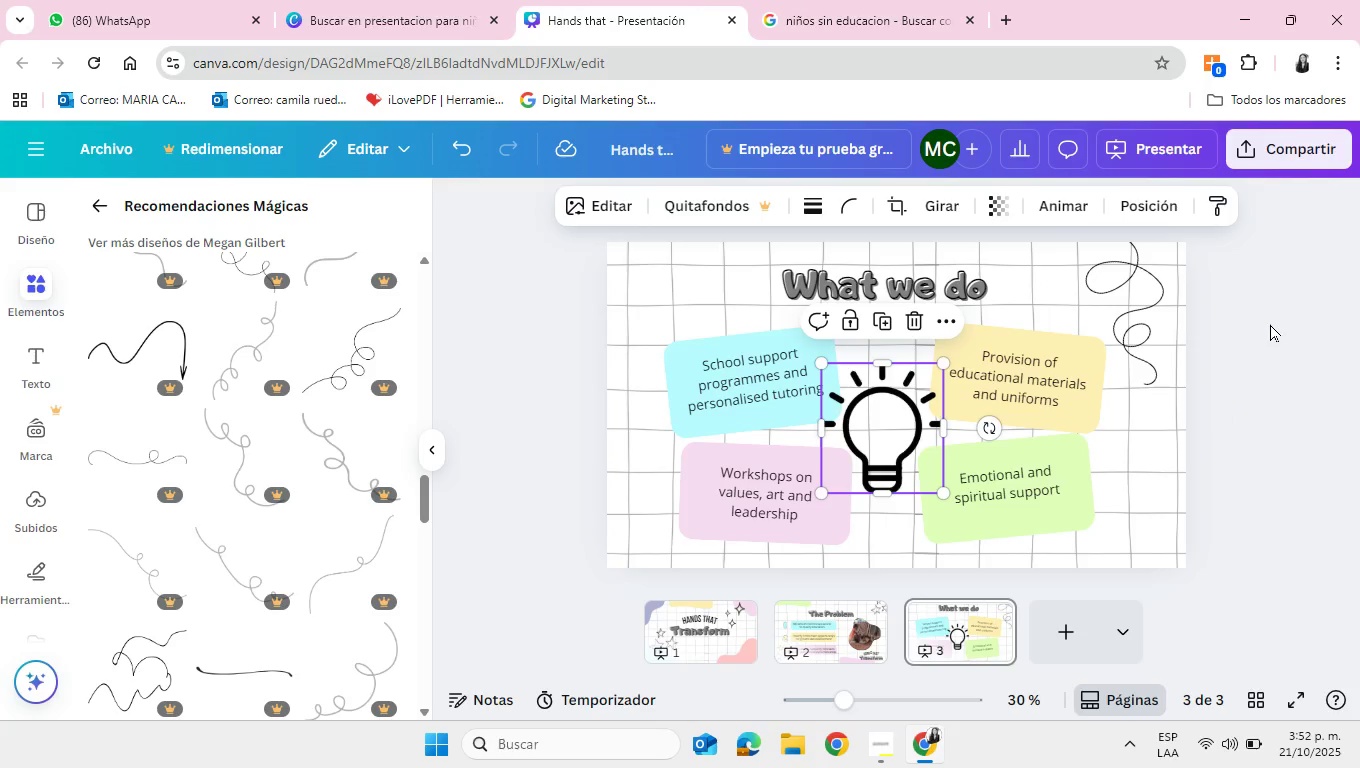 
left_click([1270, 324])
 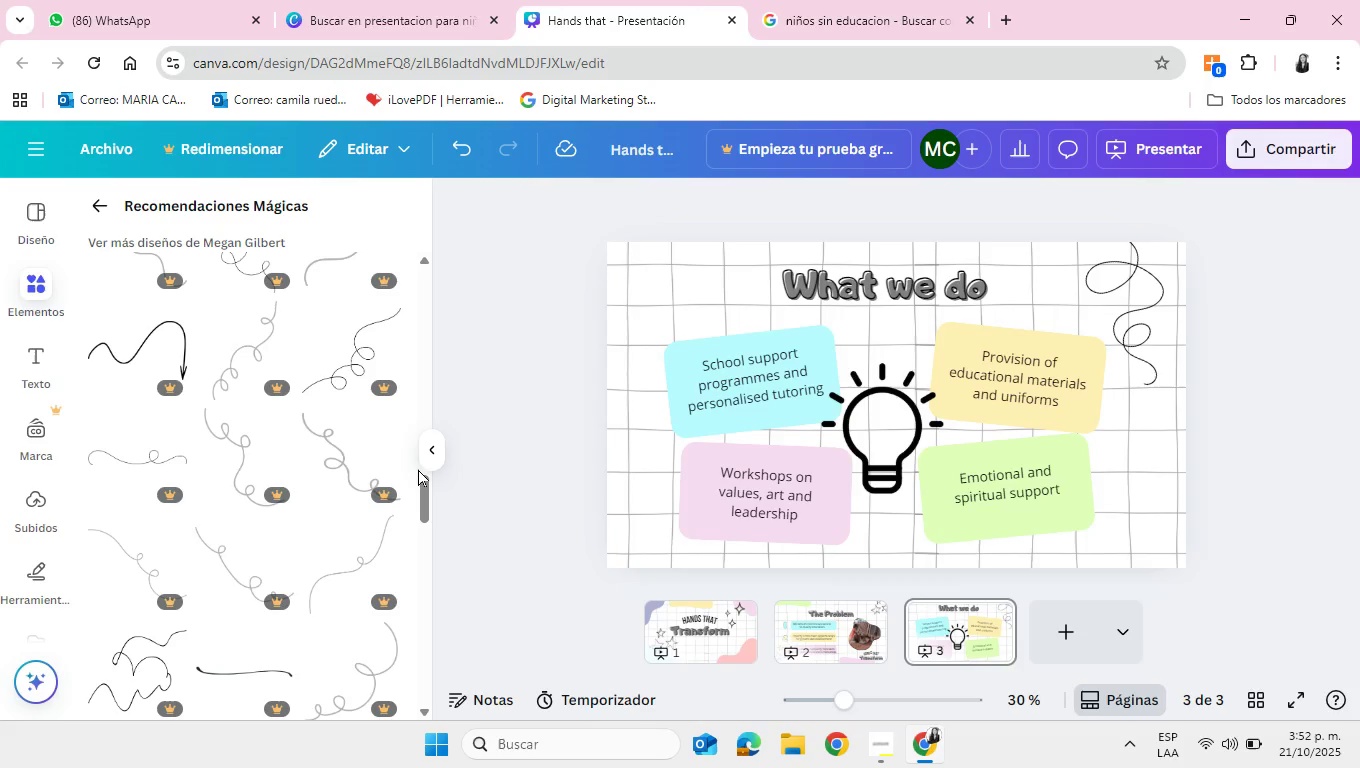 
scroll: coordinate [287, 408], scroll_direction: up, amount: 10.0
 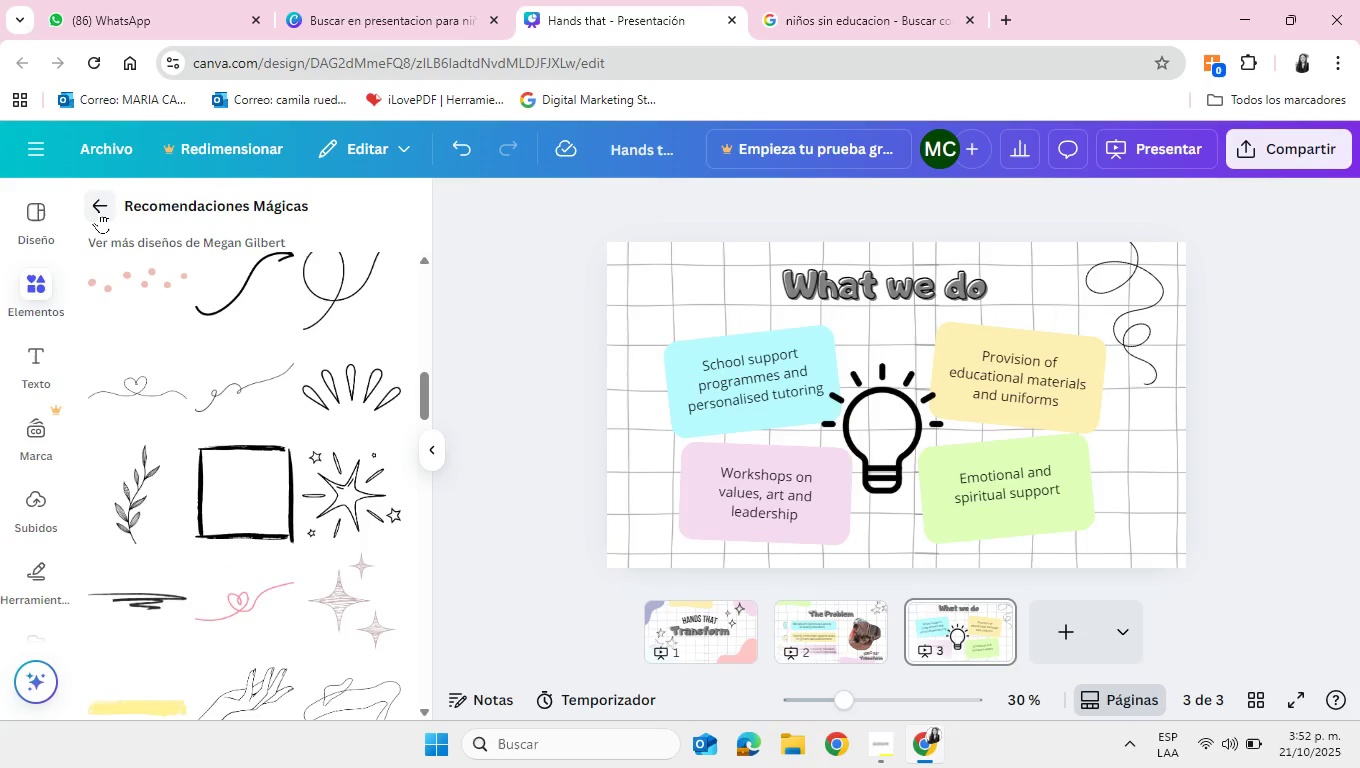 
left_click([99, 211])
 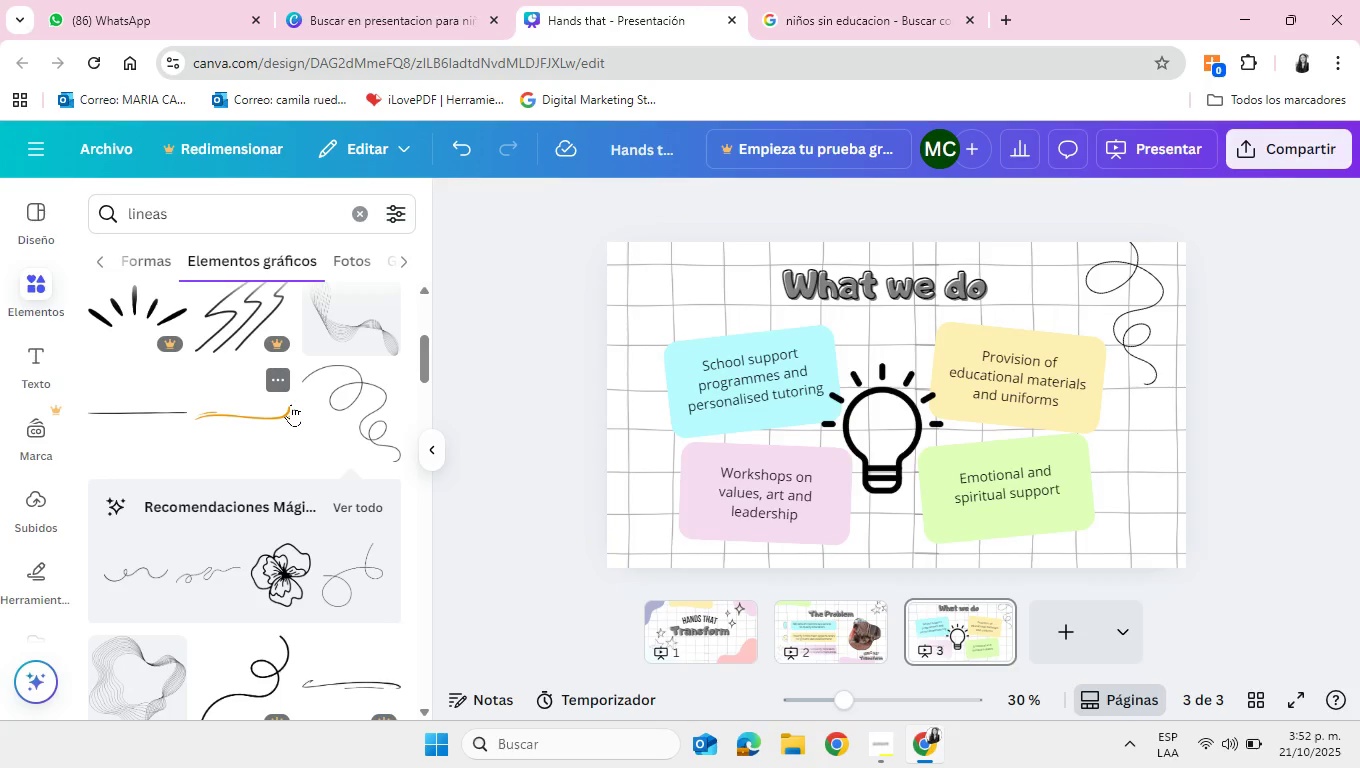 
scroll: coordinate [290, 403], scroll_direction: up, amount: 6.0
 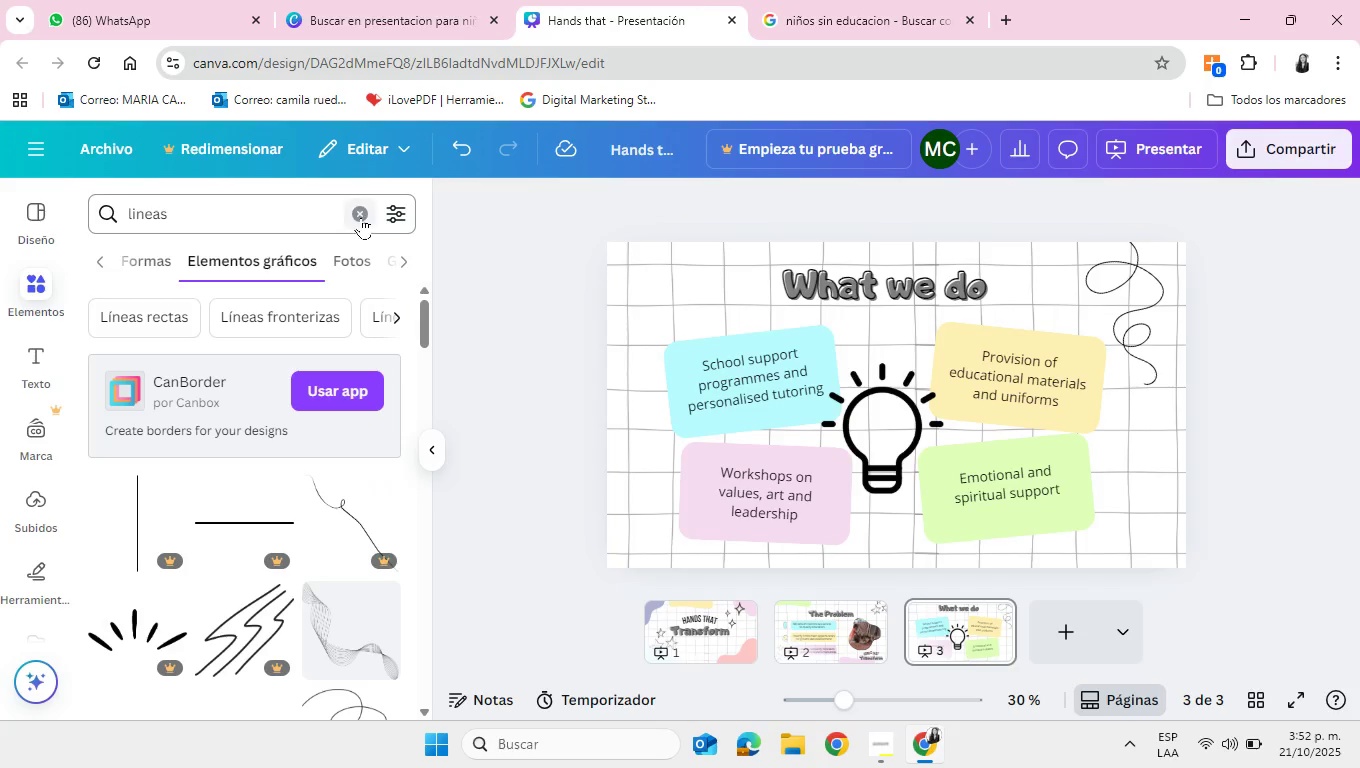 
left_click([361, 217])
 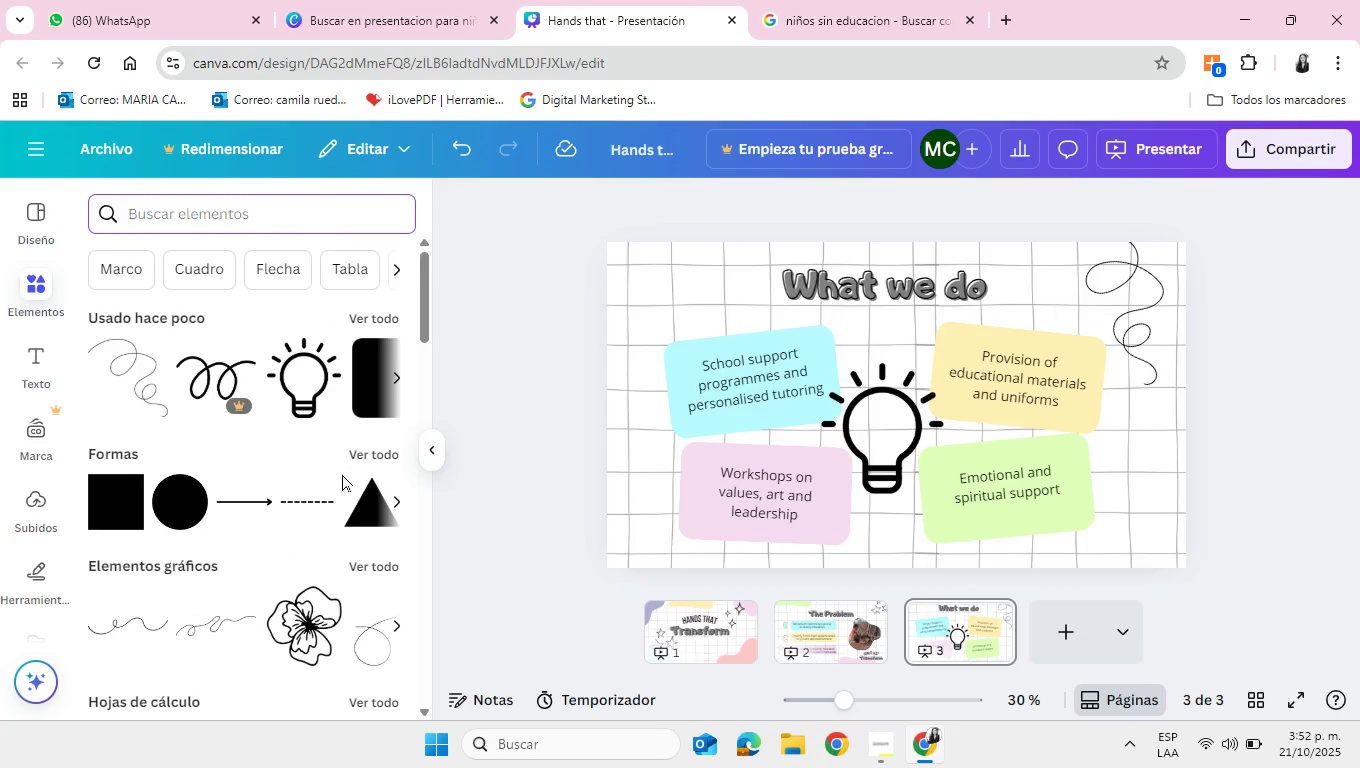 
scroll: coordinate [340, 478], scroll_direction: up, amount: 4.0
 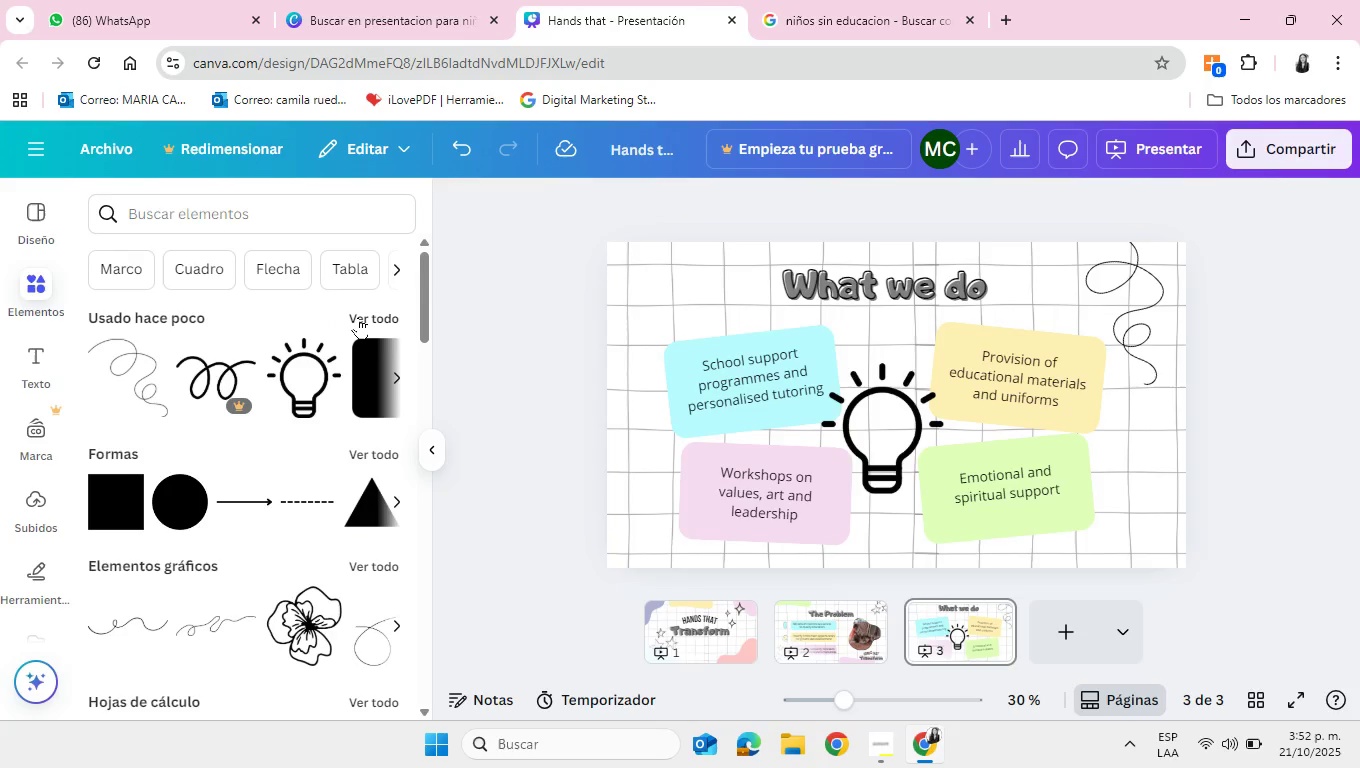 
left_click([358, 317])
 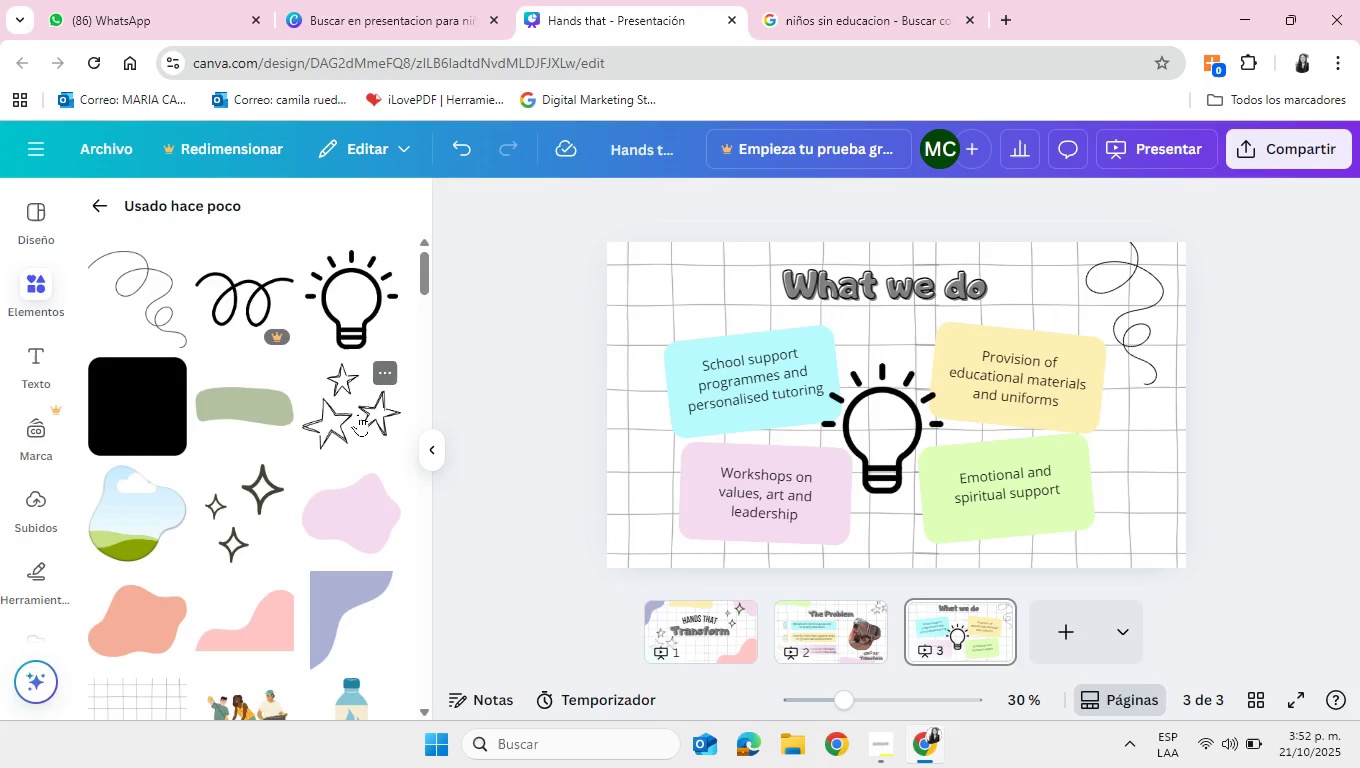 
left_click([358, 414])
 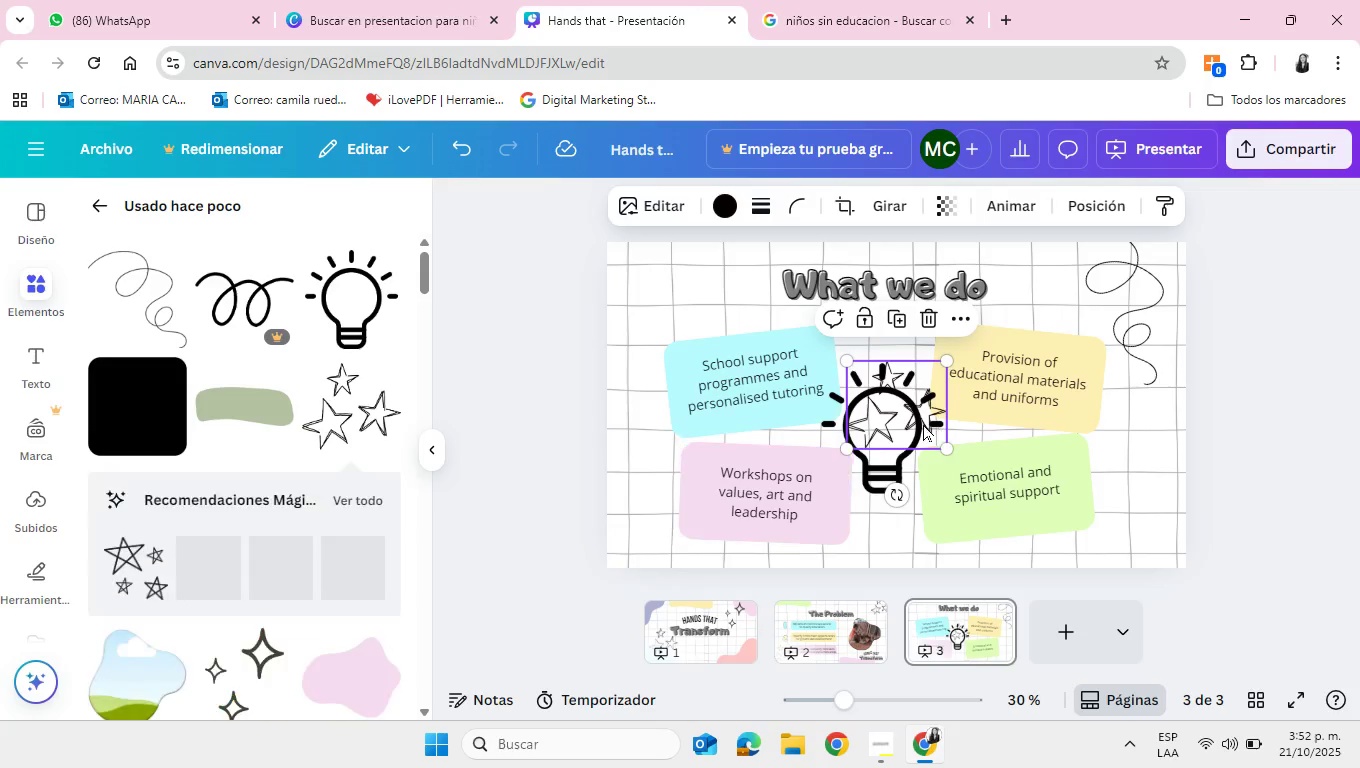 
left_click_drag(start_coordinate=[923, 424], to_coordinate=[688, 532])
 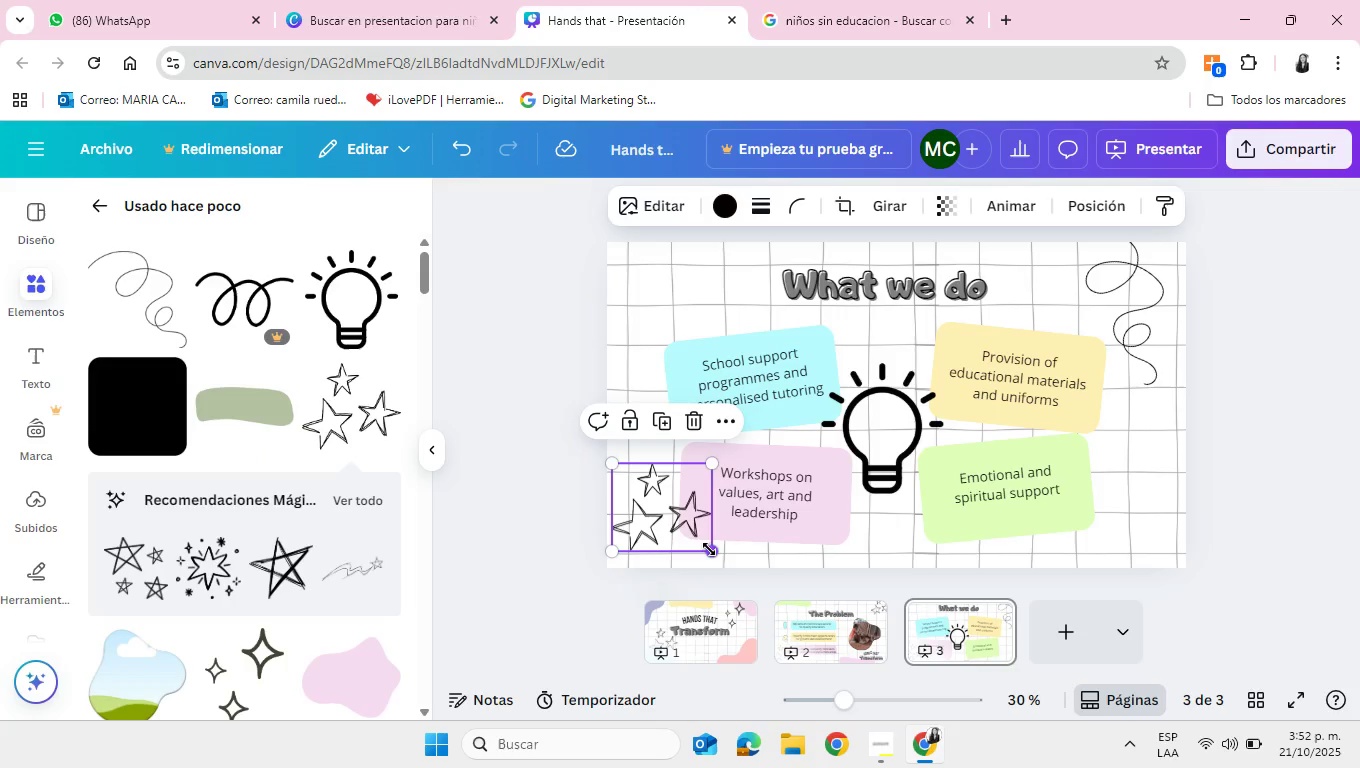 
left_click_drag(start_coordinate=[709, 549], to_coordinate=[692, 523])
 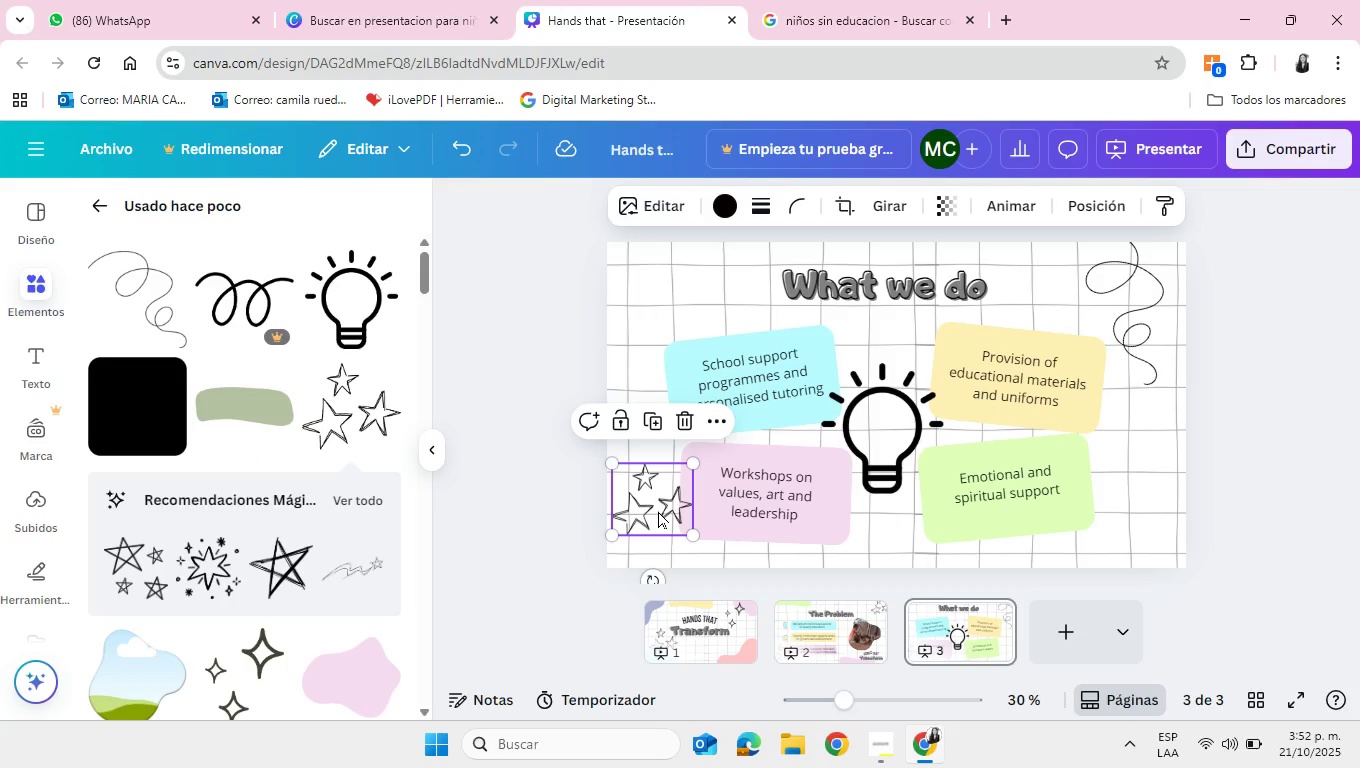 
left_click_drag(start_coordinate=[658, 511], to_coordinate=[661, 519])
 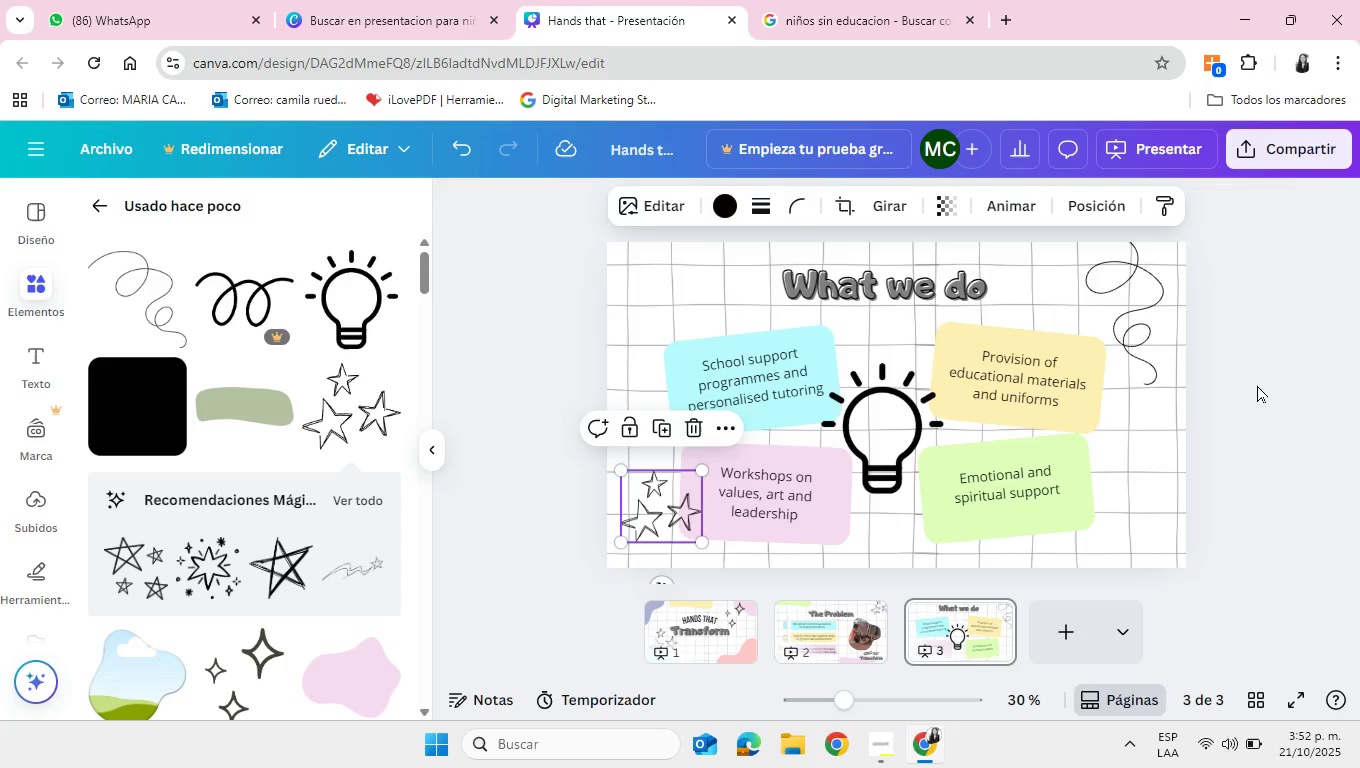 
left_click([1257, 385])
 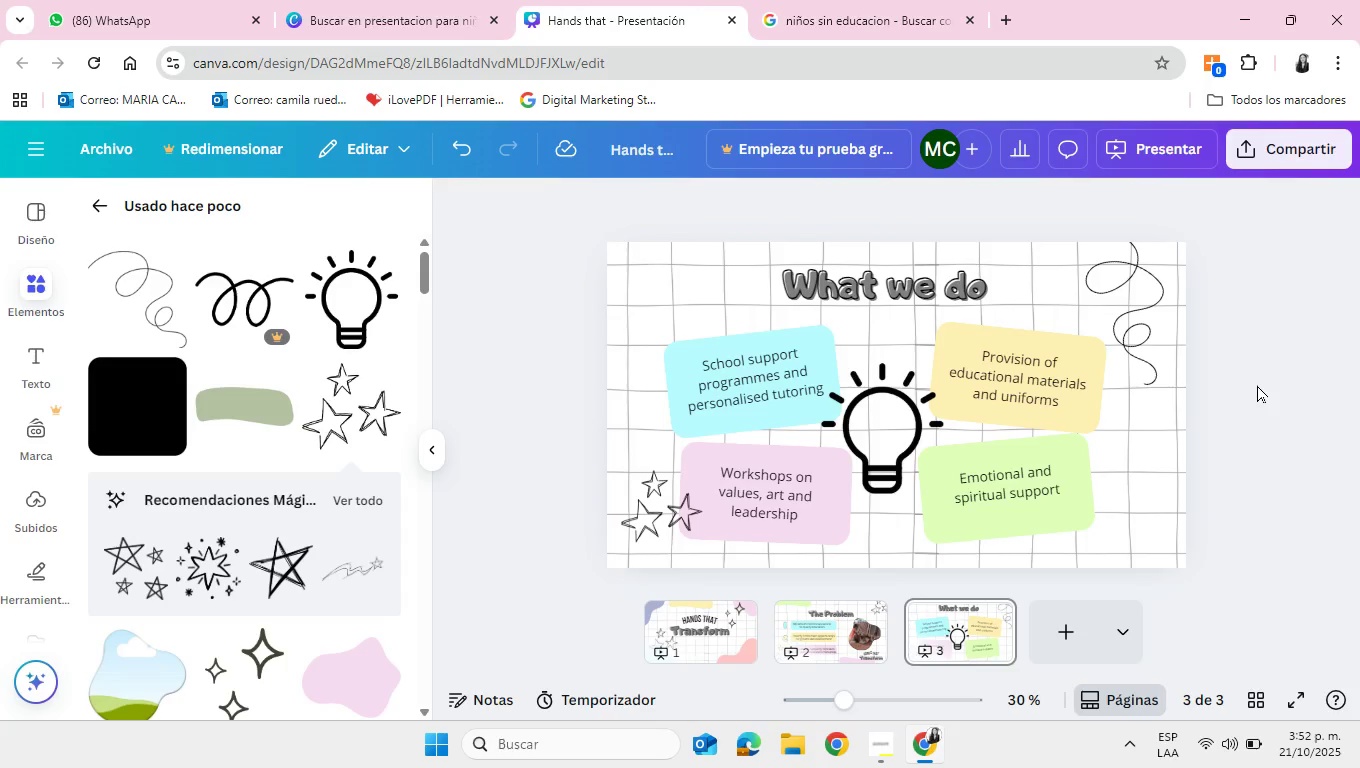 
wait(8.26)
 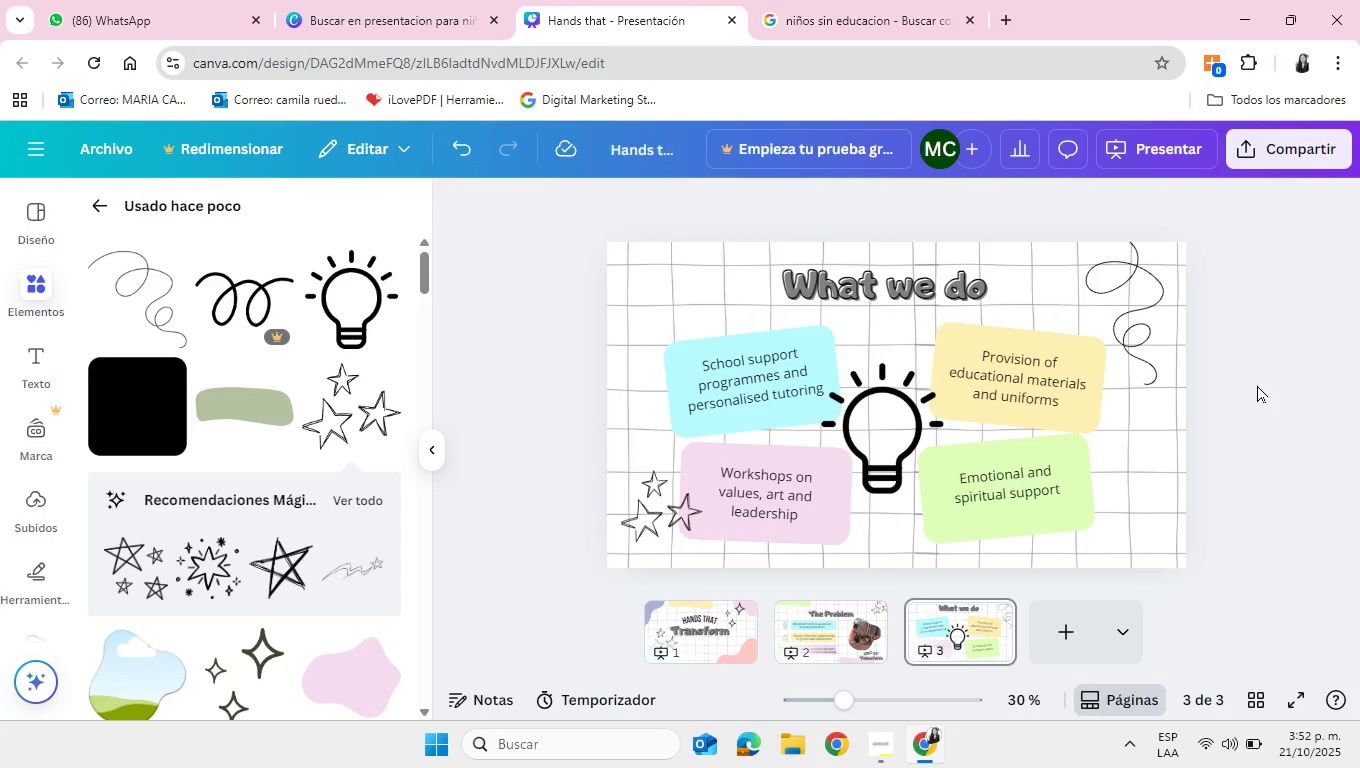 
left_click([801, 382])
 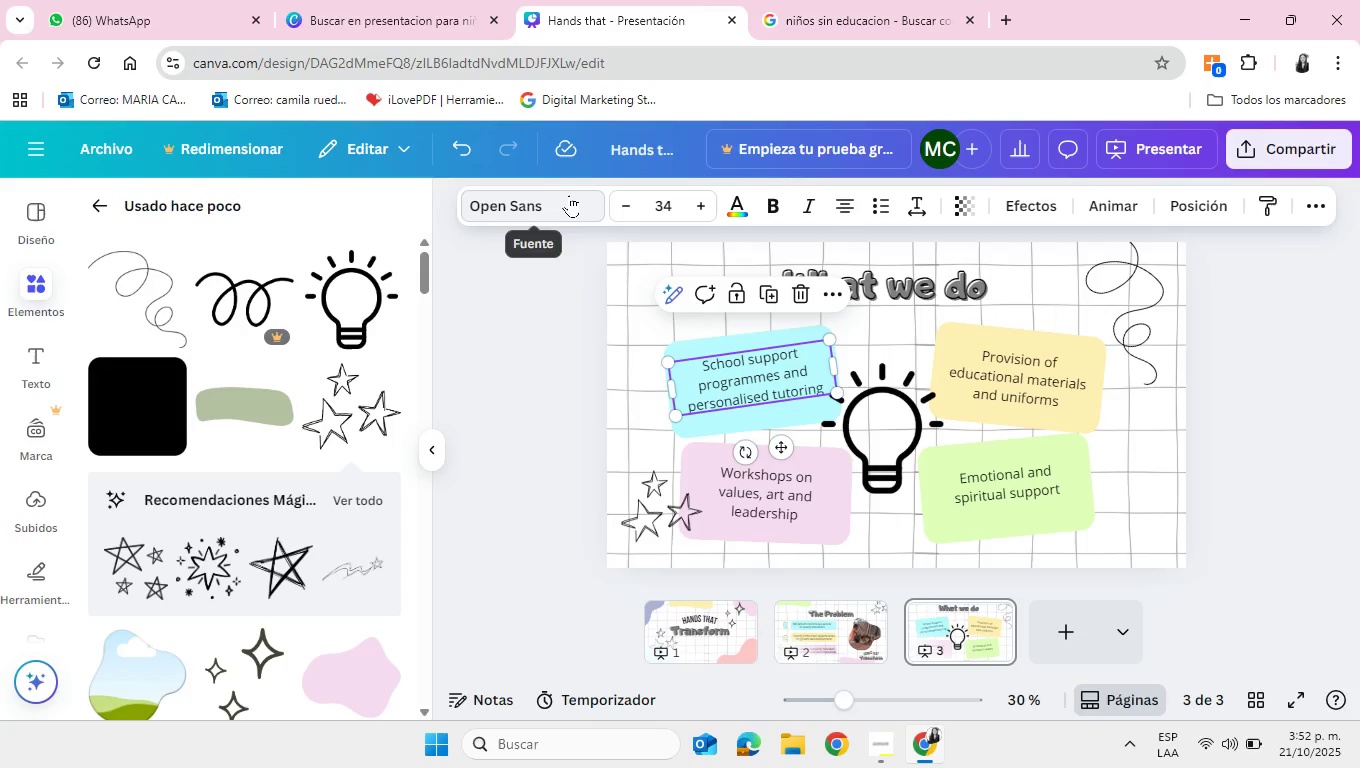 
left_click([569, 195])
 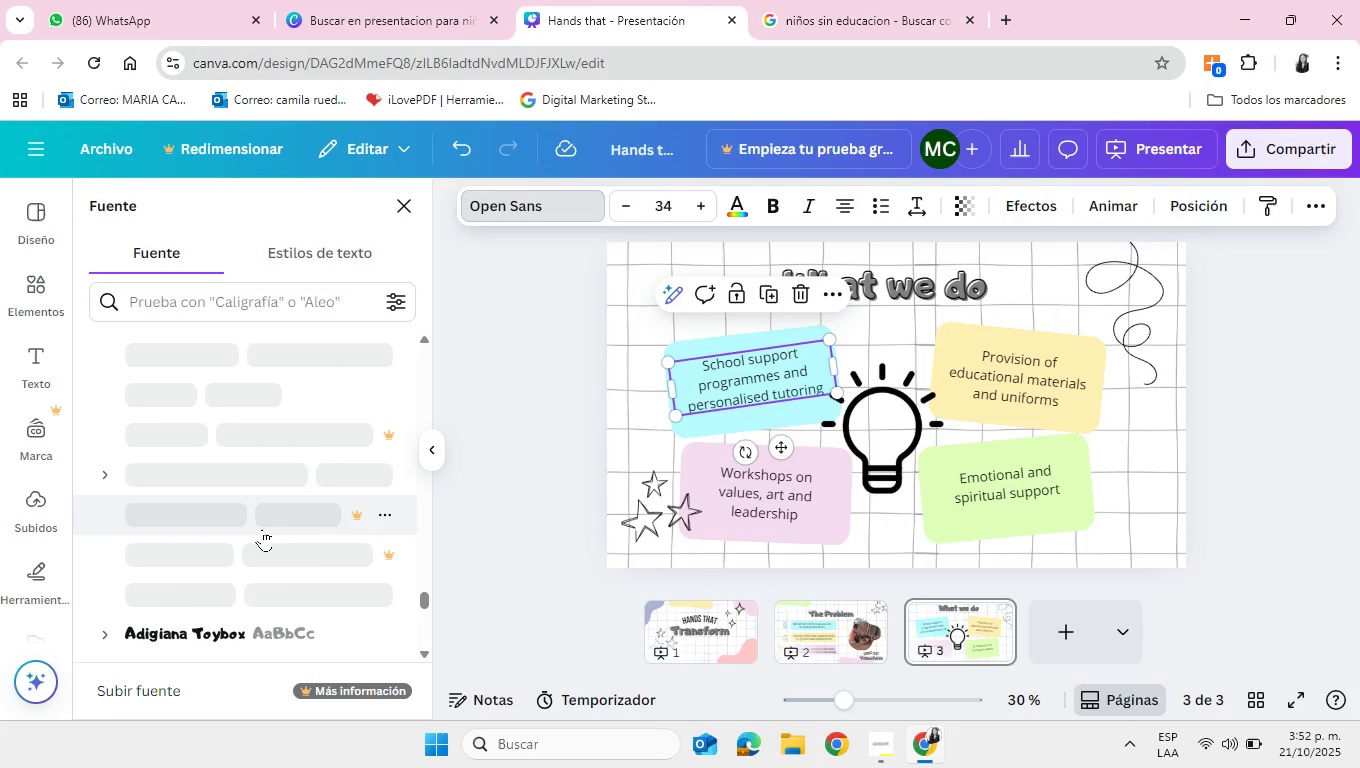 
scroll: coordinate [262, 529], scroll_direction: up, amount: 78.0
 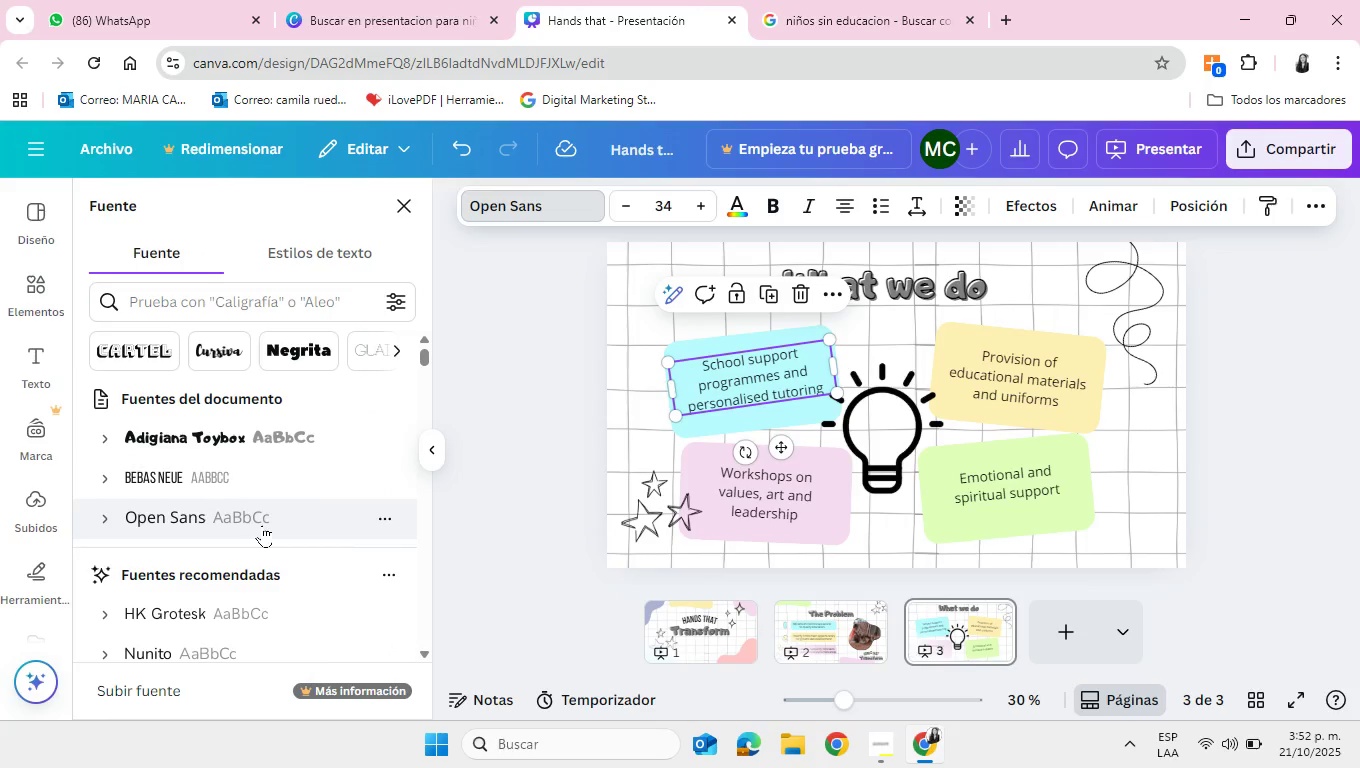 
scroll: coordinate [262, 525], scroll_direction: down, amount: 2.0
 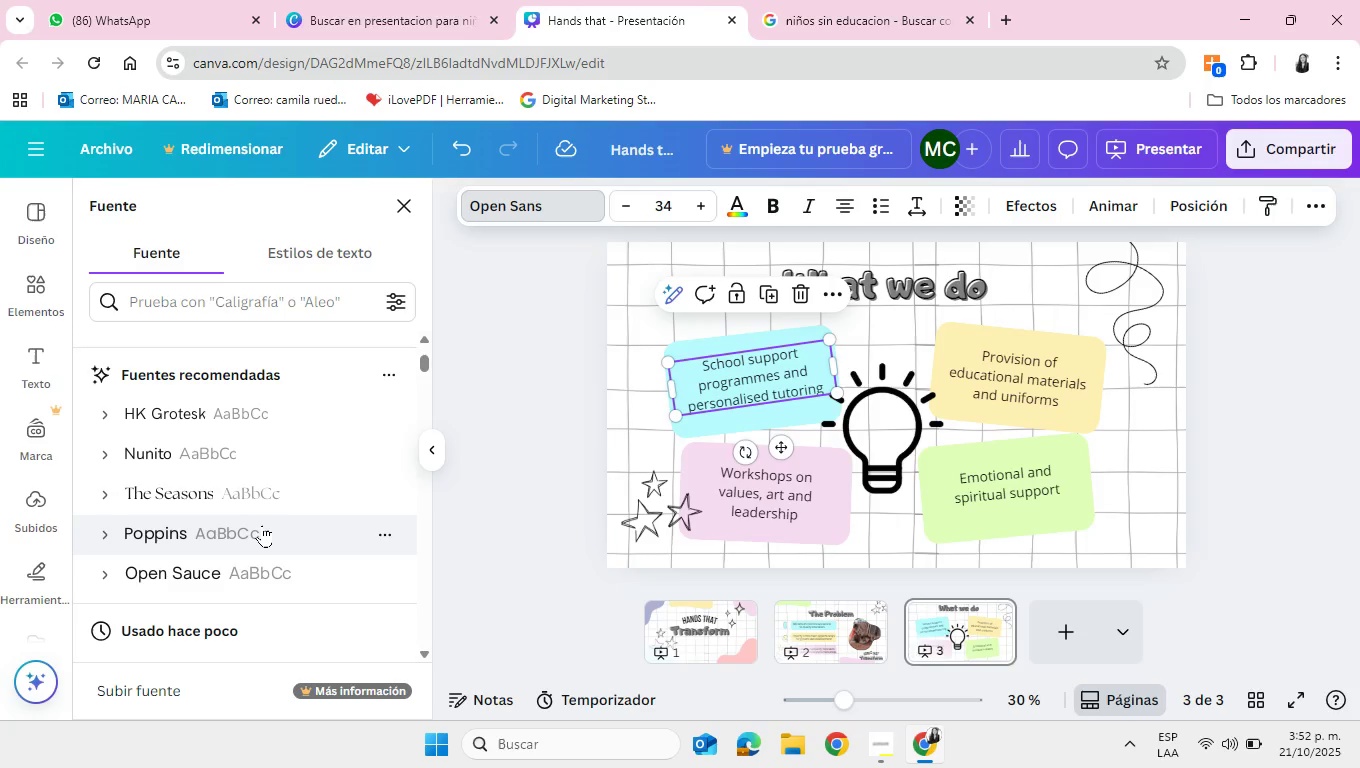 
left_click([262, 525])
 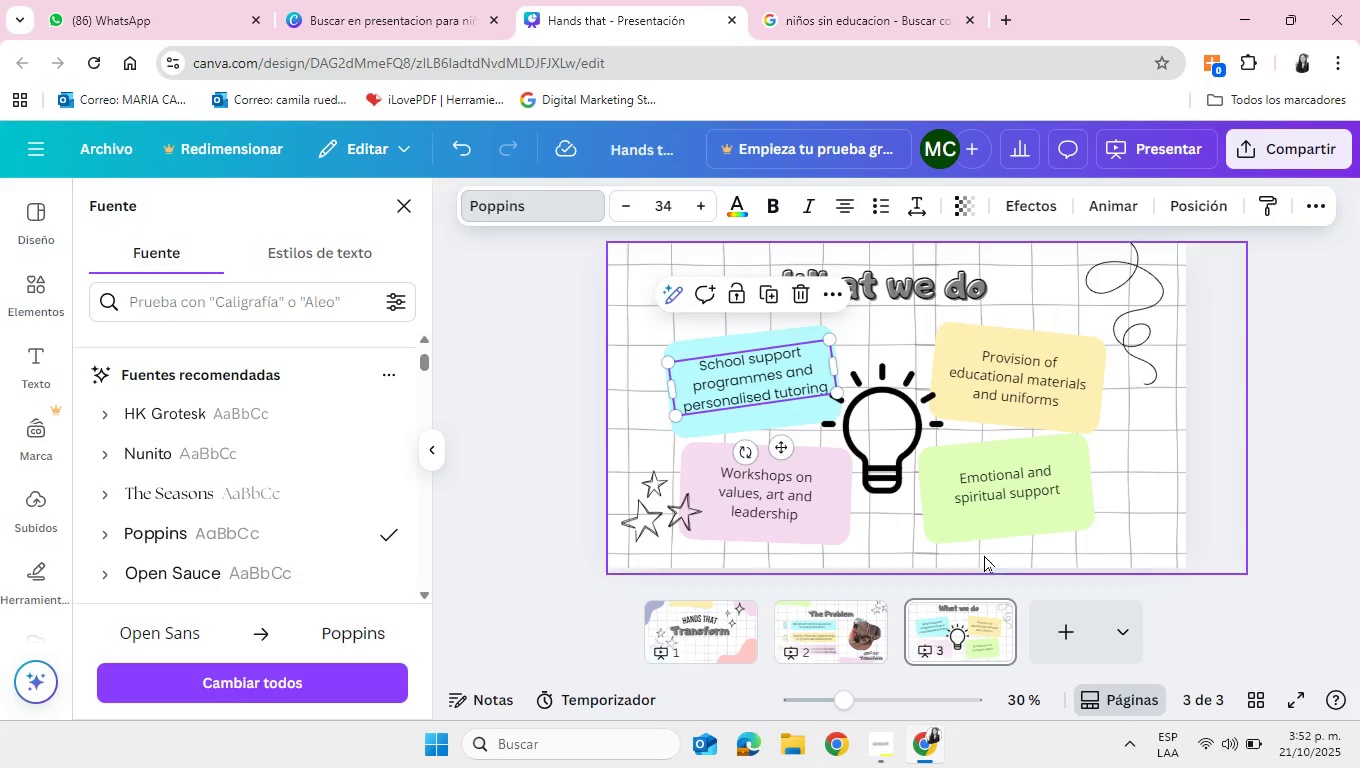 
left_click([784, 500])
 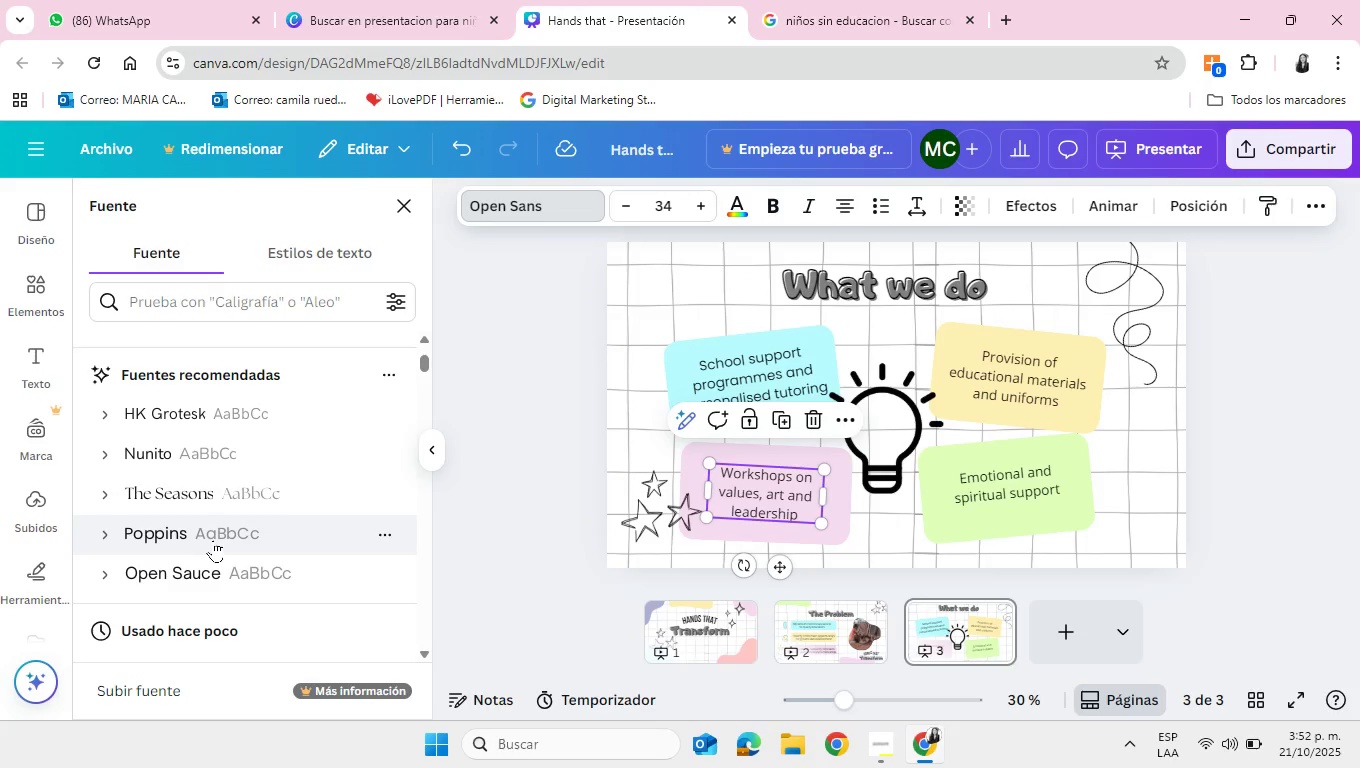 
left_click([213, 540])
 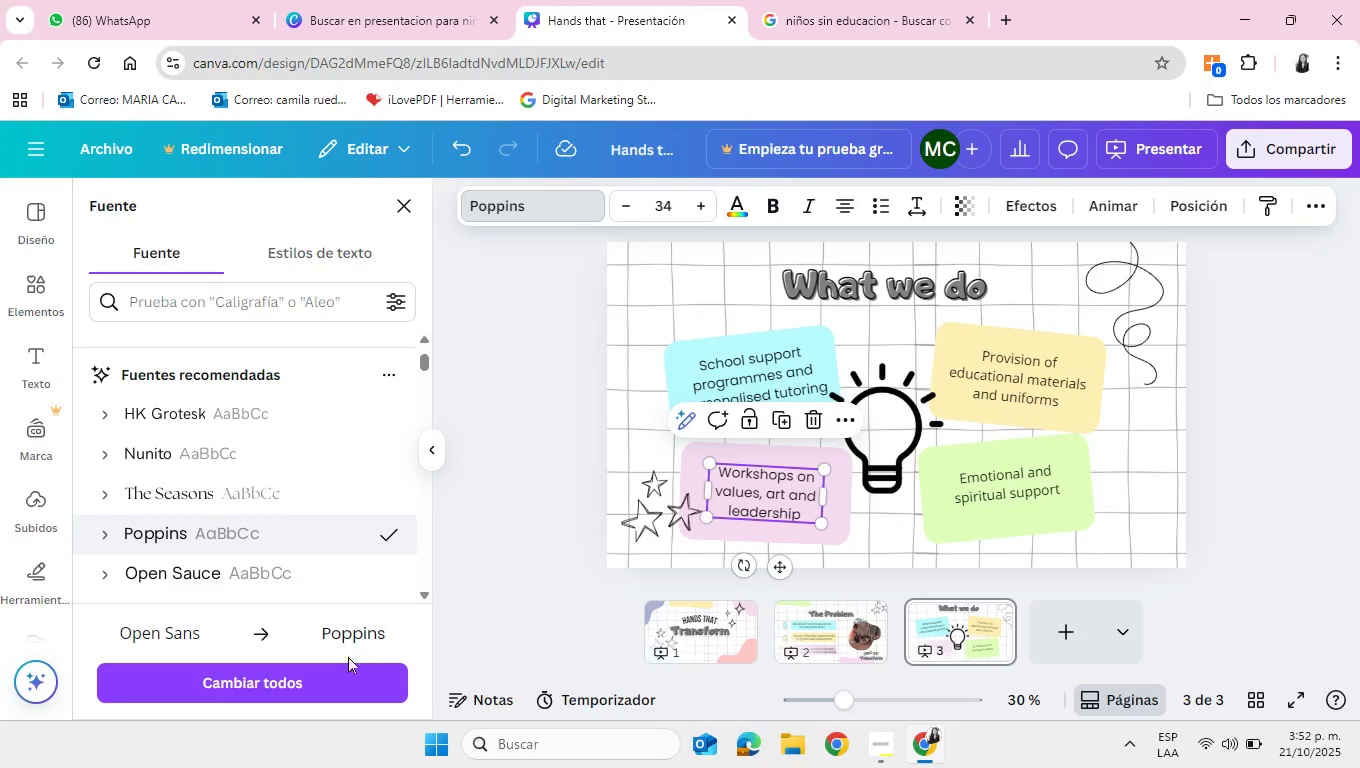 
left_click([336, 673])
 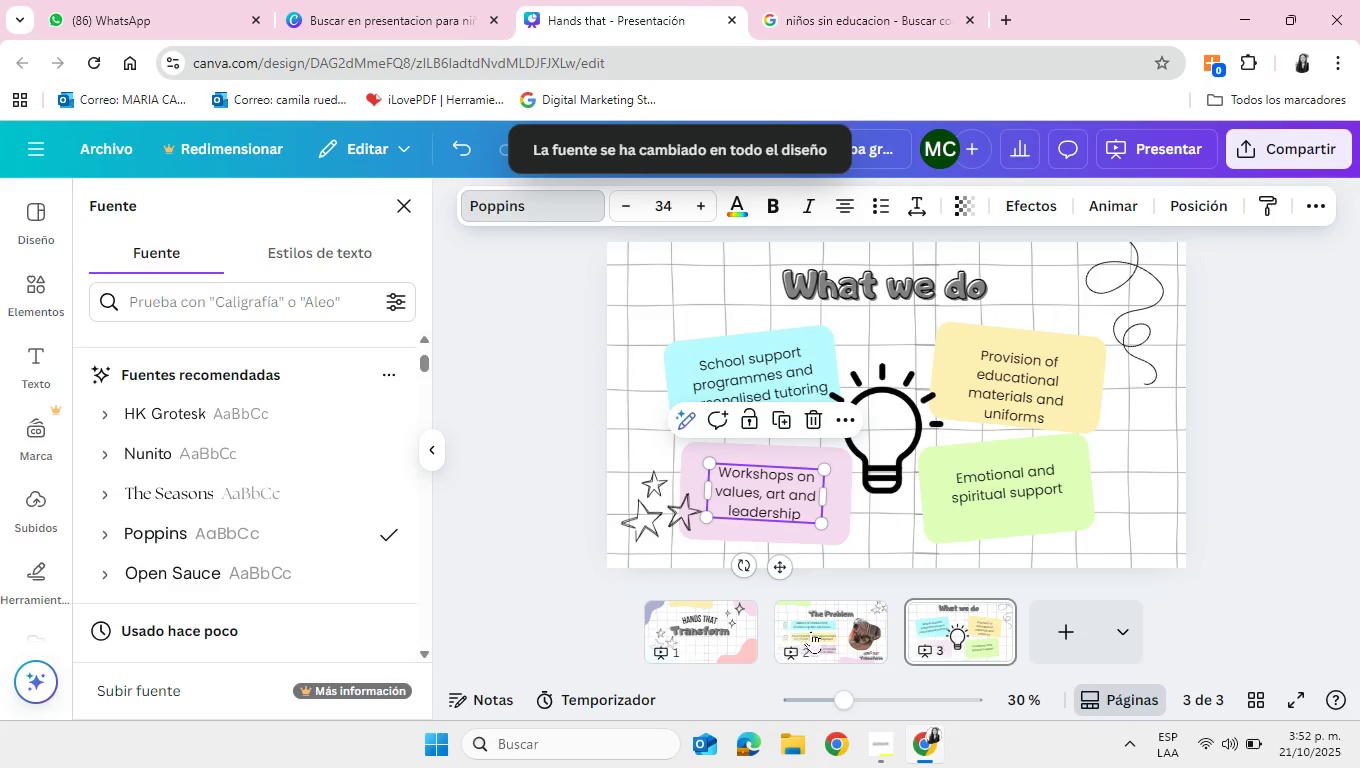 
left_click([841, 631])
 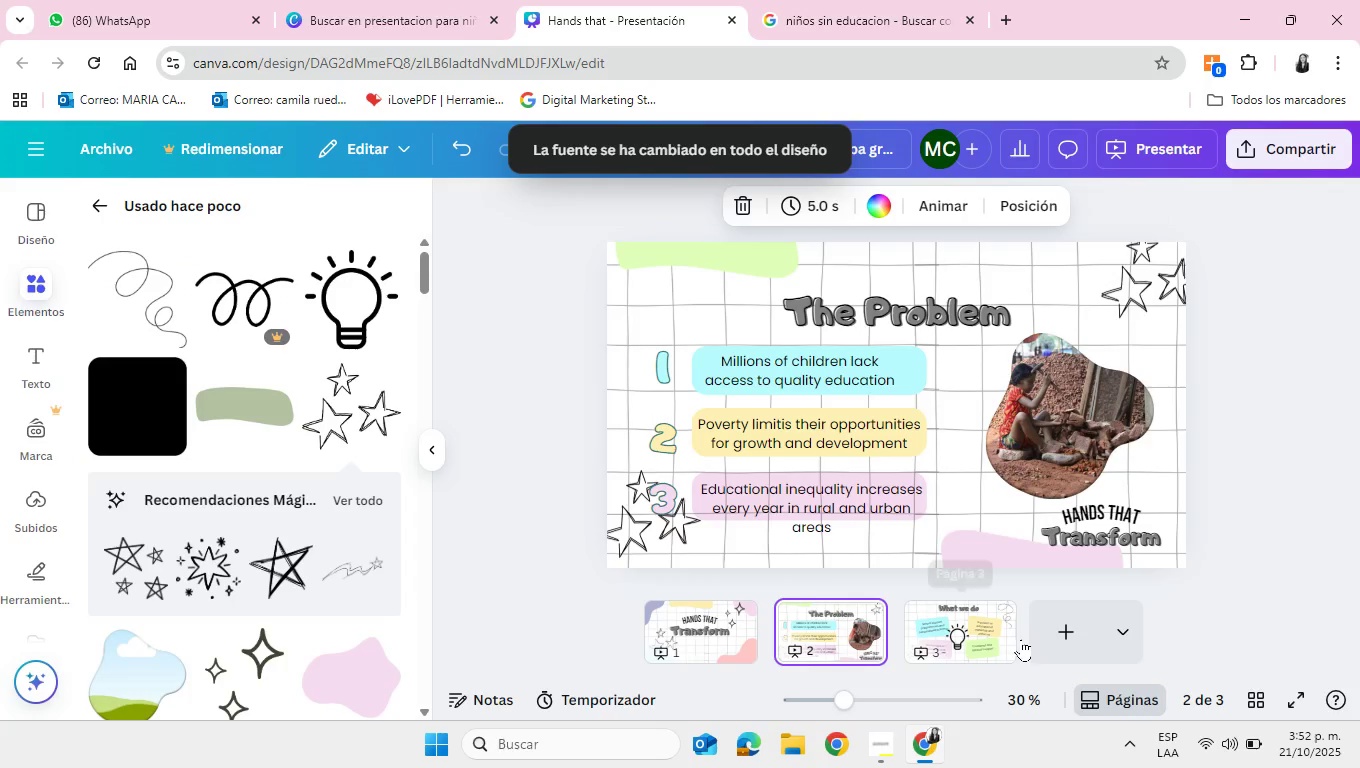 
left_click([987, 644])
 